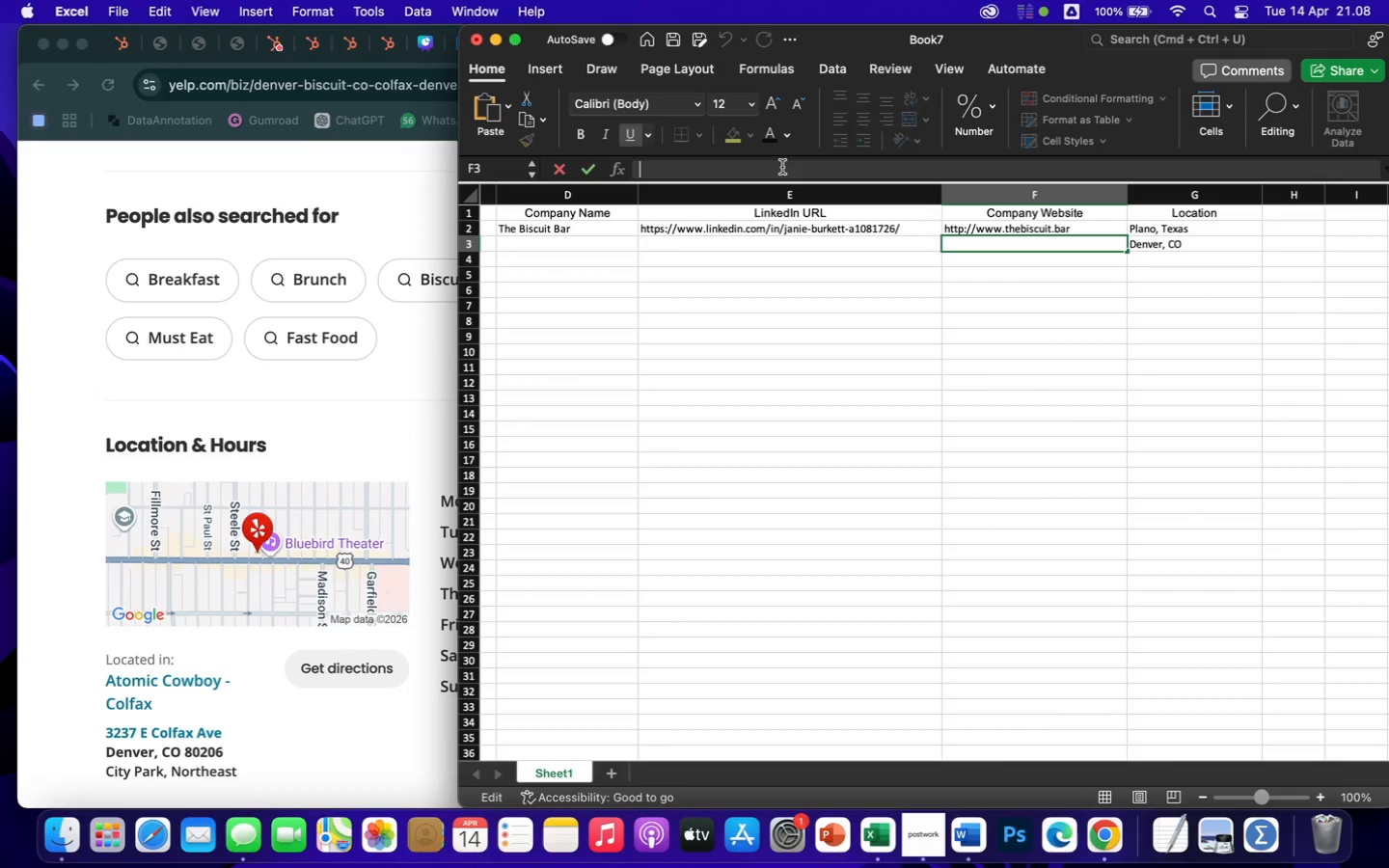 
key(Meta+V)
 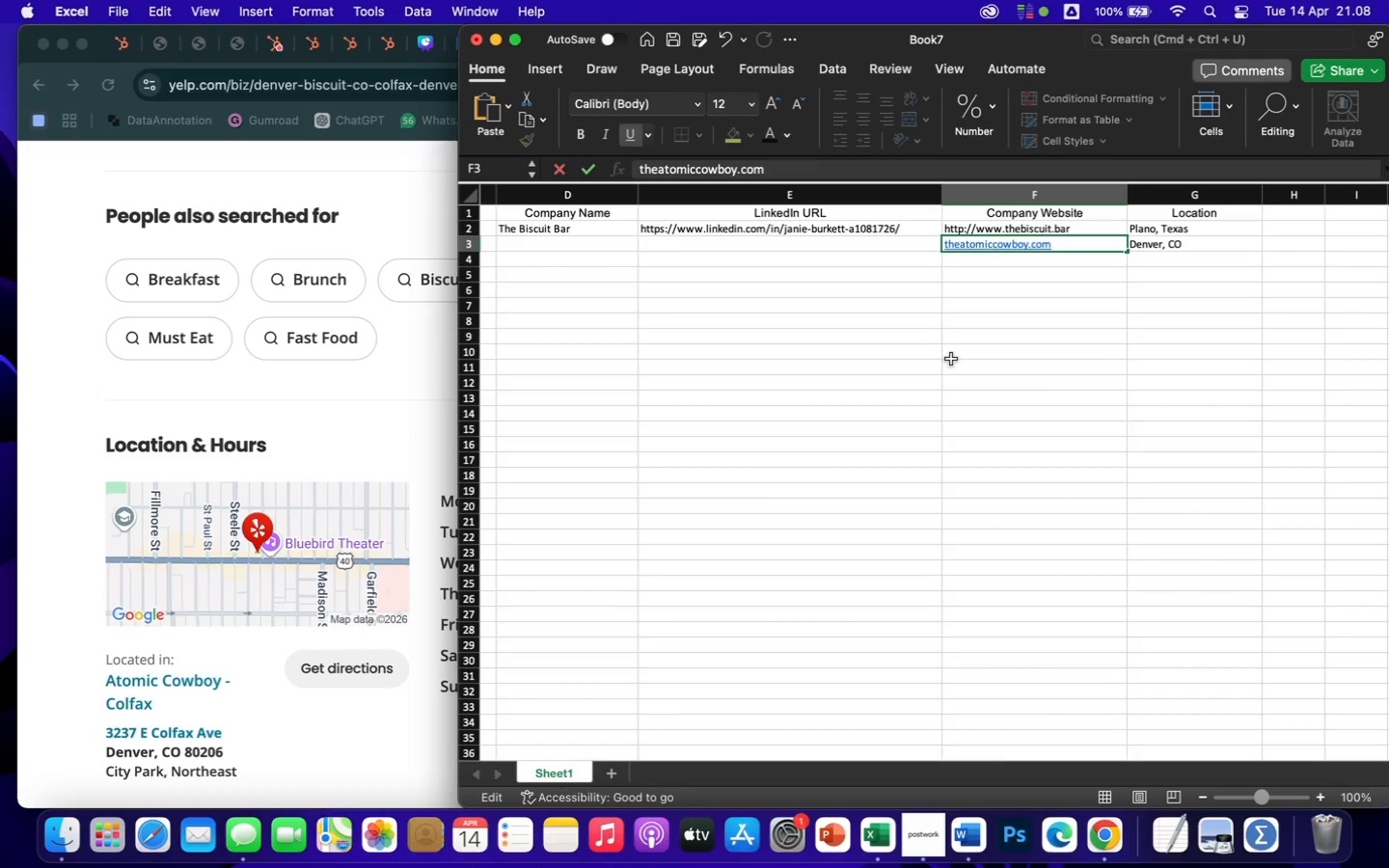 
left_click([951, 359])
 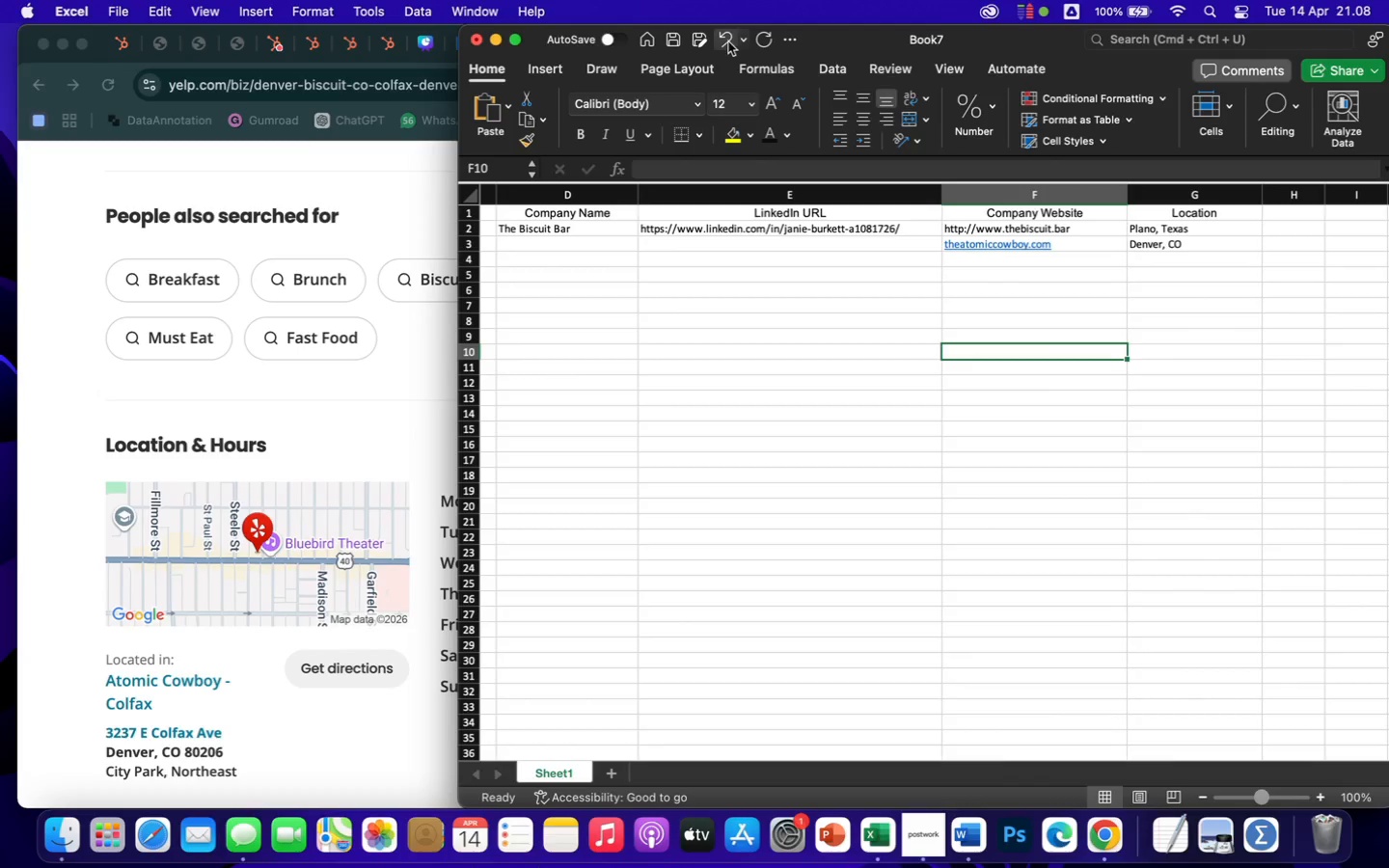 
left_click([726, 41])
 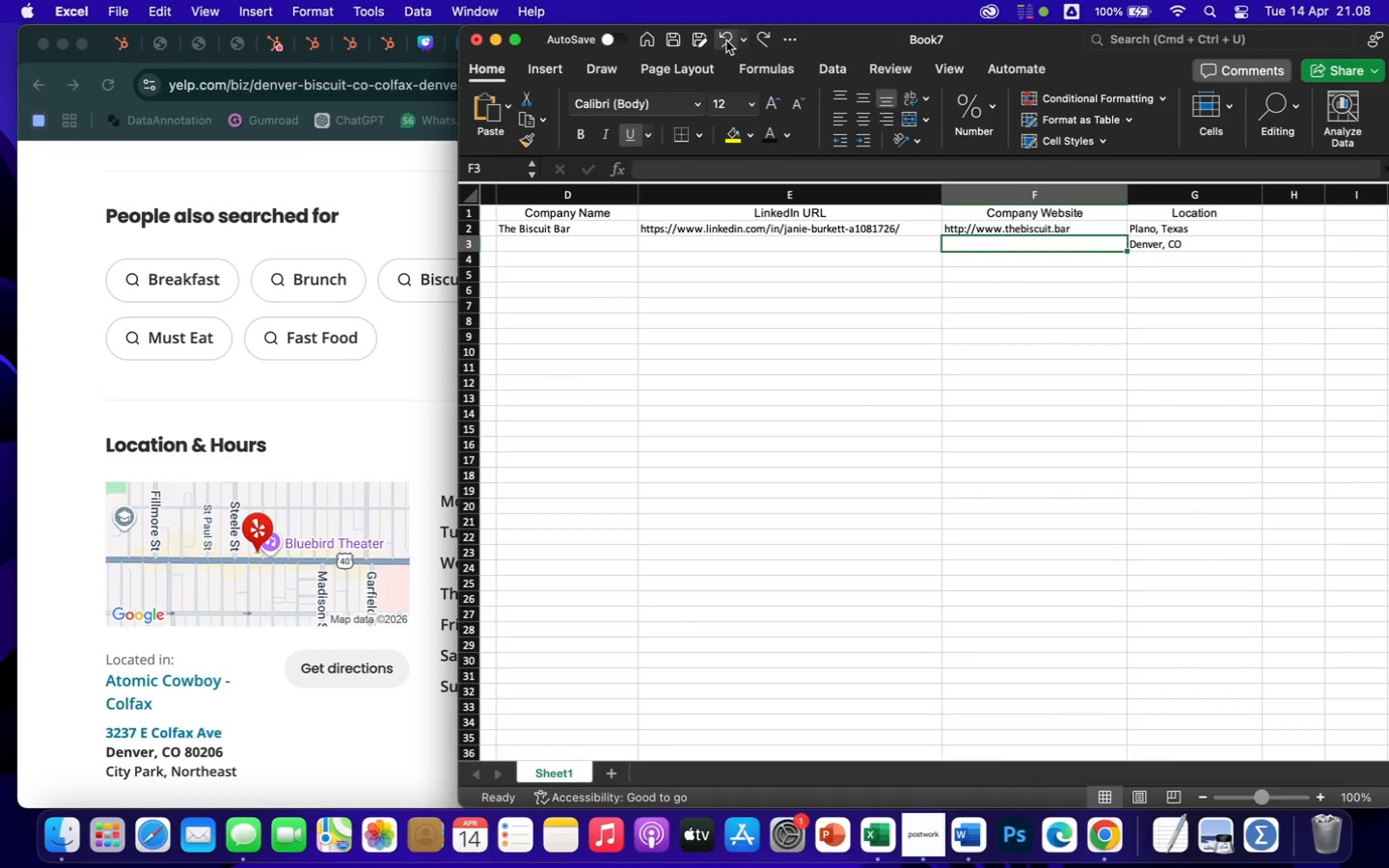 
left_click([726, 41])
 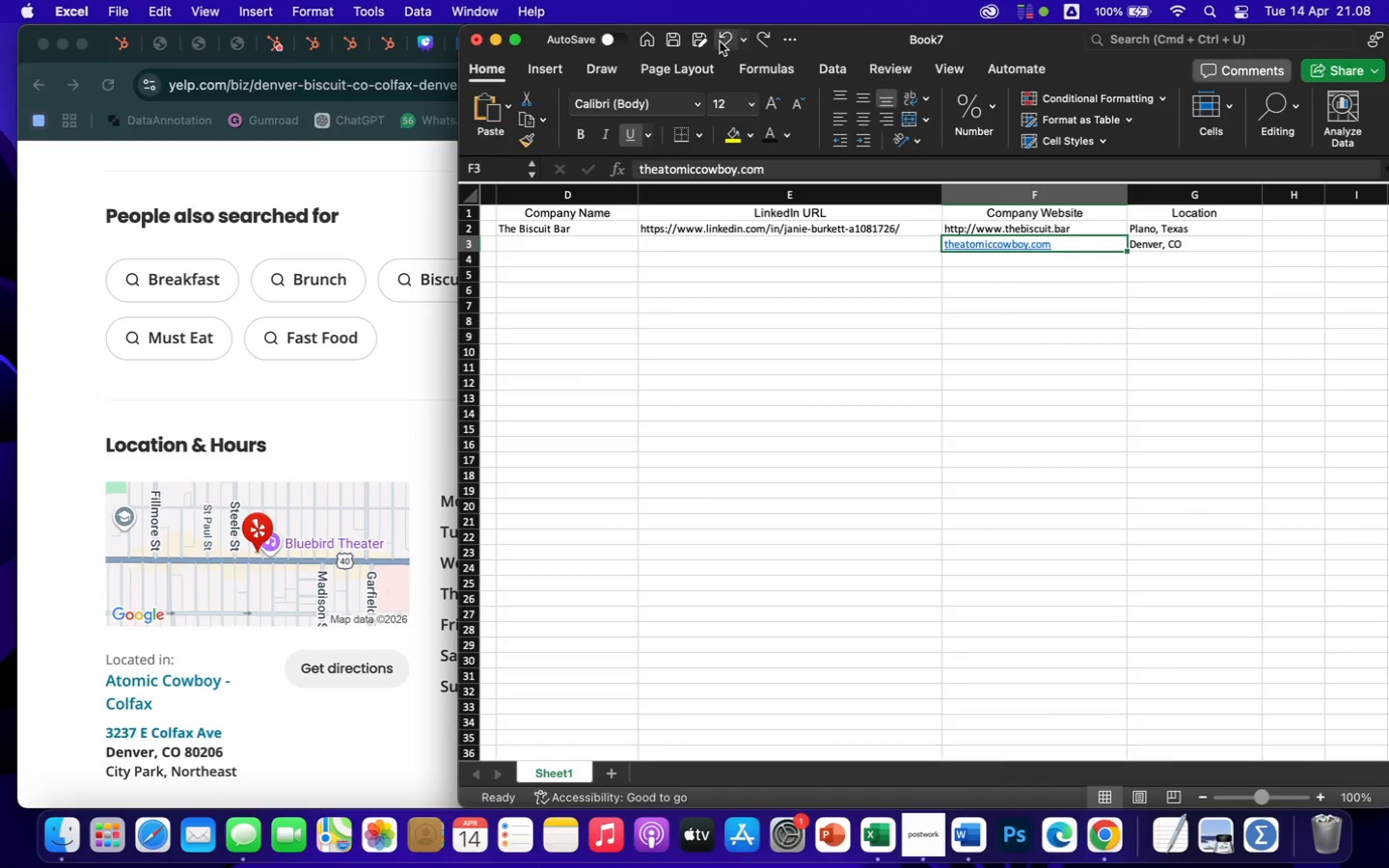 
left_click([722, 38])
 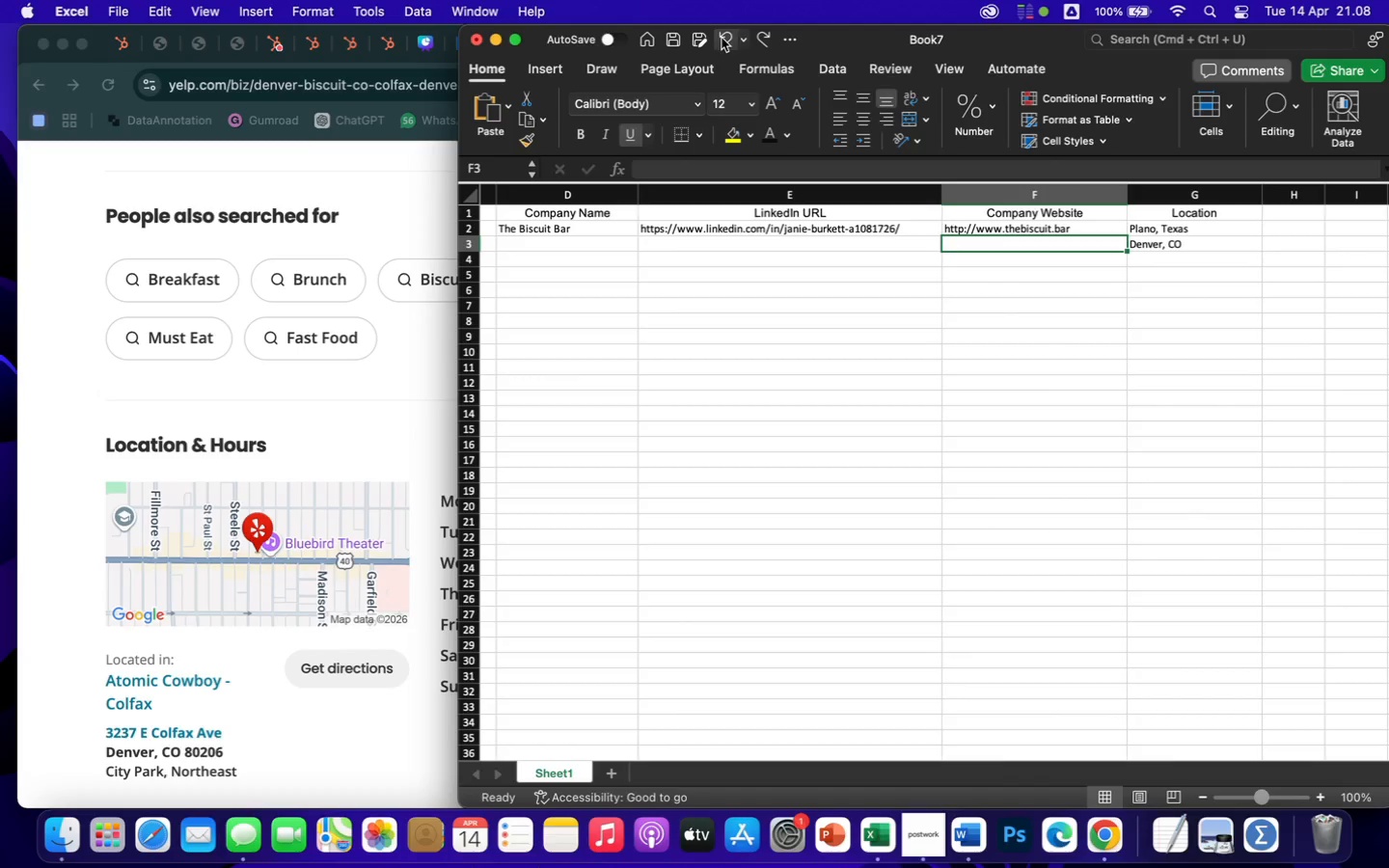 
left_click([722, 38])
 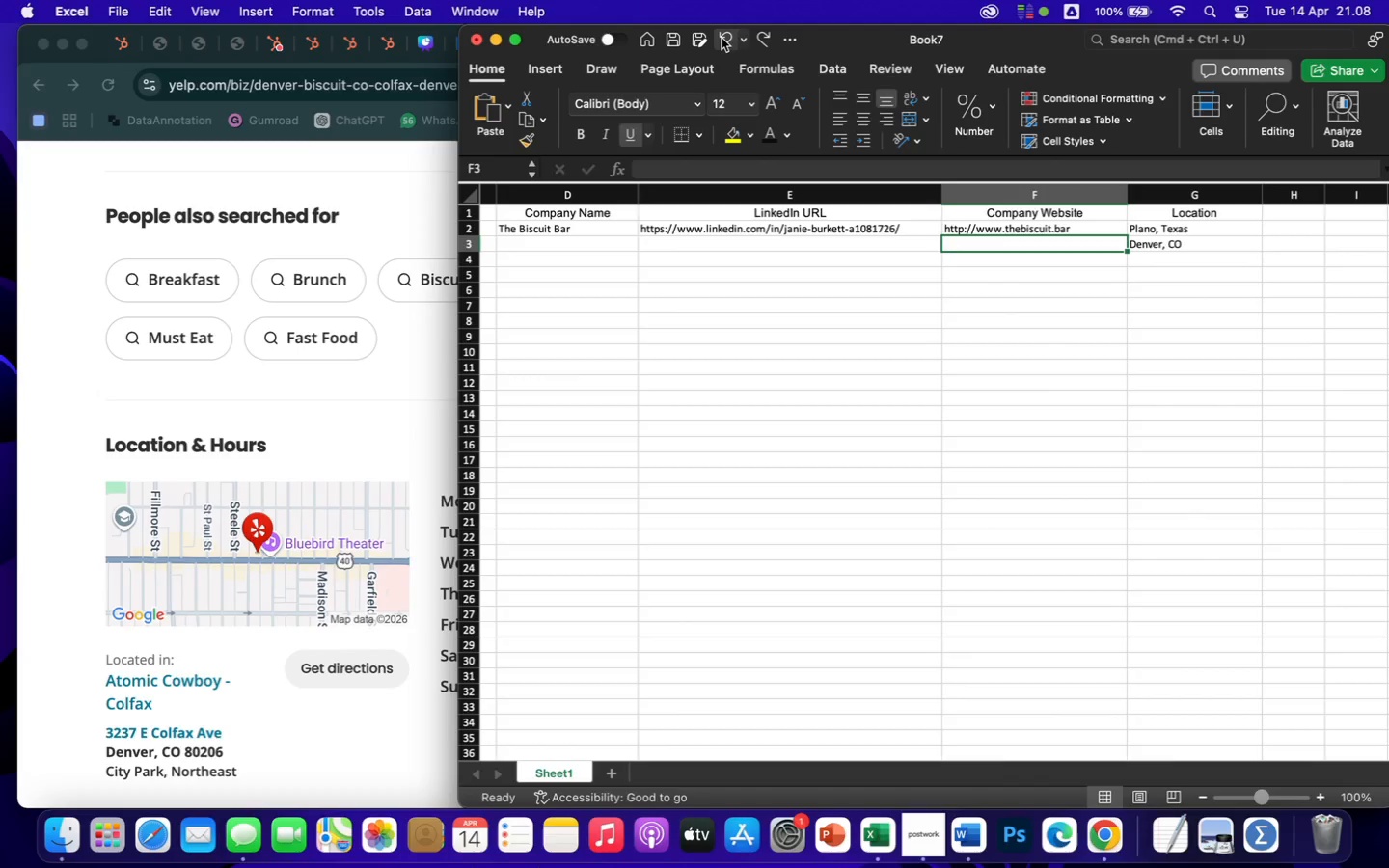 
double_click([722, 38])
 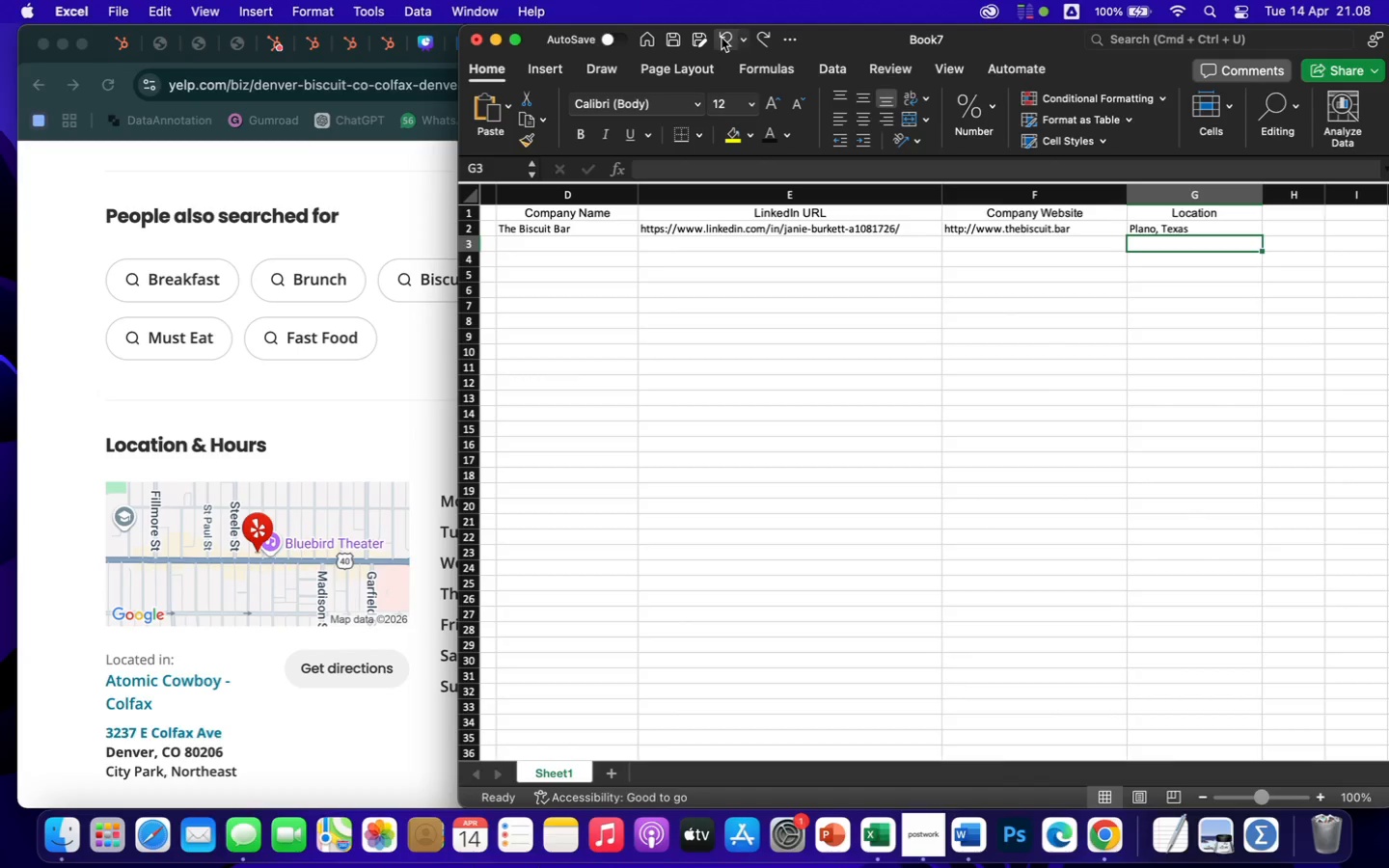 
triple_click([722, 38])
 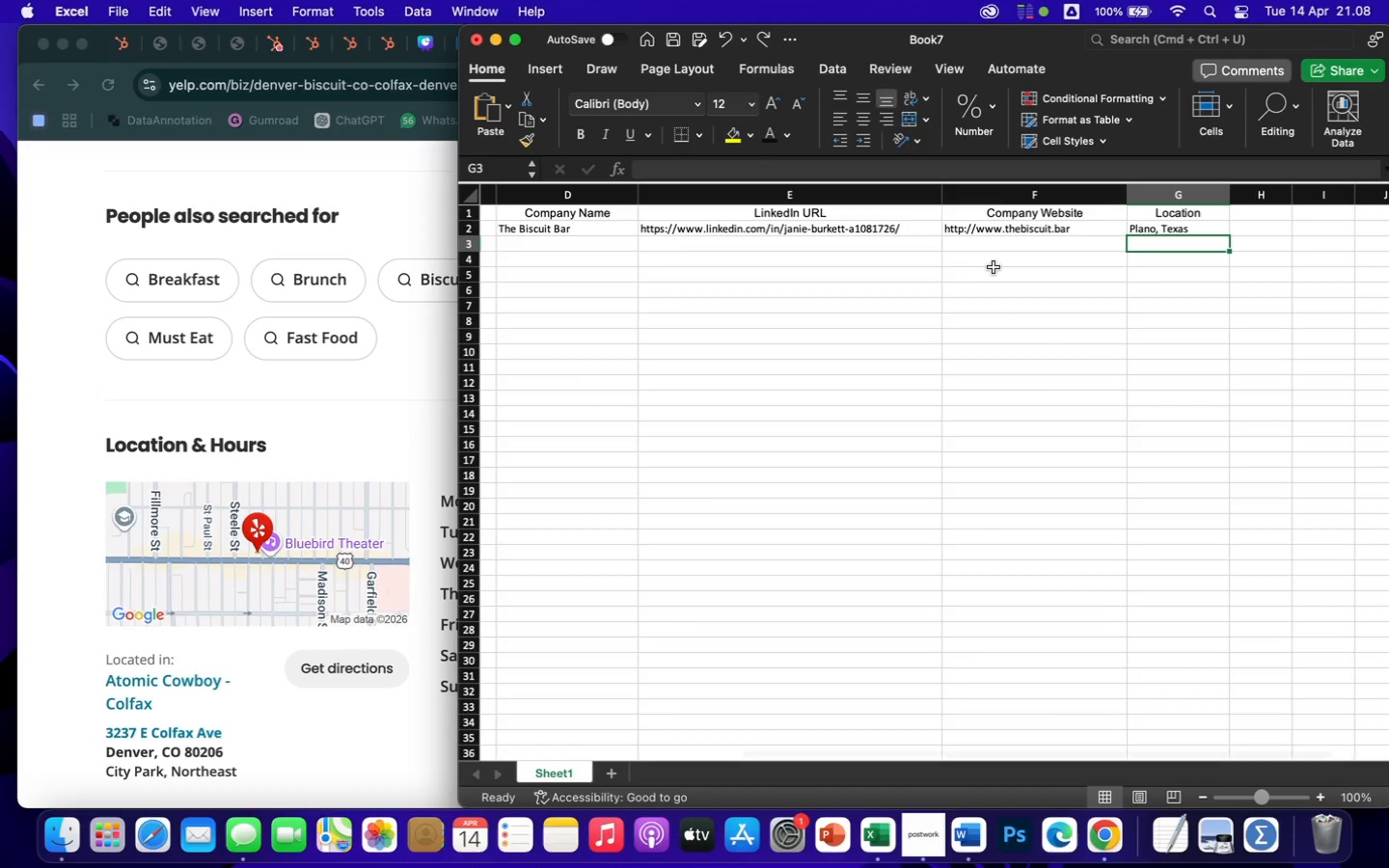 
left_click([985, 244])
 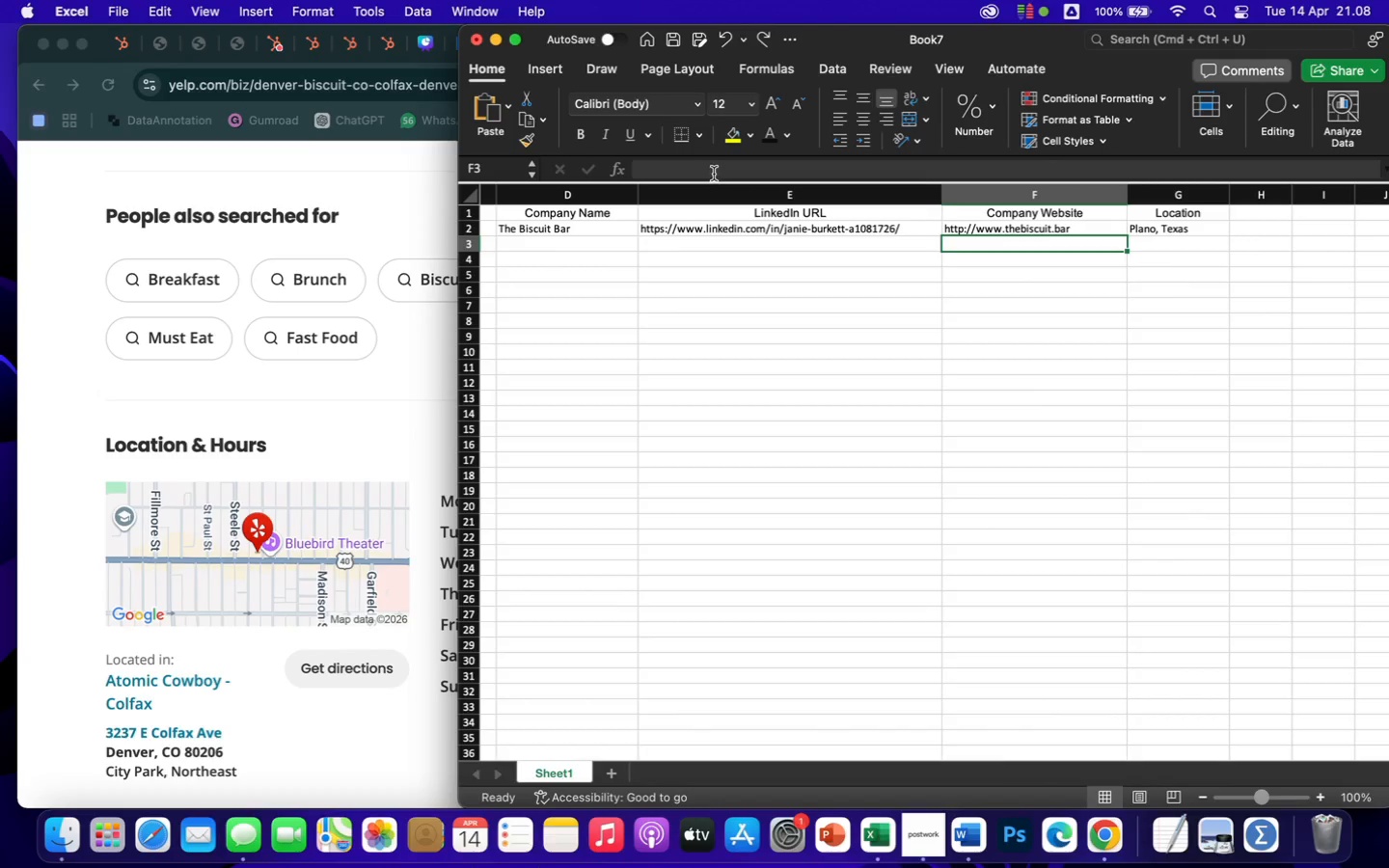 
left_click([717, 167])
 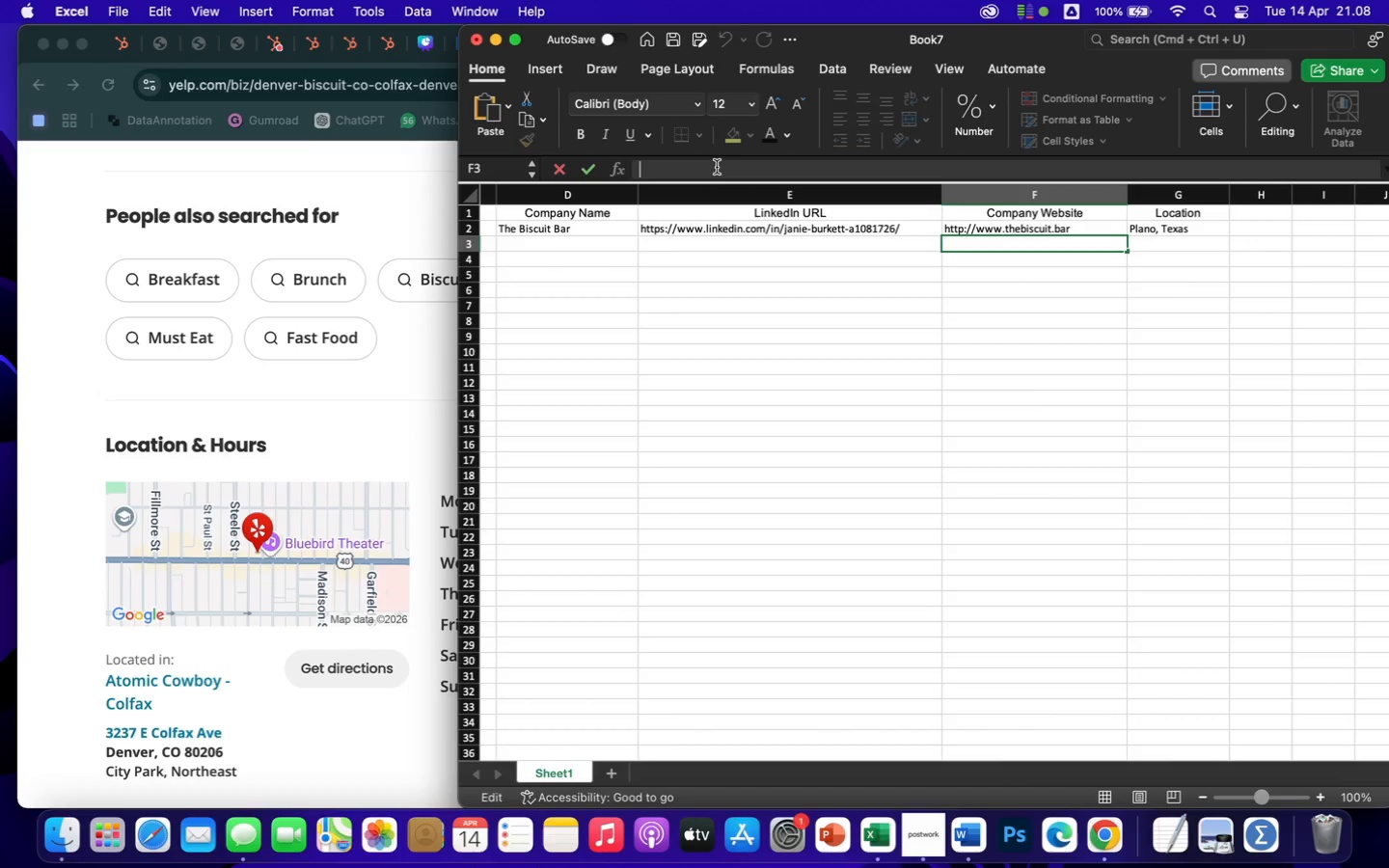 
key(Meta+V)
 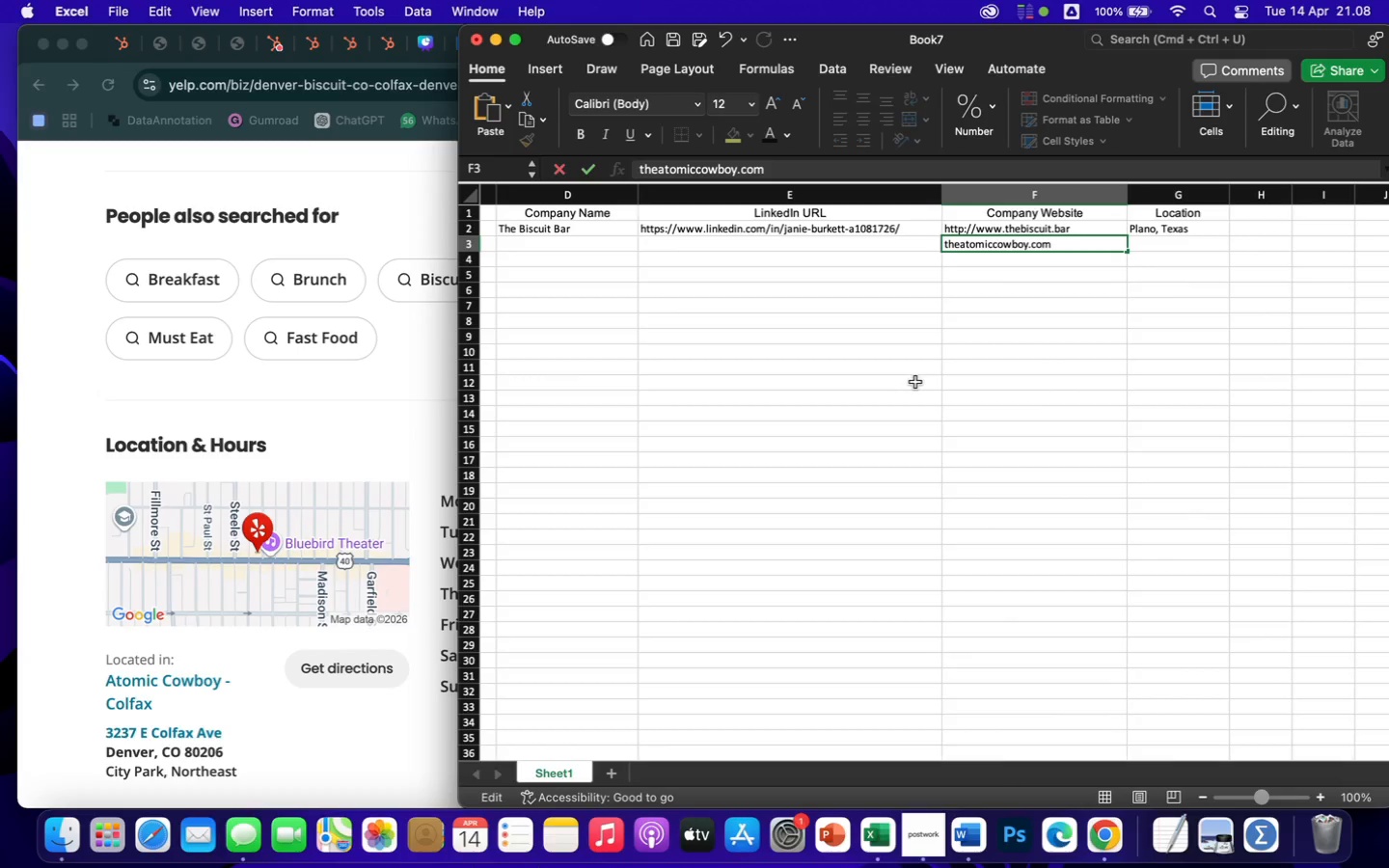 
left_click([915, 382])
 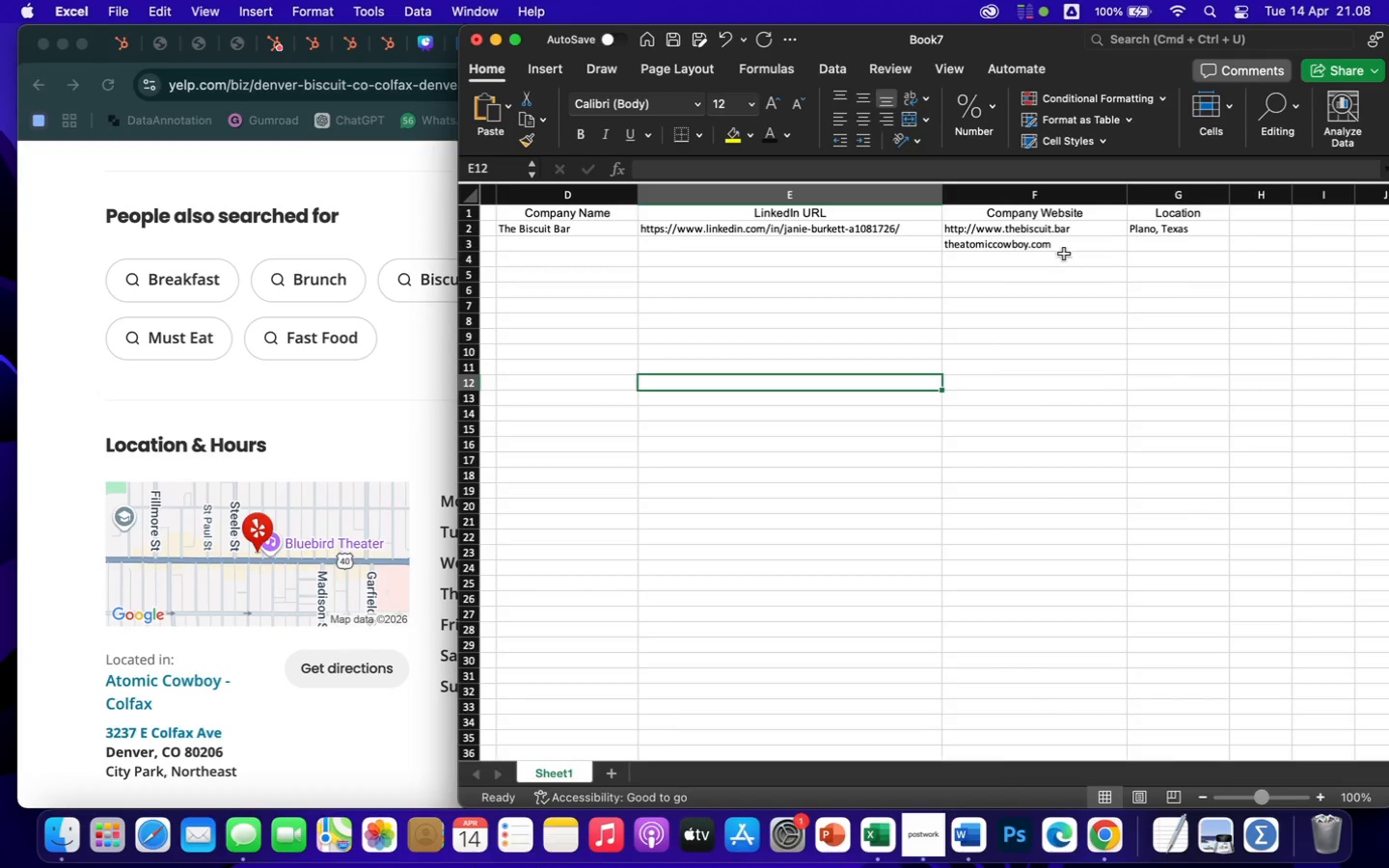 
left_click([1059, 245])
 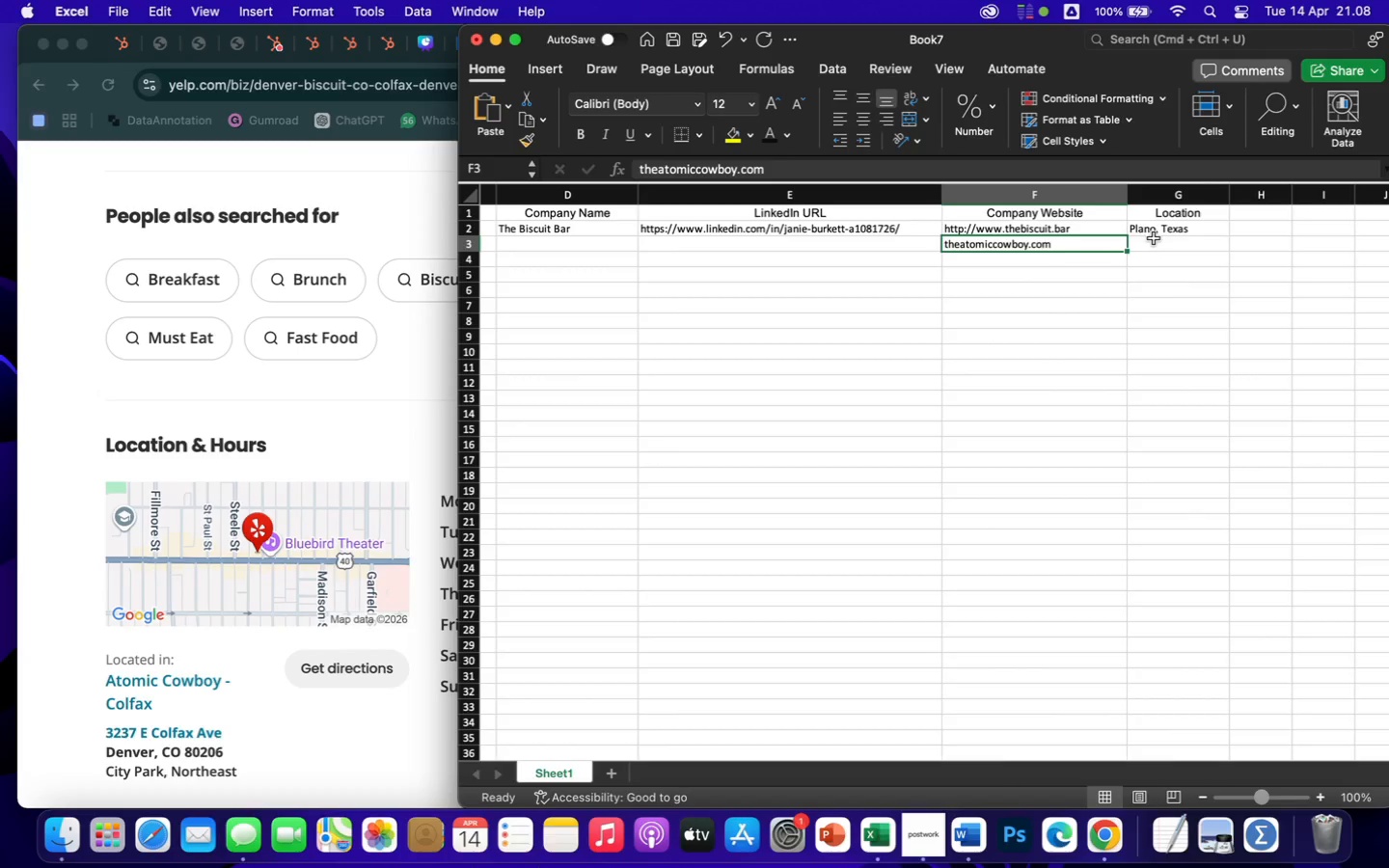 
left_click([1155, 239])
 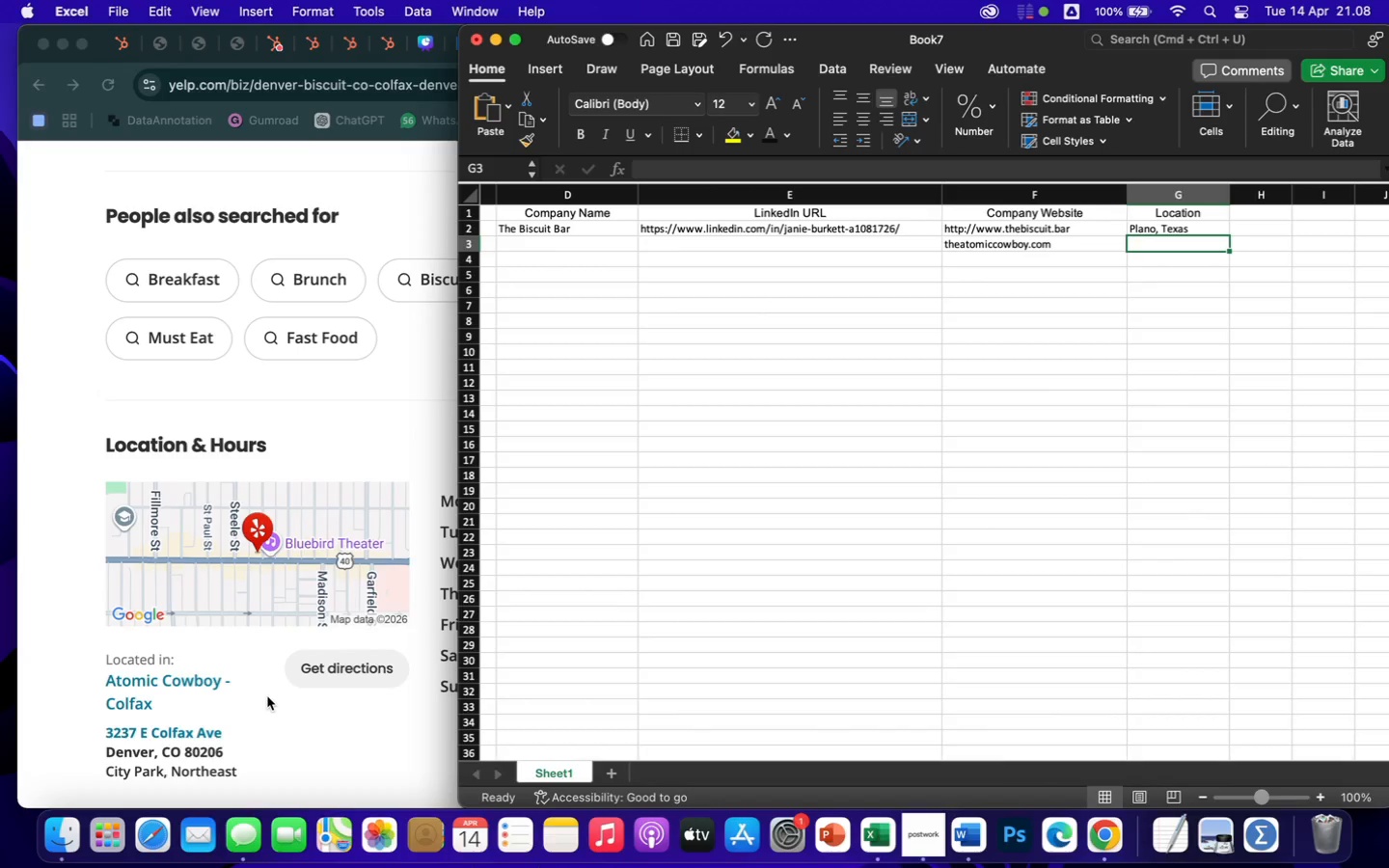 
wait(5.33)
 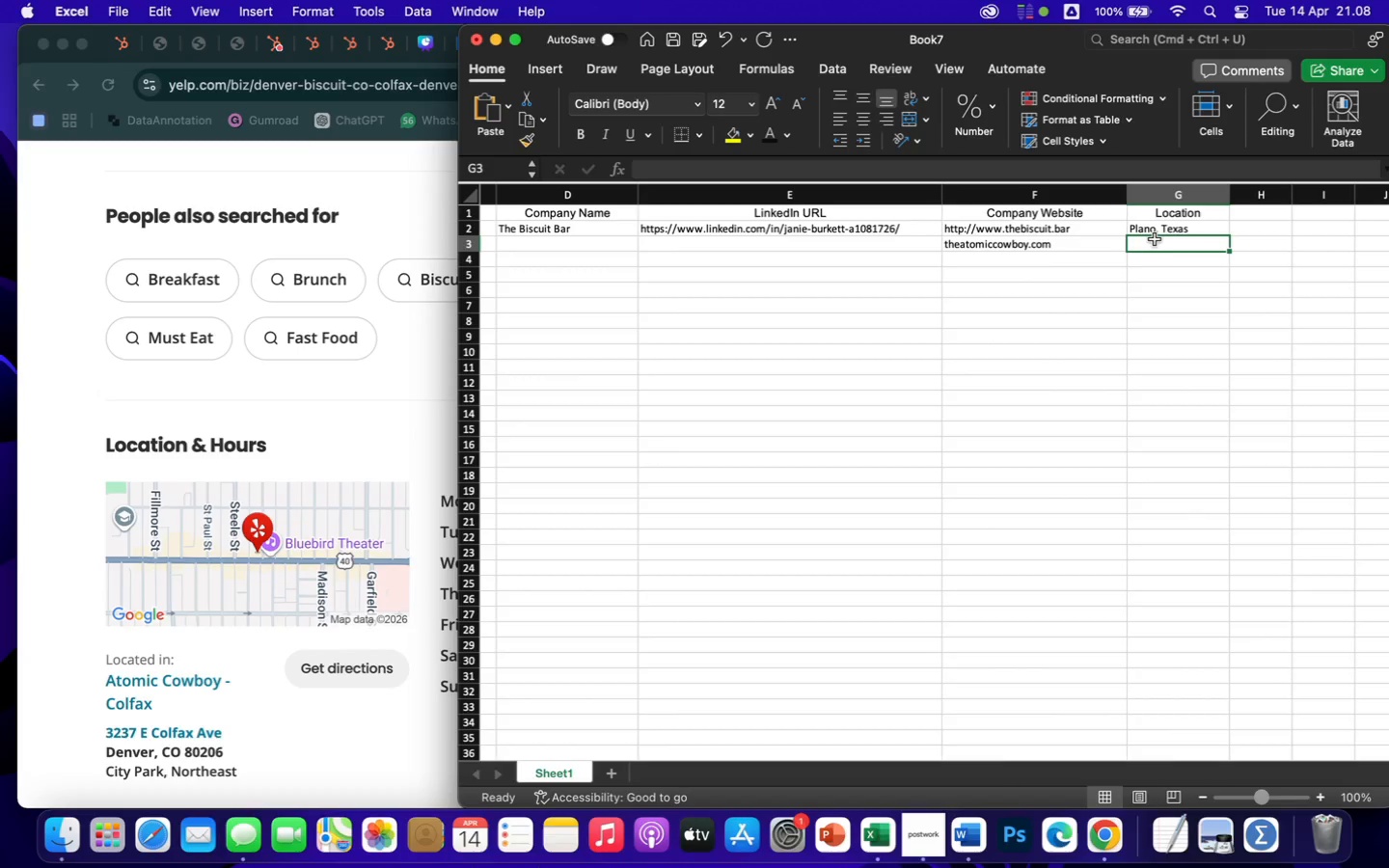 
left_click([95, 751])
 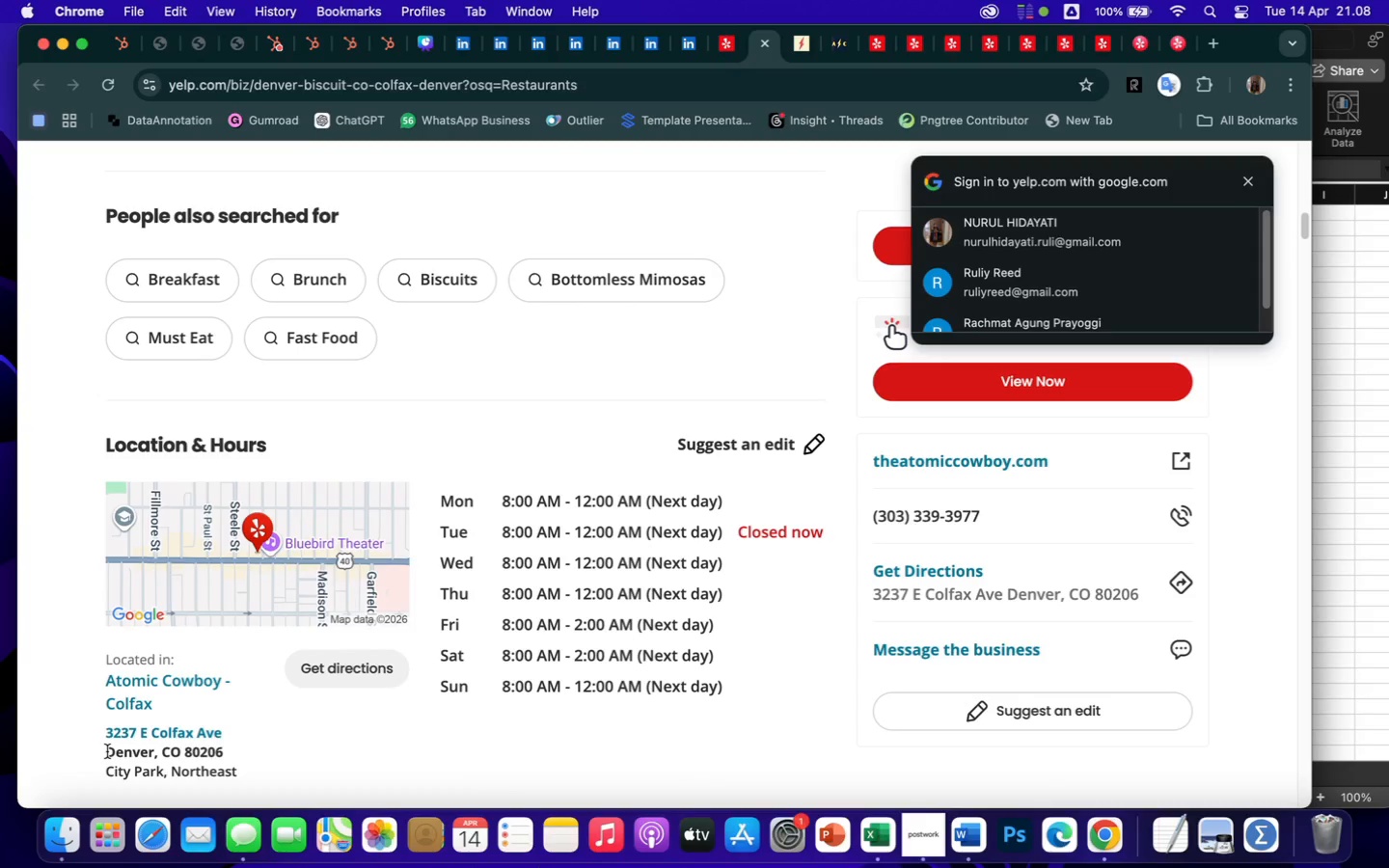 
left_click_drag(start_coordinate=[107, 751], to_coordinate=[179, 754])
 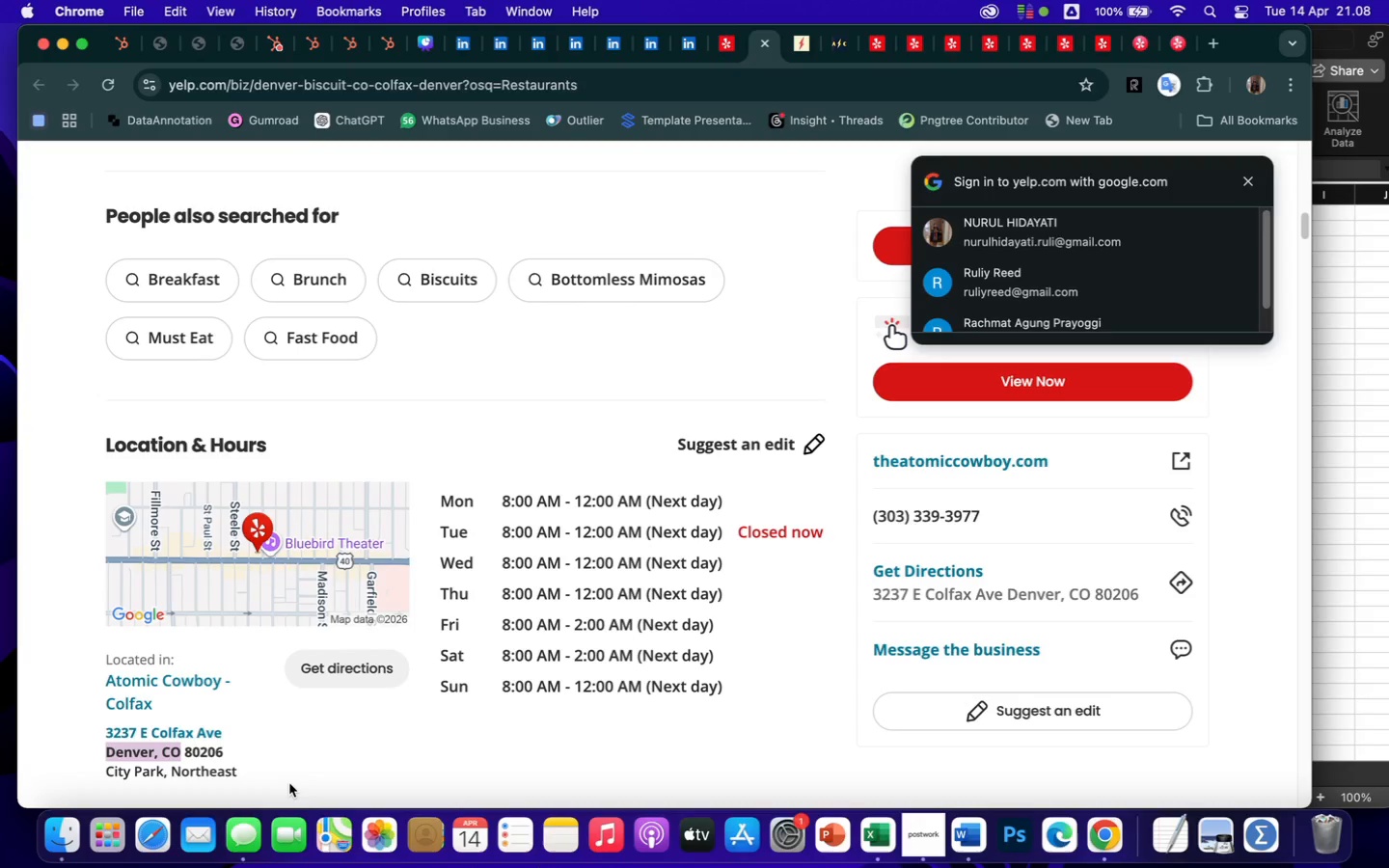 
key(Meta+CommandLeft)
 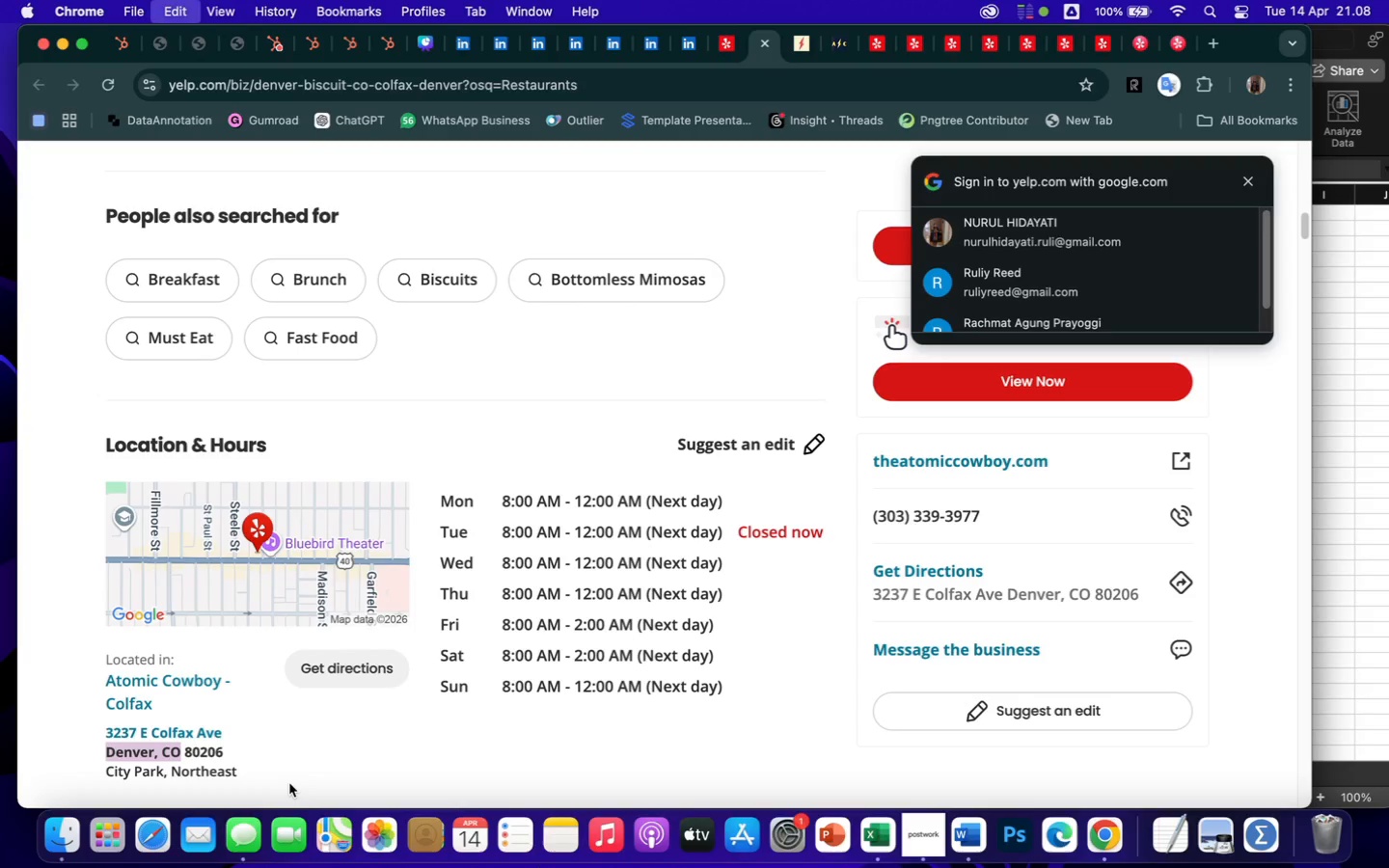 
key(Meta+C)
 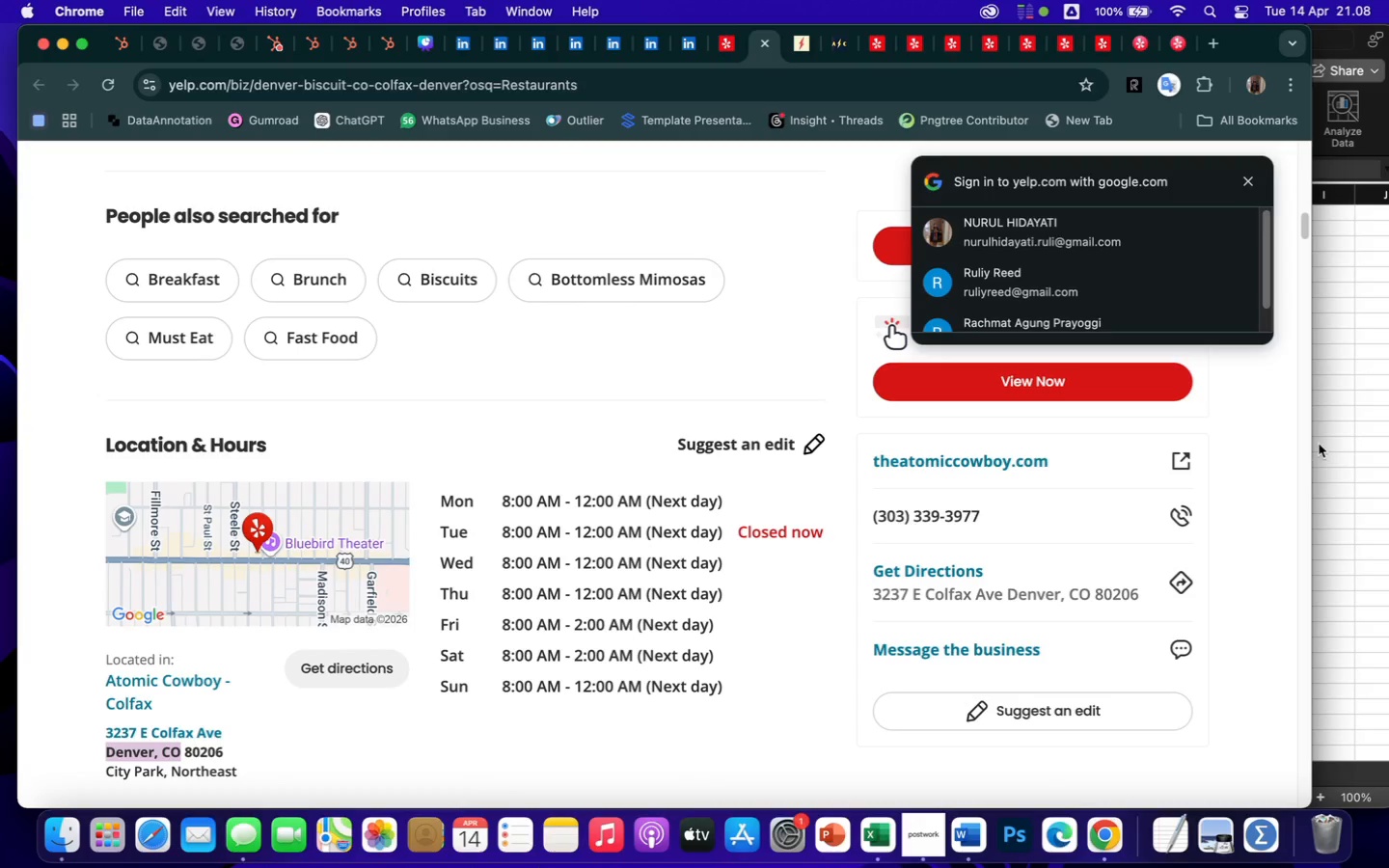 
left_click([1332, 411])
 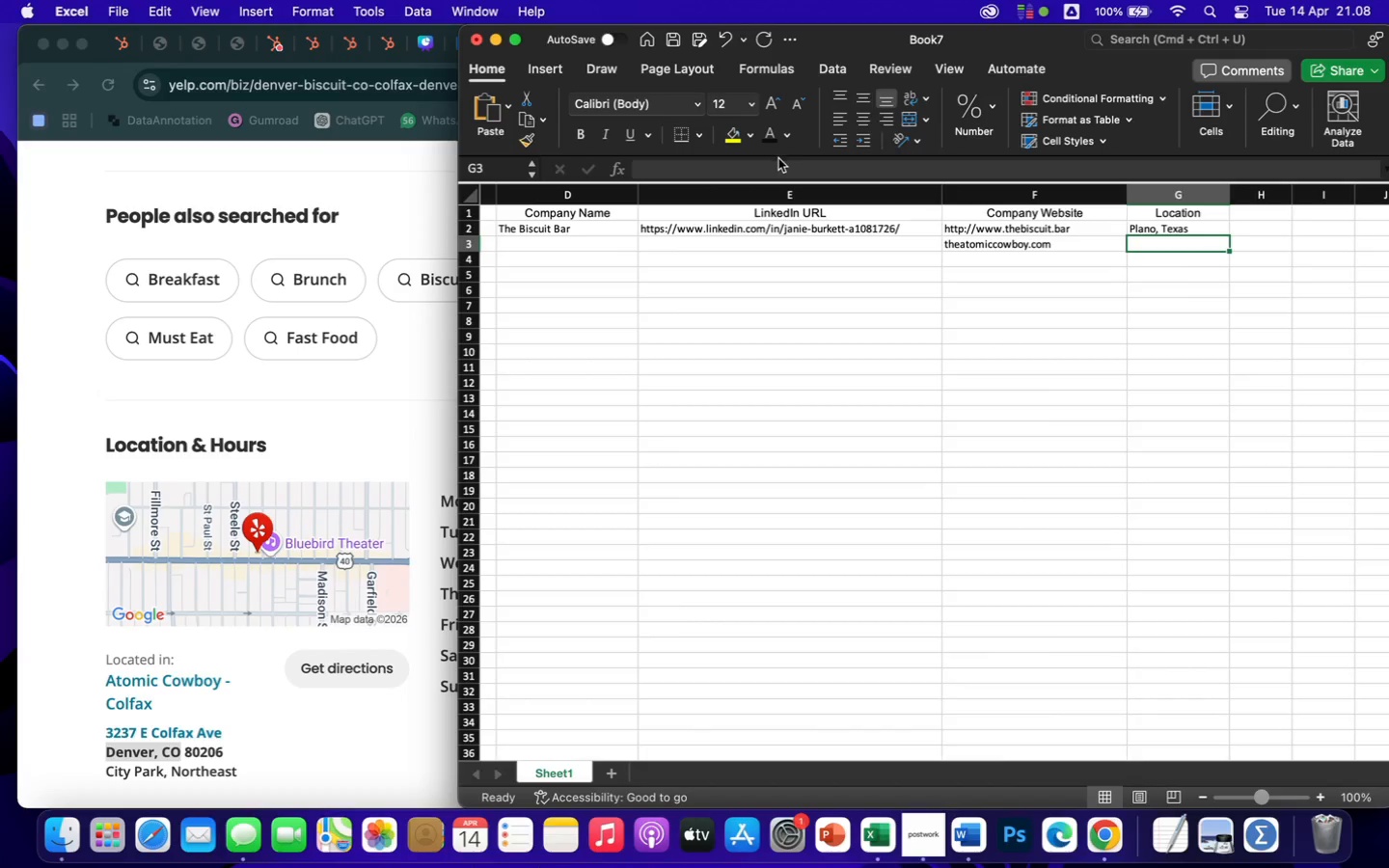 
left_click([778, 164])
 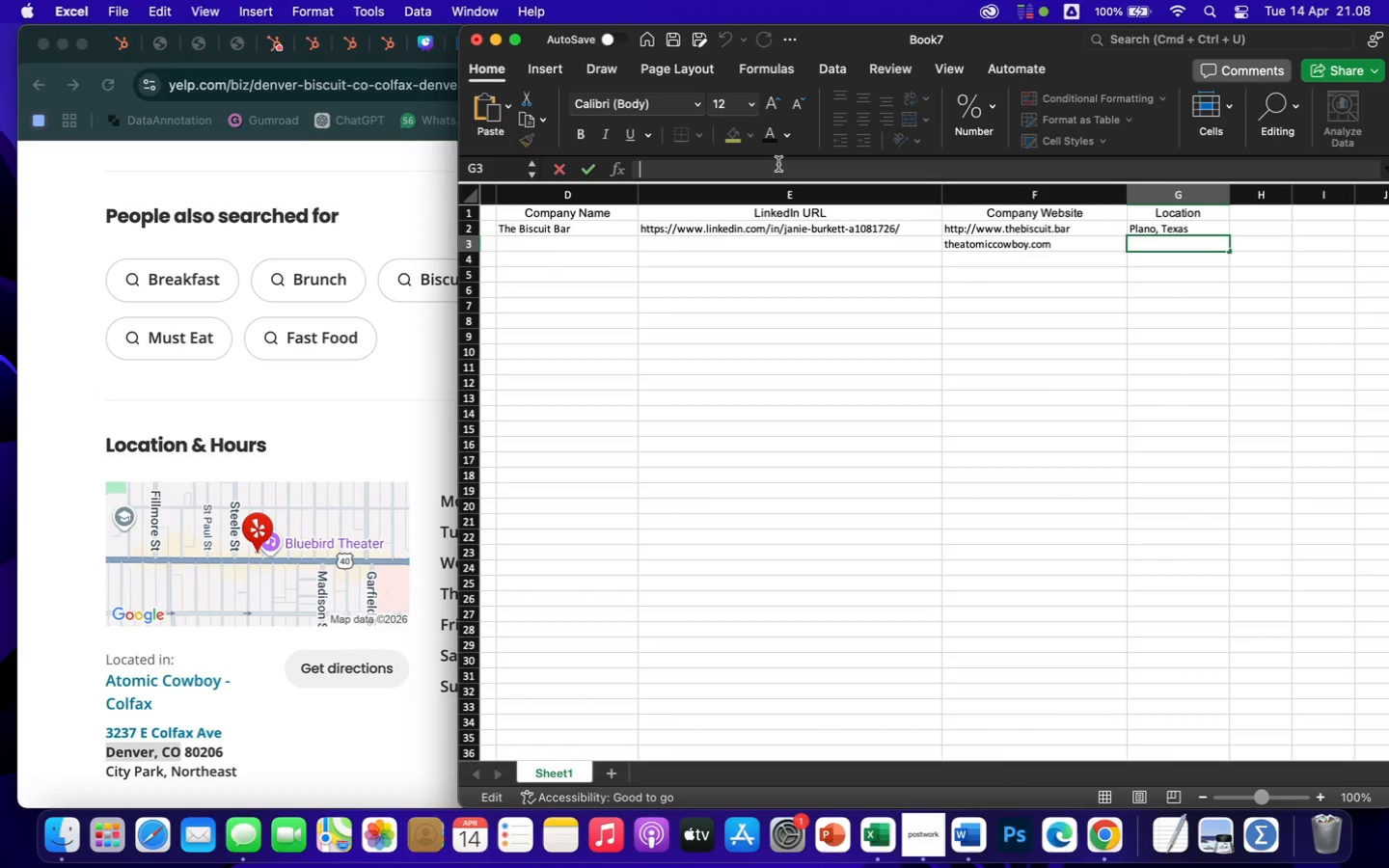 
key(Meta+CommandLeft)
 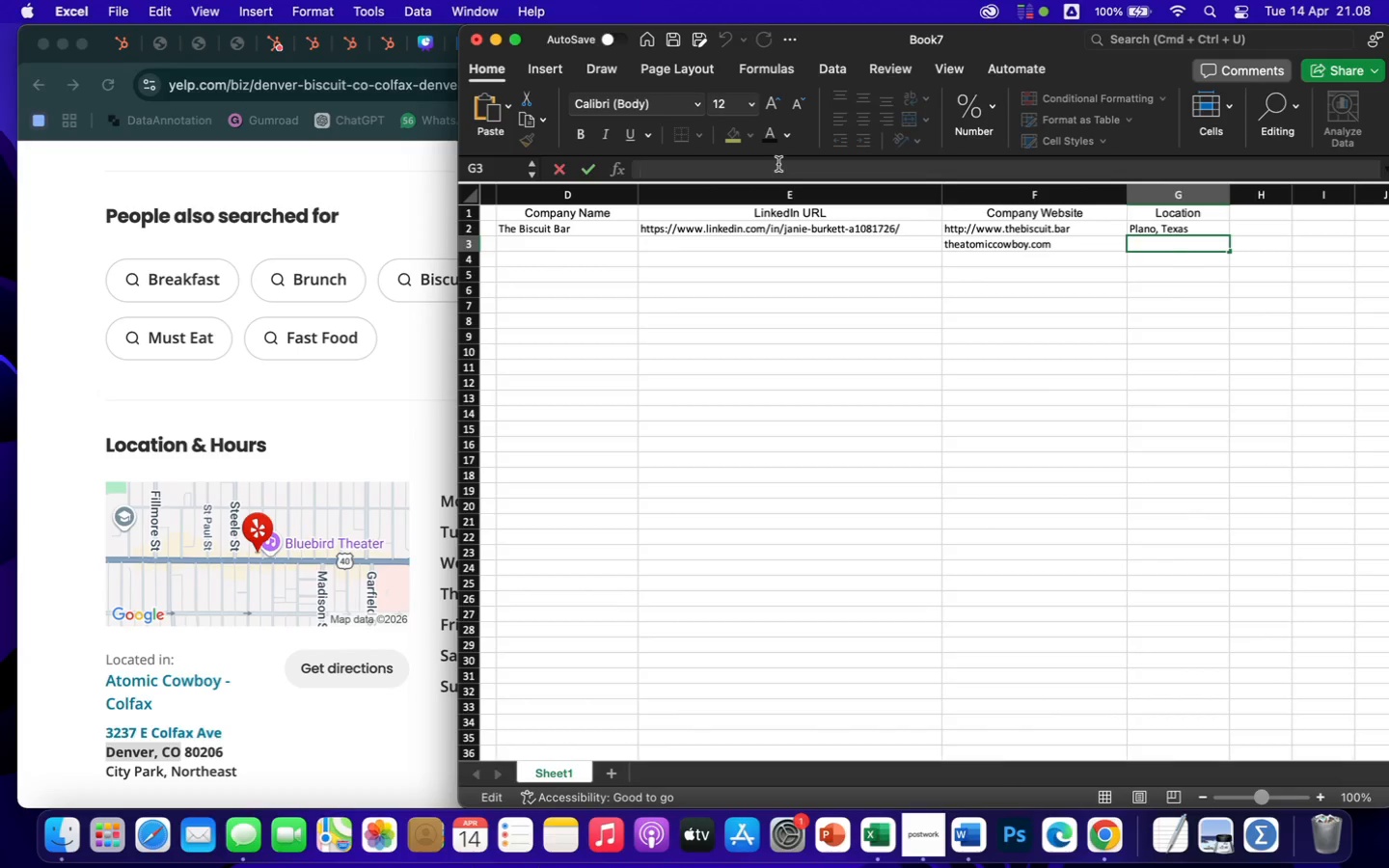 
key(Meta+V)
 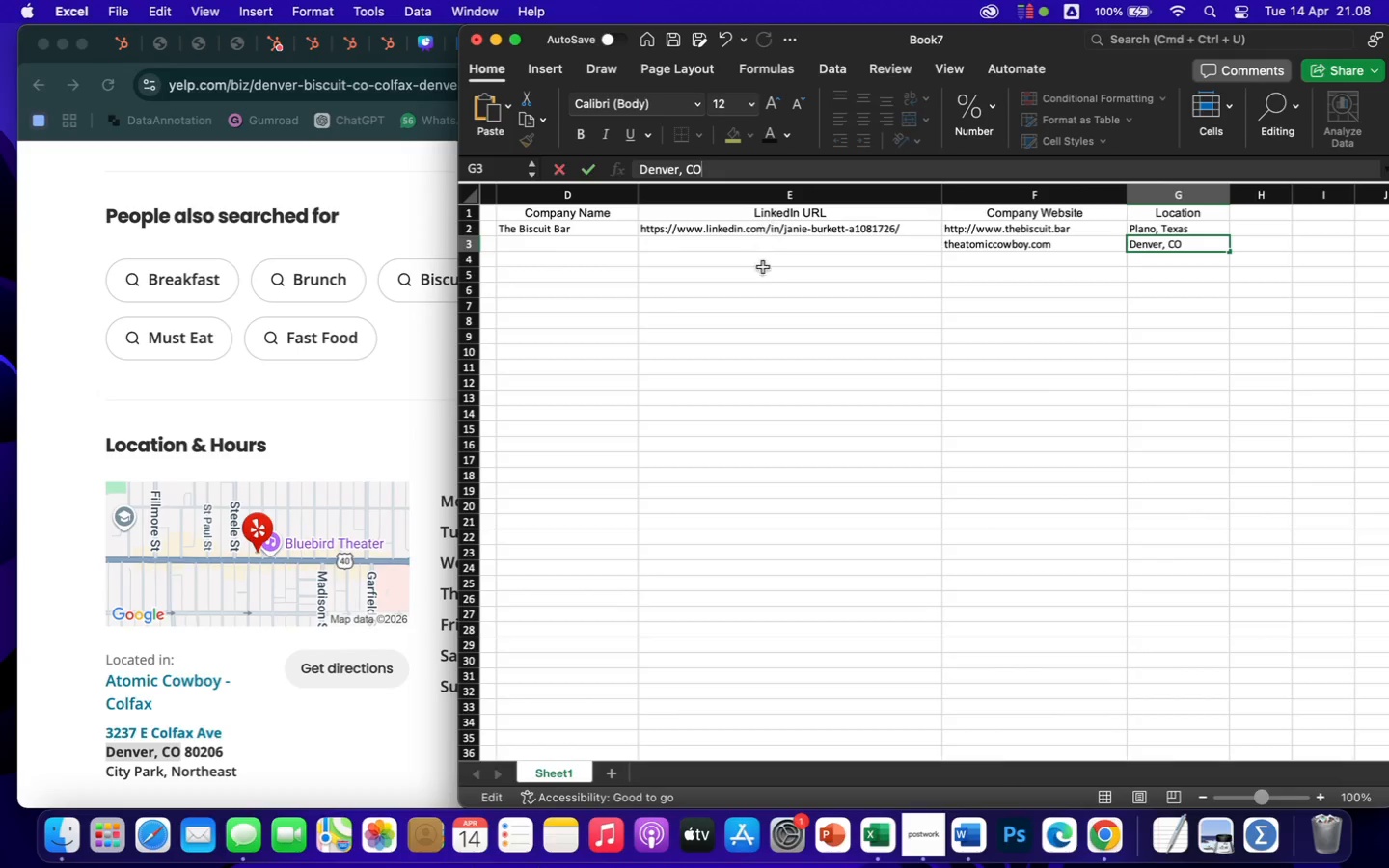 
left_click([766, 282])
 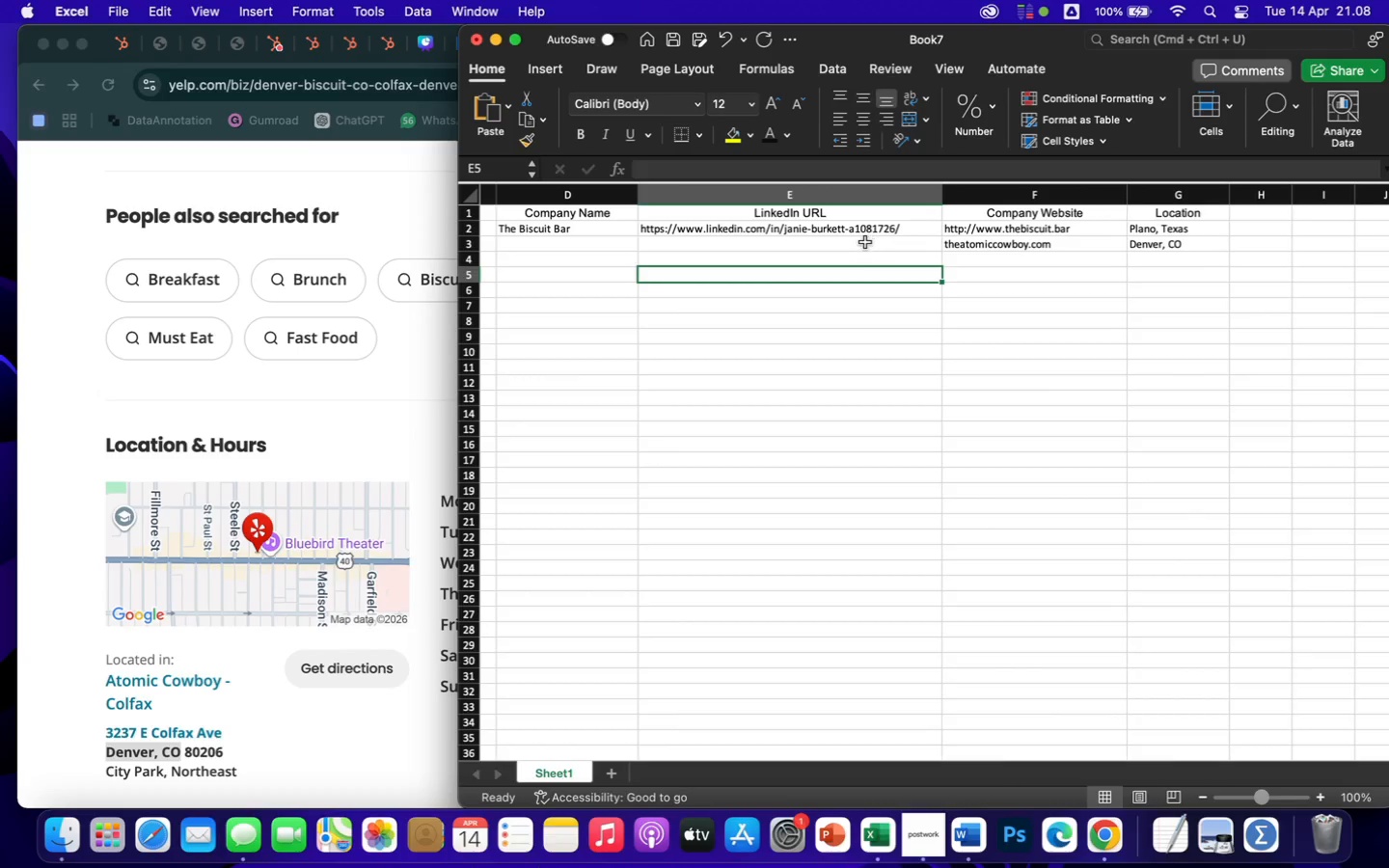 
left_click([864, 241])
 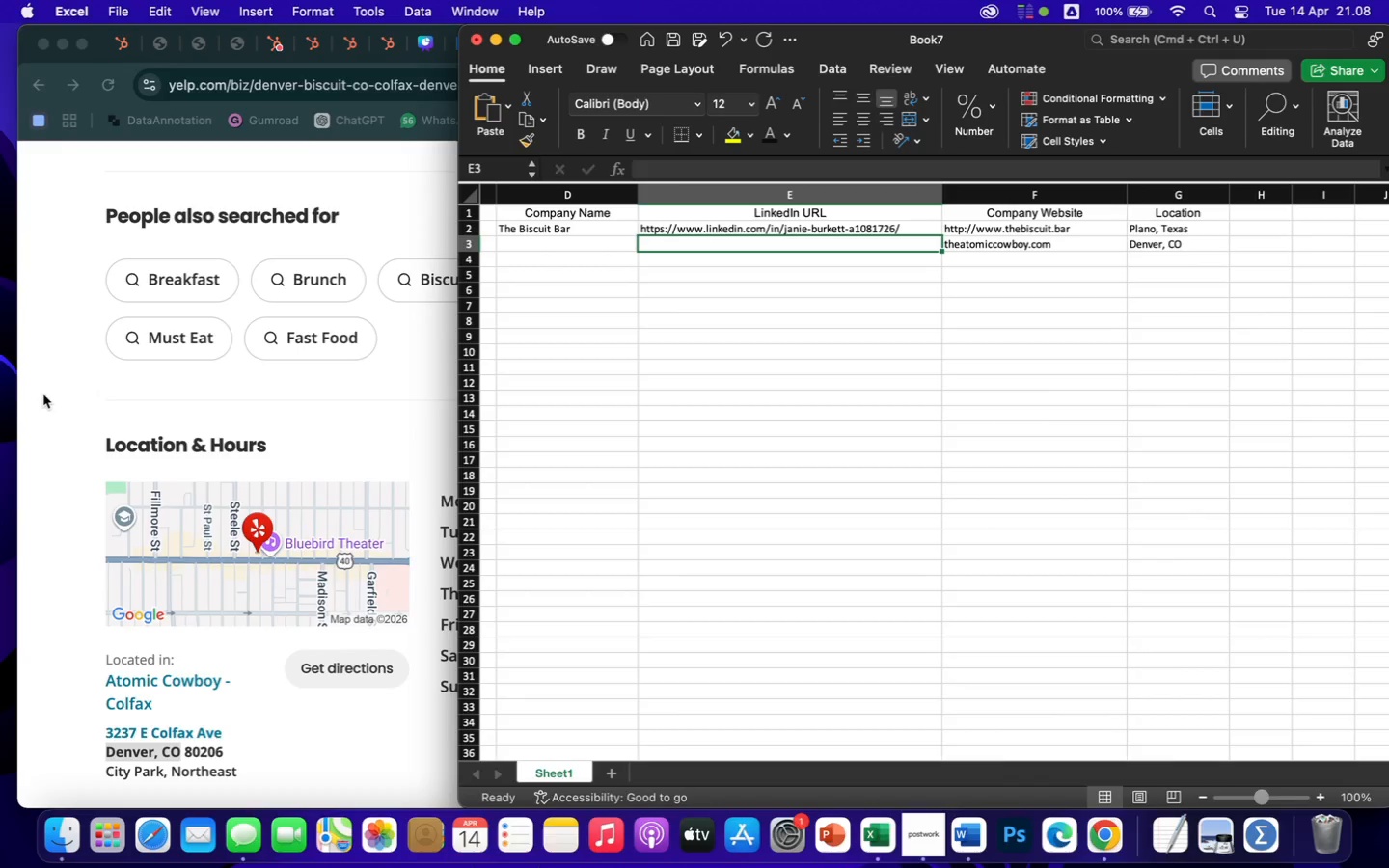 
left_click([35, 400])
 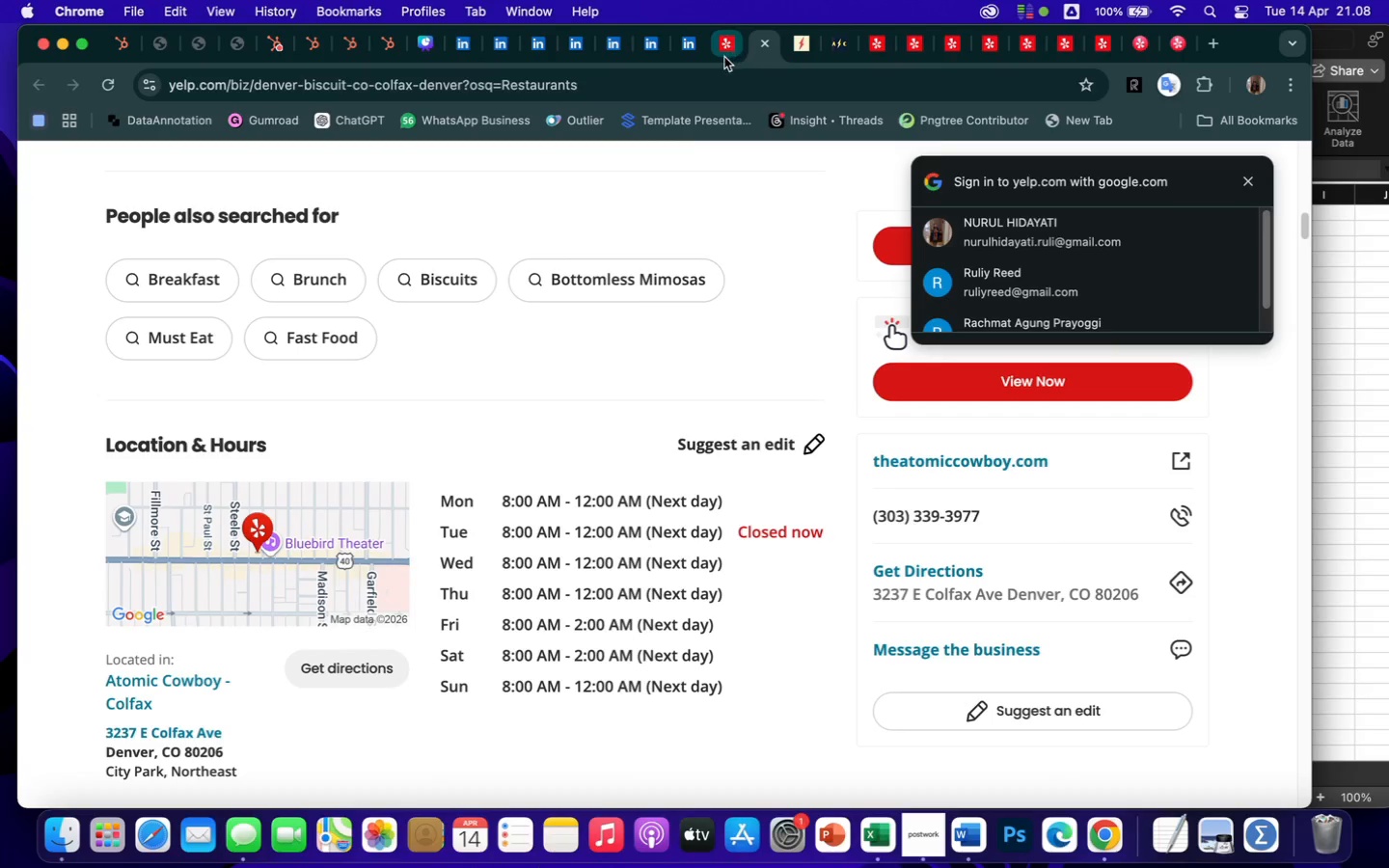 
left_click([722, 54])
 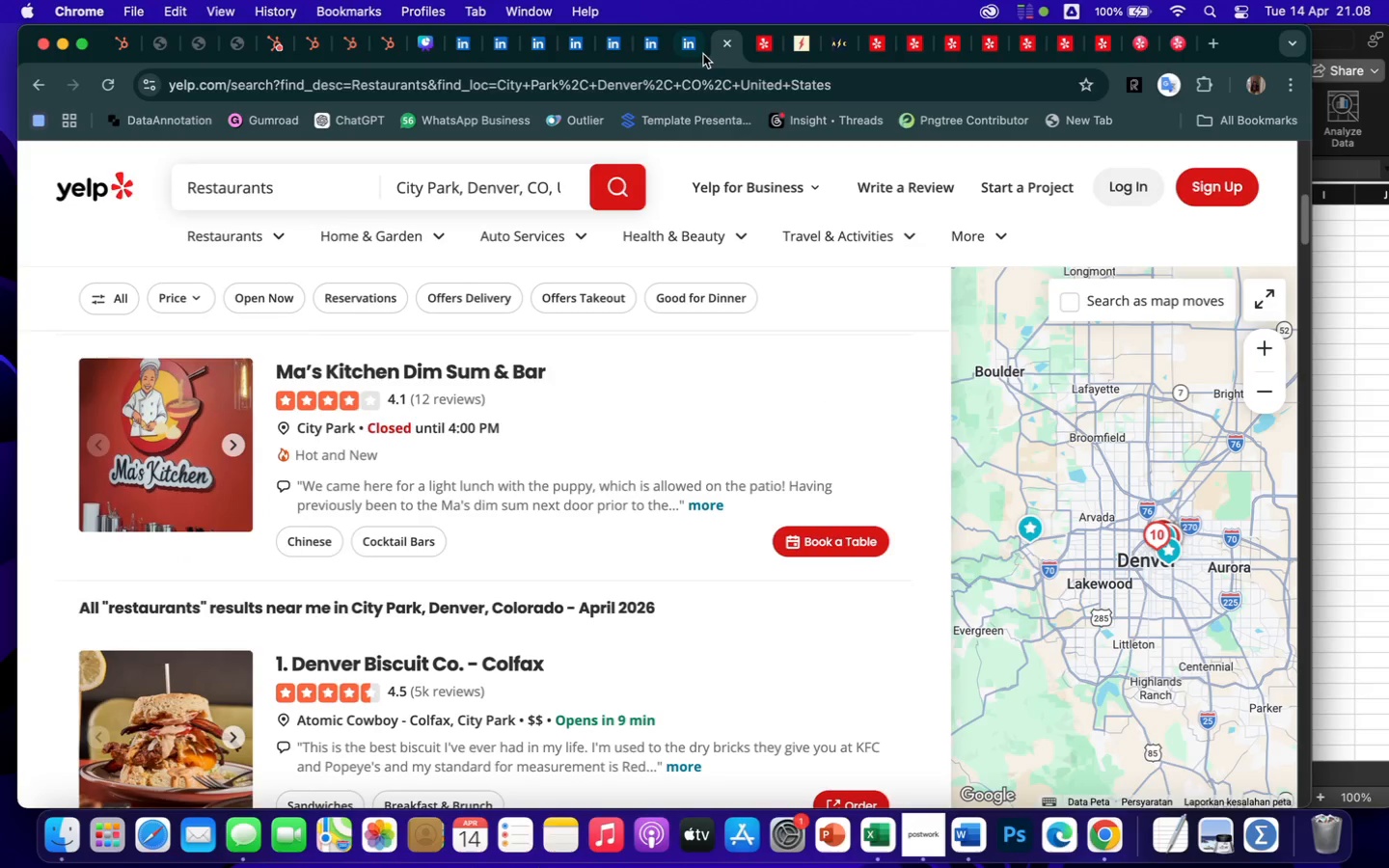 
left_click([685, 54])
 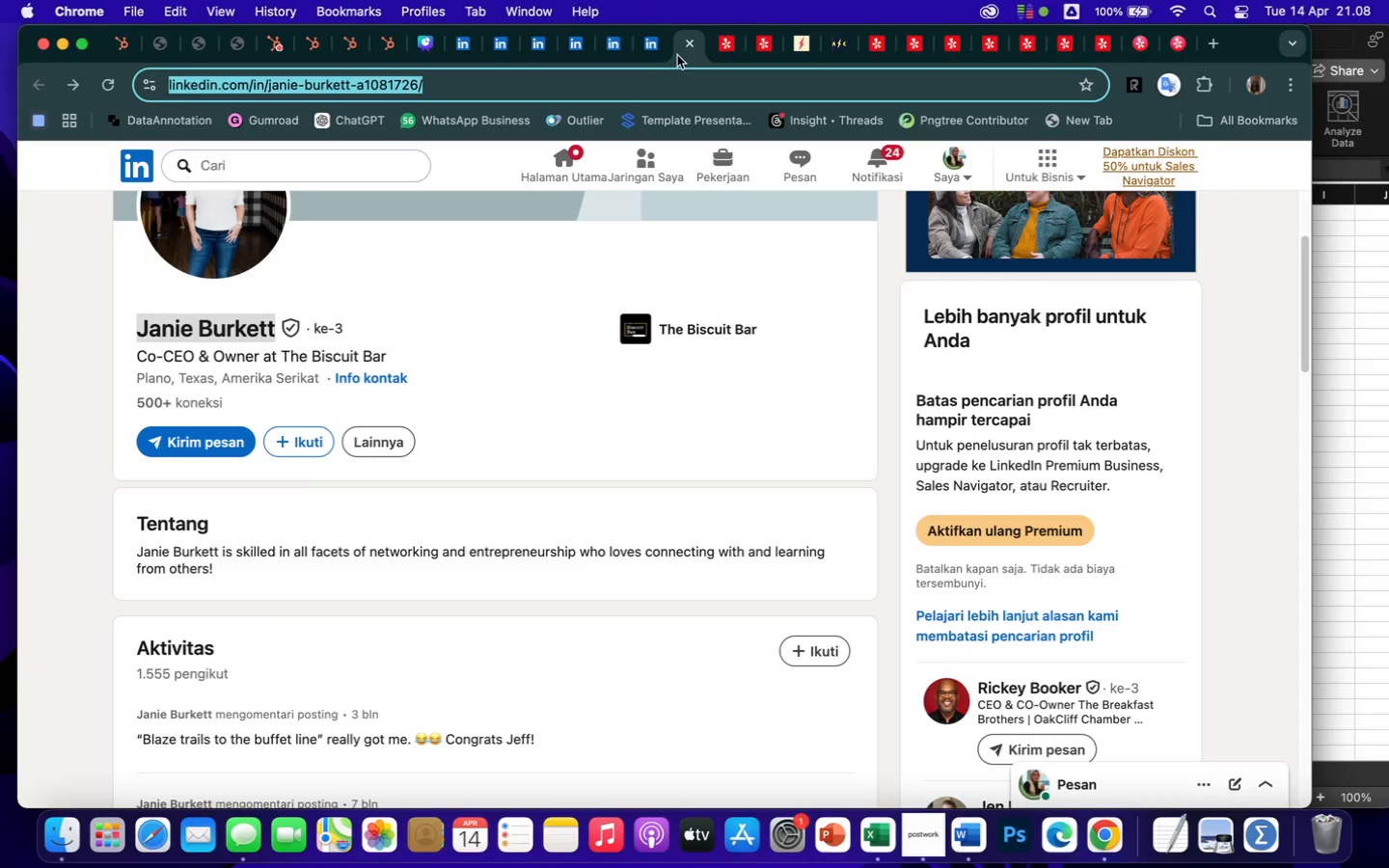 
left_click([648, 53])
 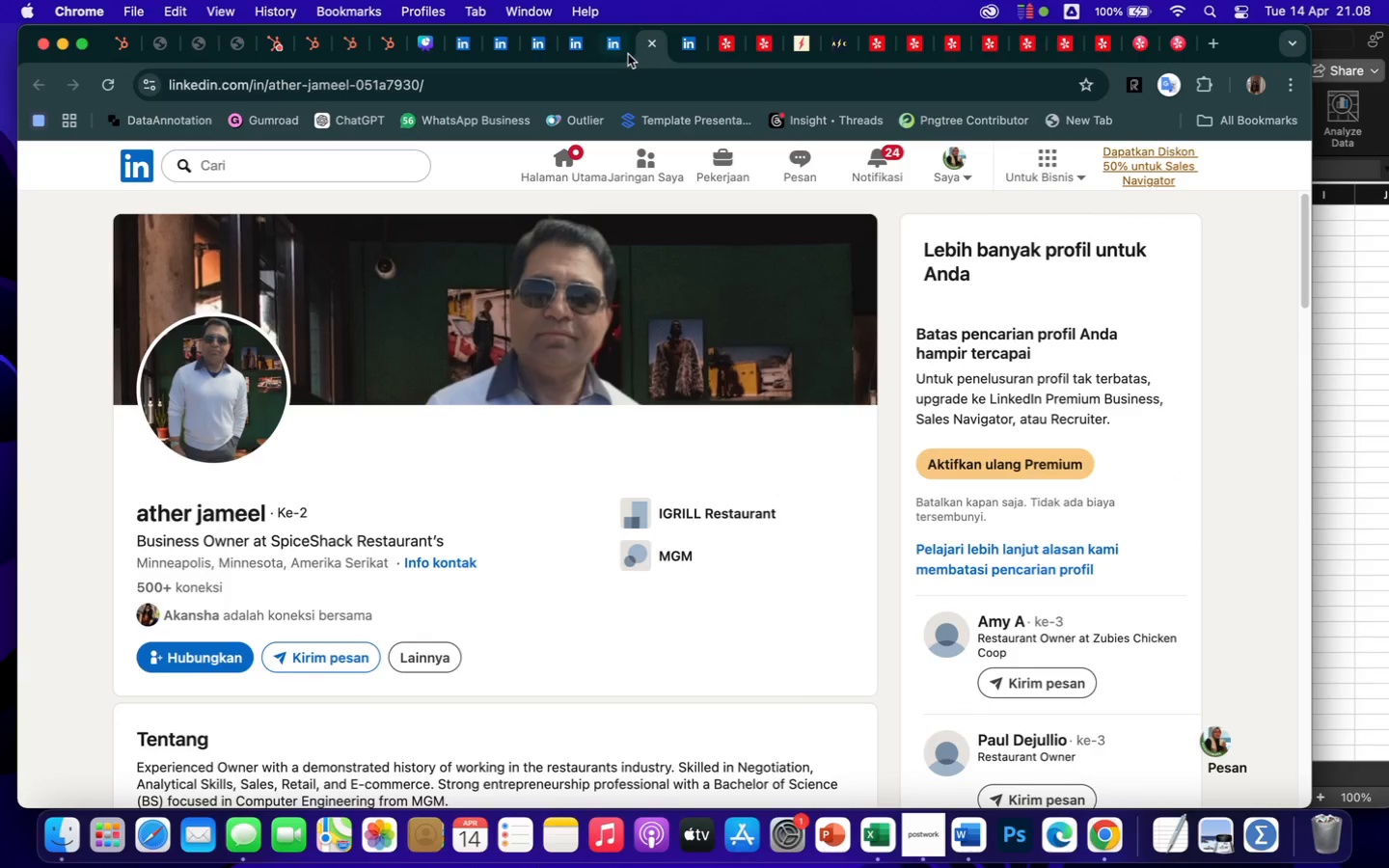 
left_click([610, 50])
 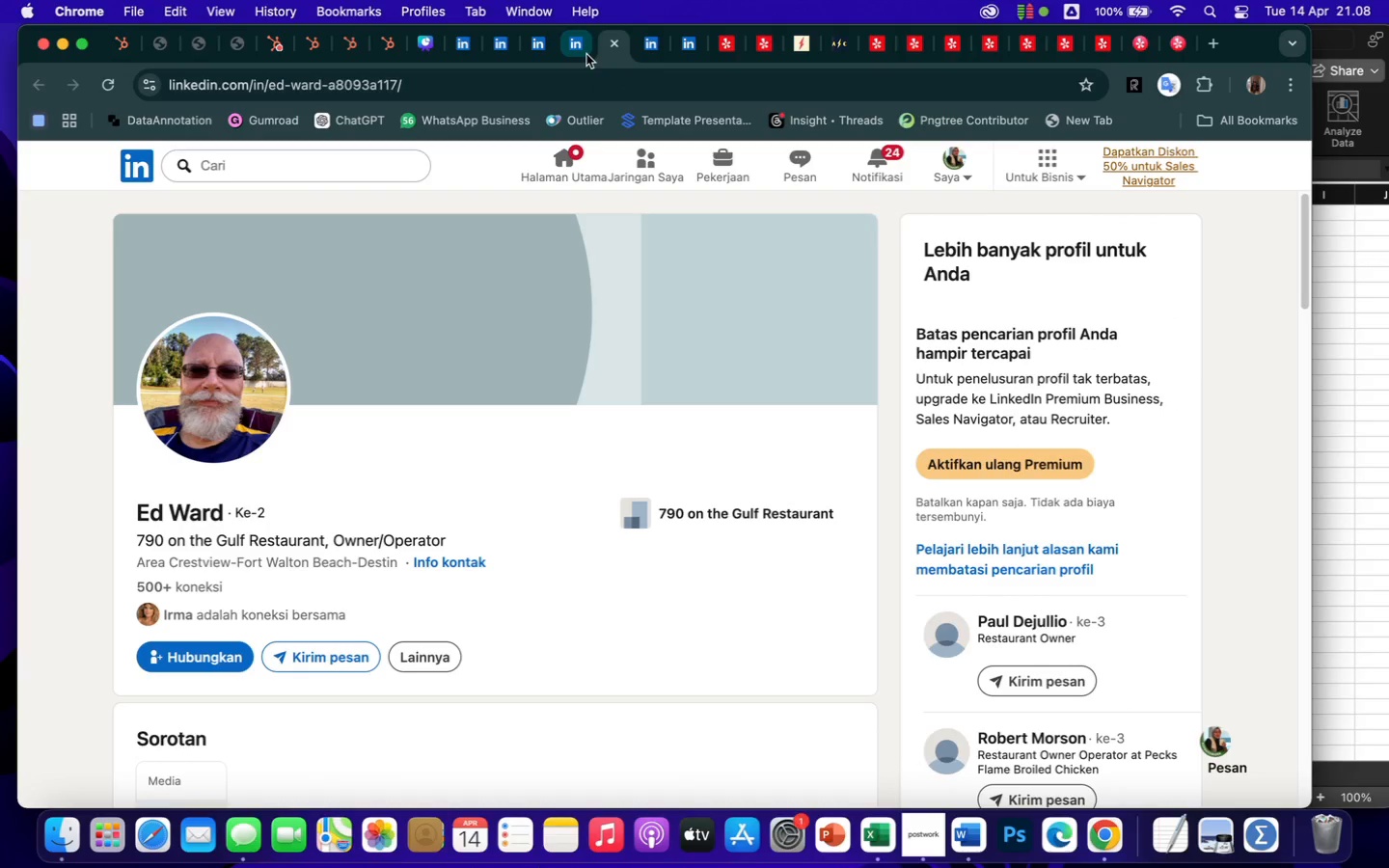 
left_click([564, 55])
 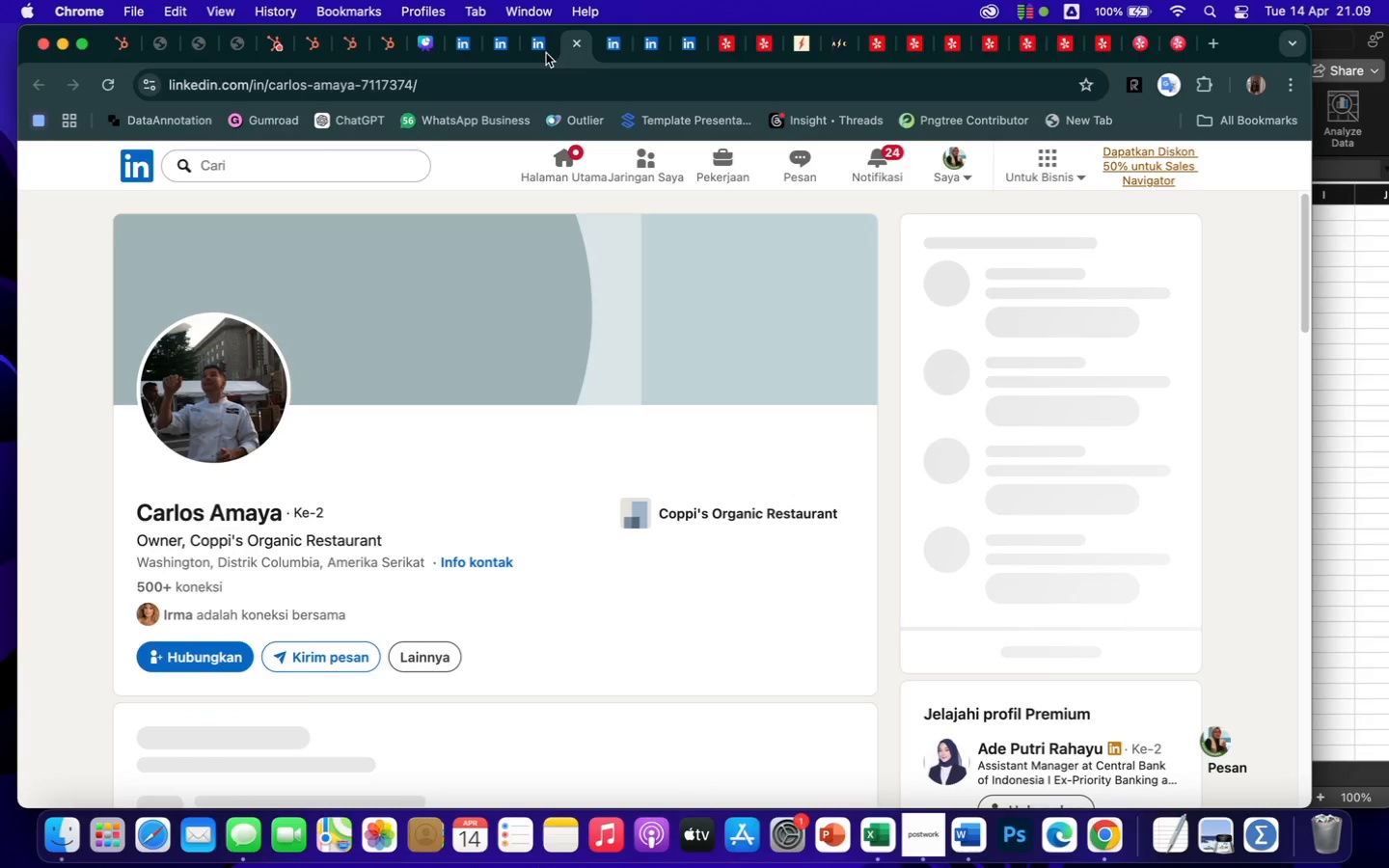 
left_click([536, 53])
 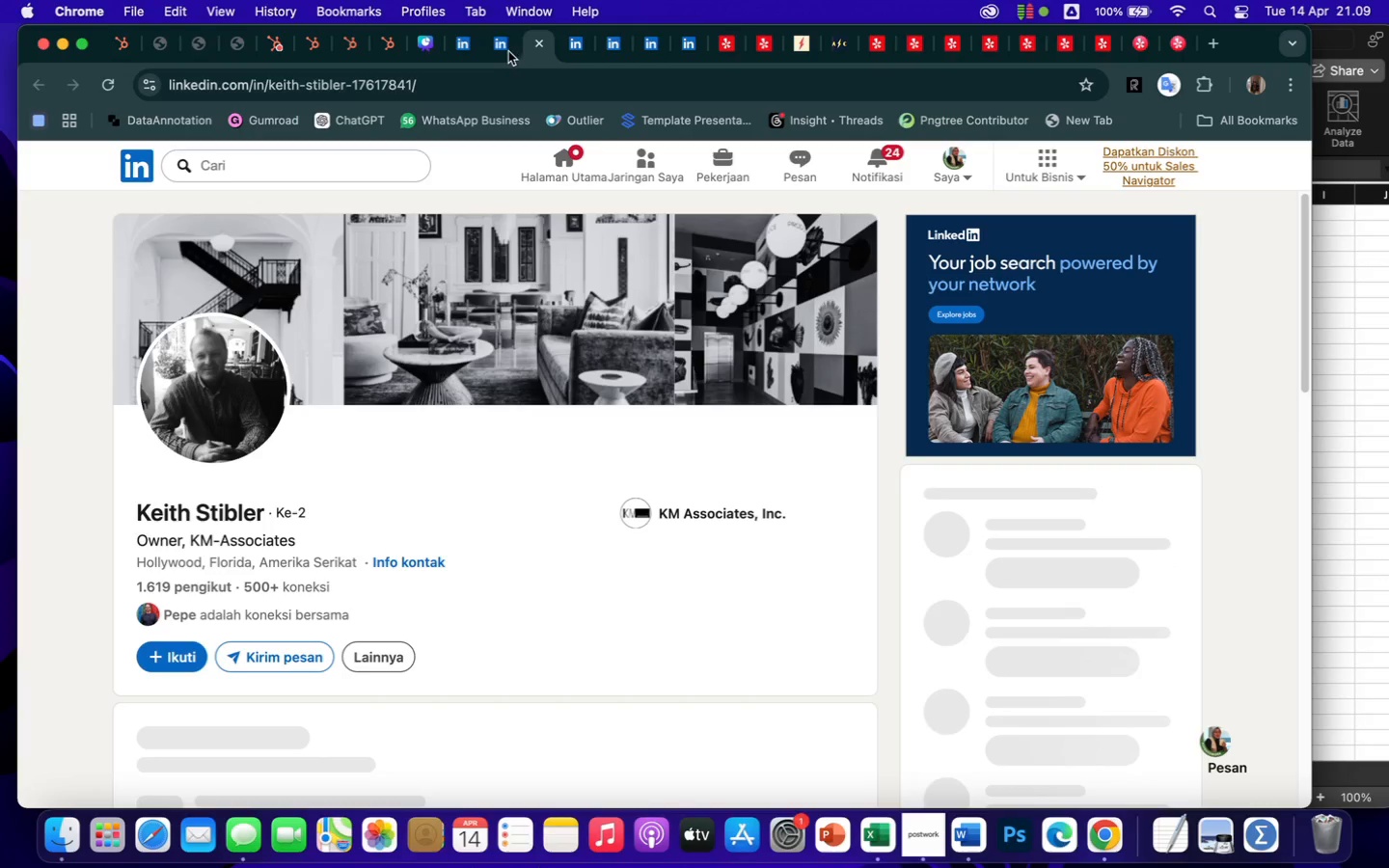 
left_click([499, 51])
 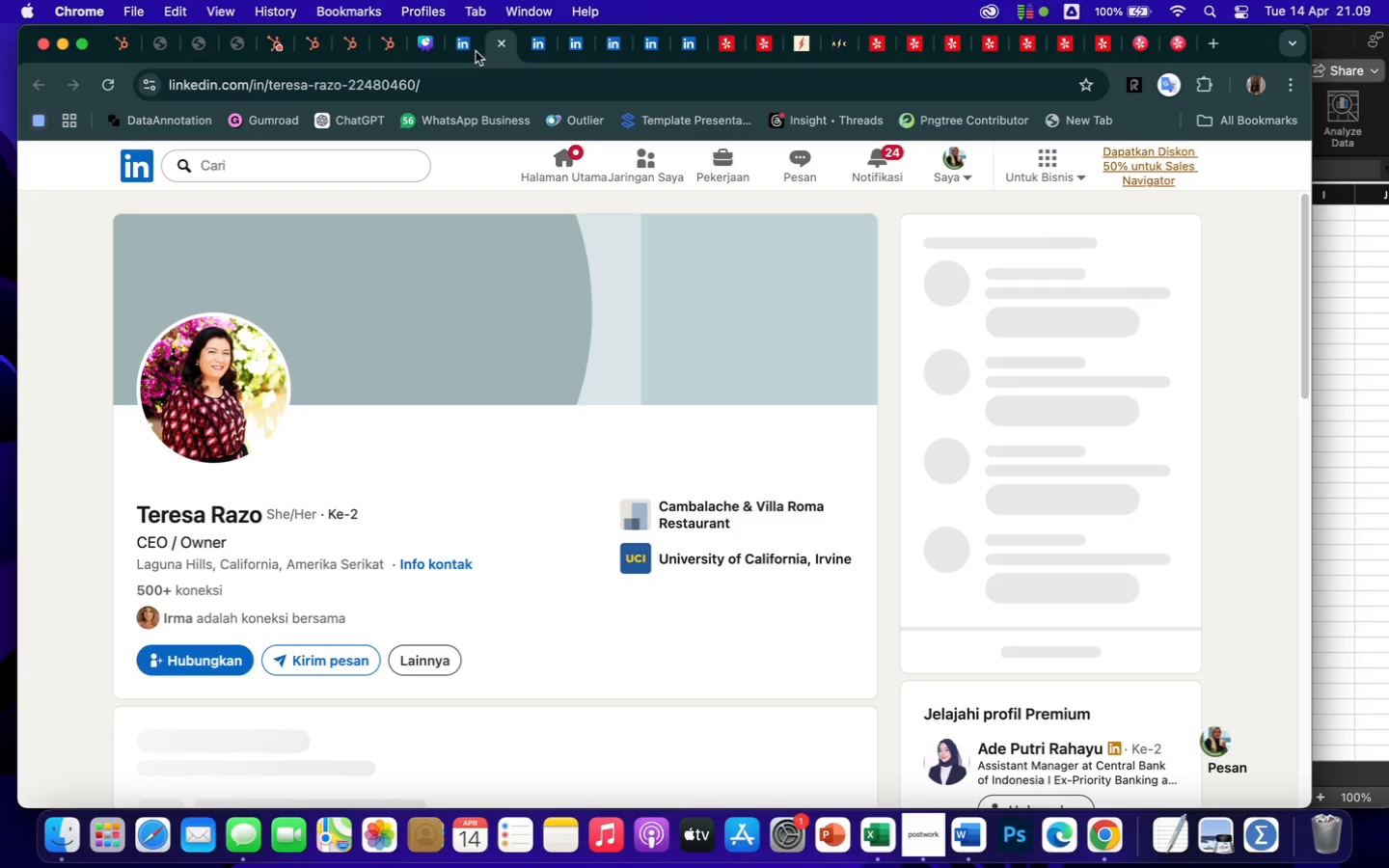 
left_click([460, 52])
 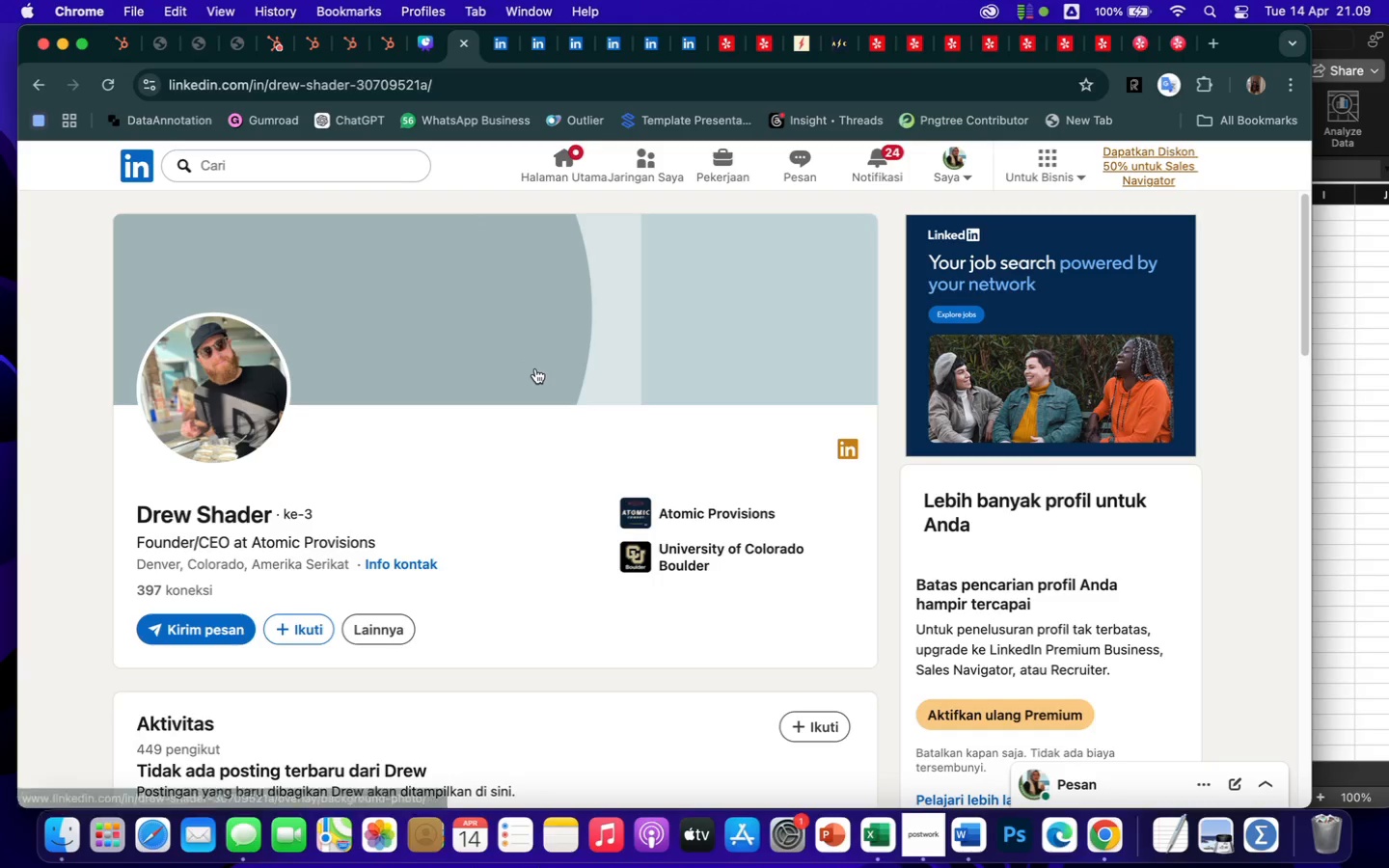 
scroll: coordinate [622, 461], scroll_direction: up, amount: 29.0
 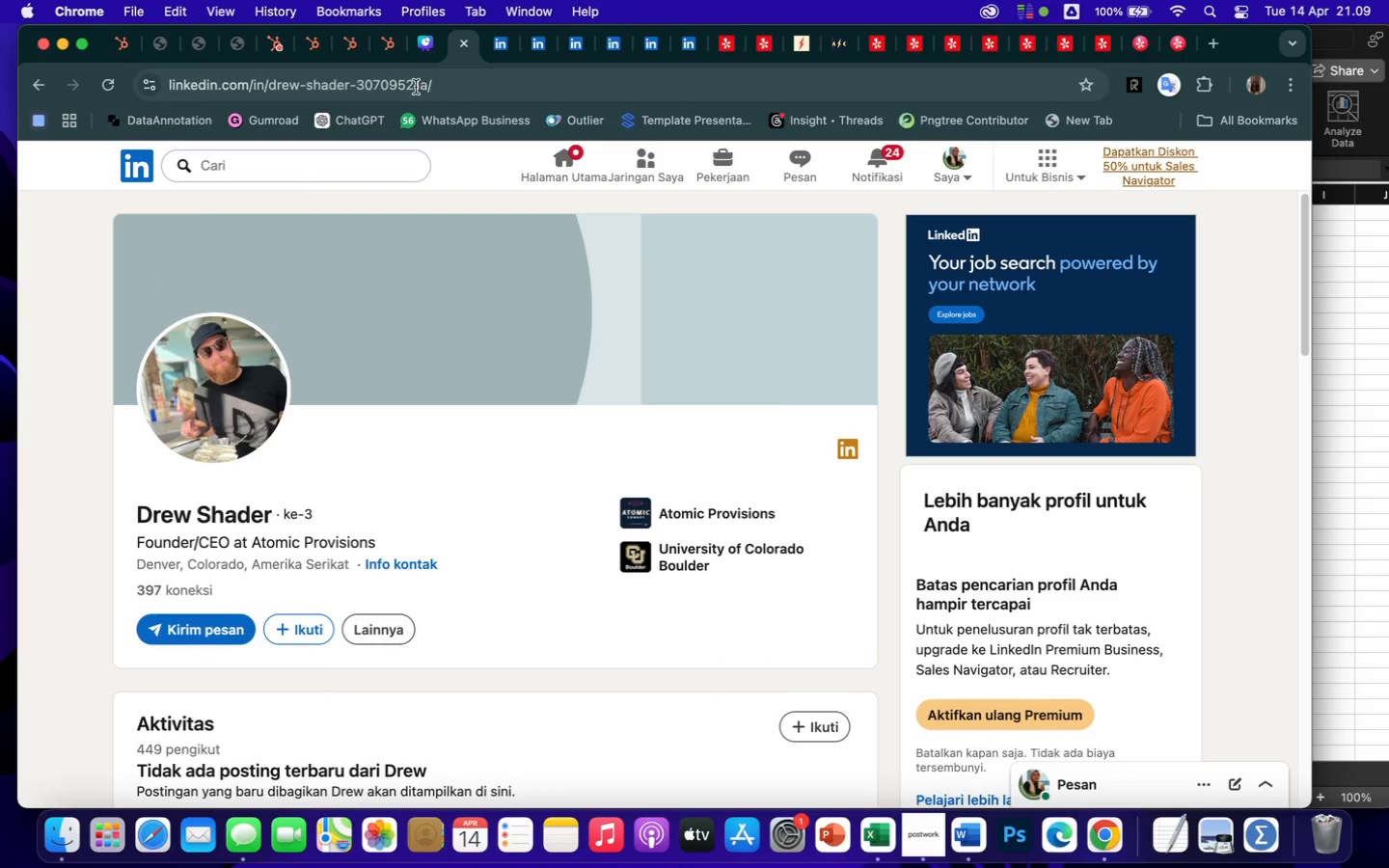 
left_click([412, 86])
 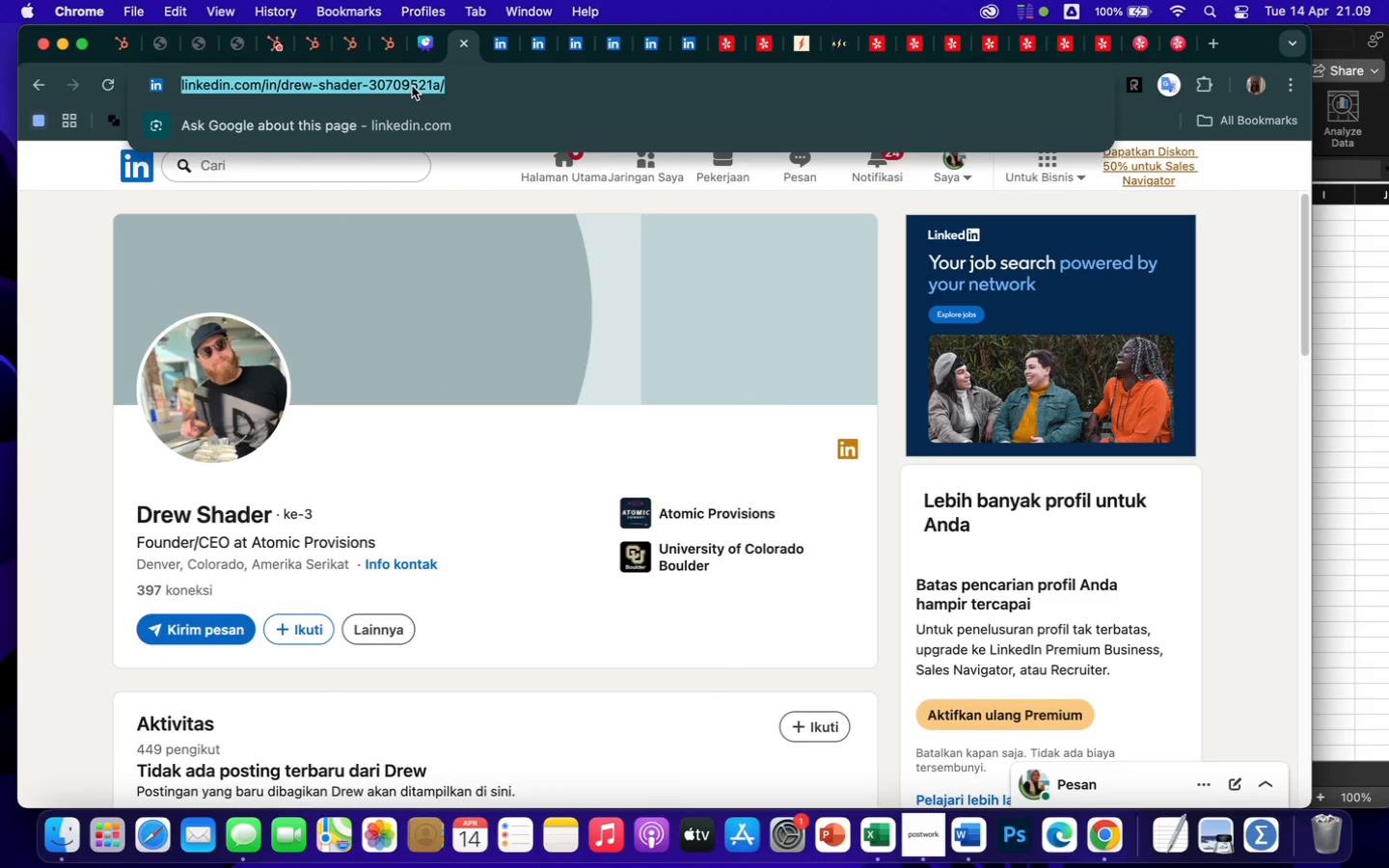 
key(Meta+C)
 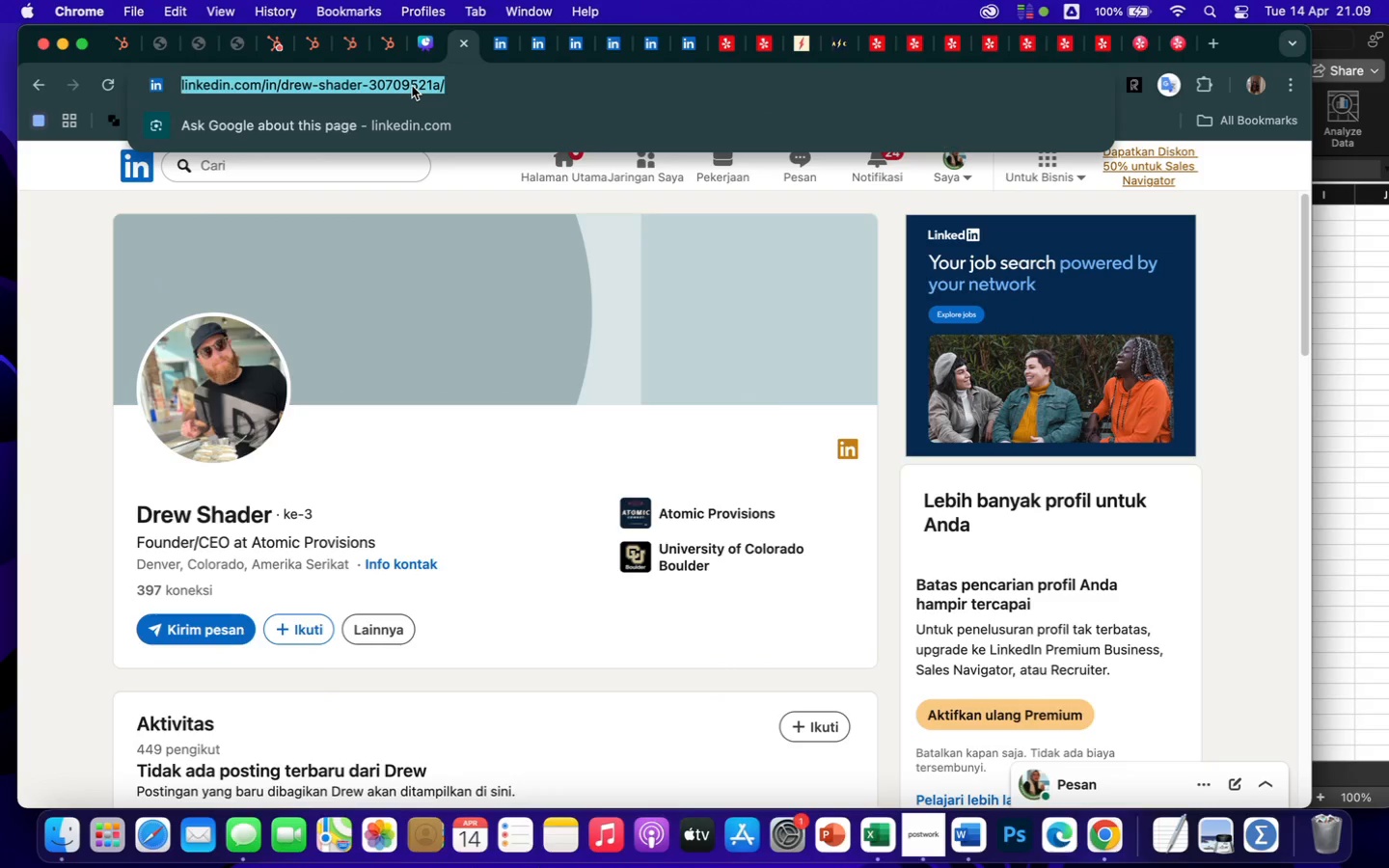 
key(Meta+C)
 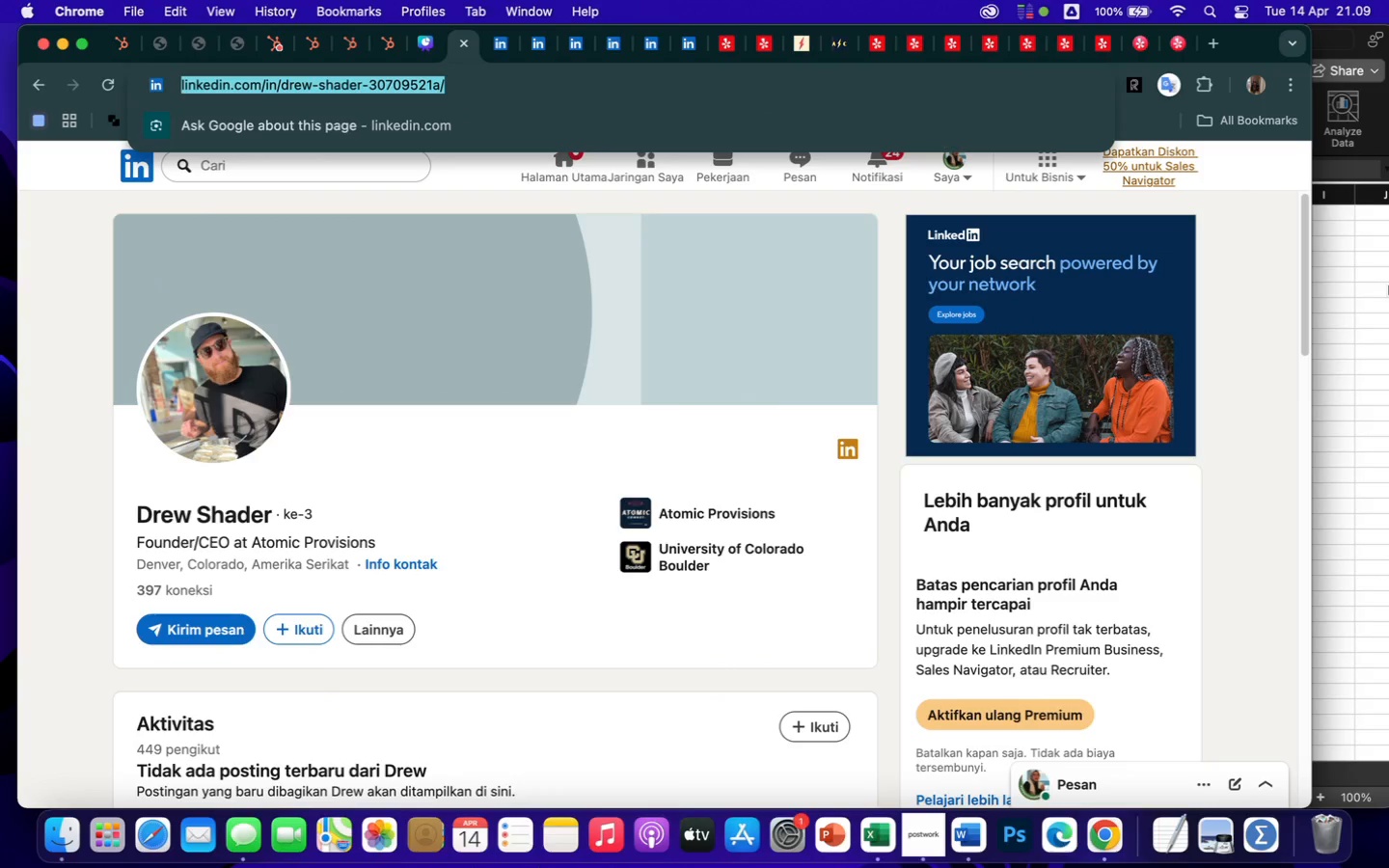 
left_click([1347, 263])
 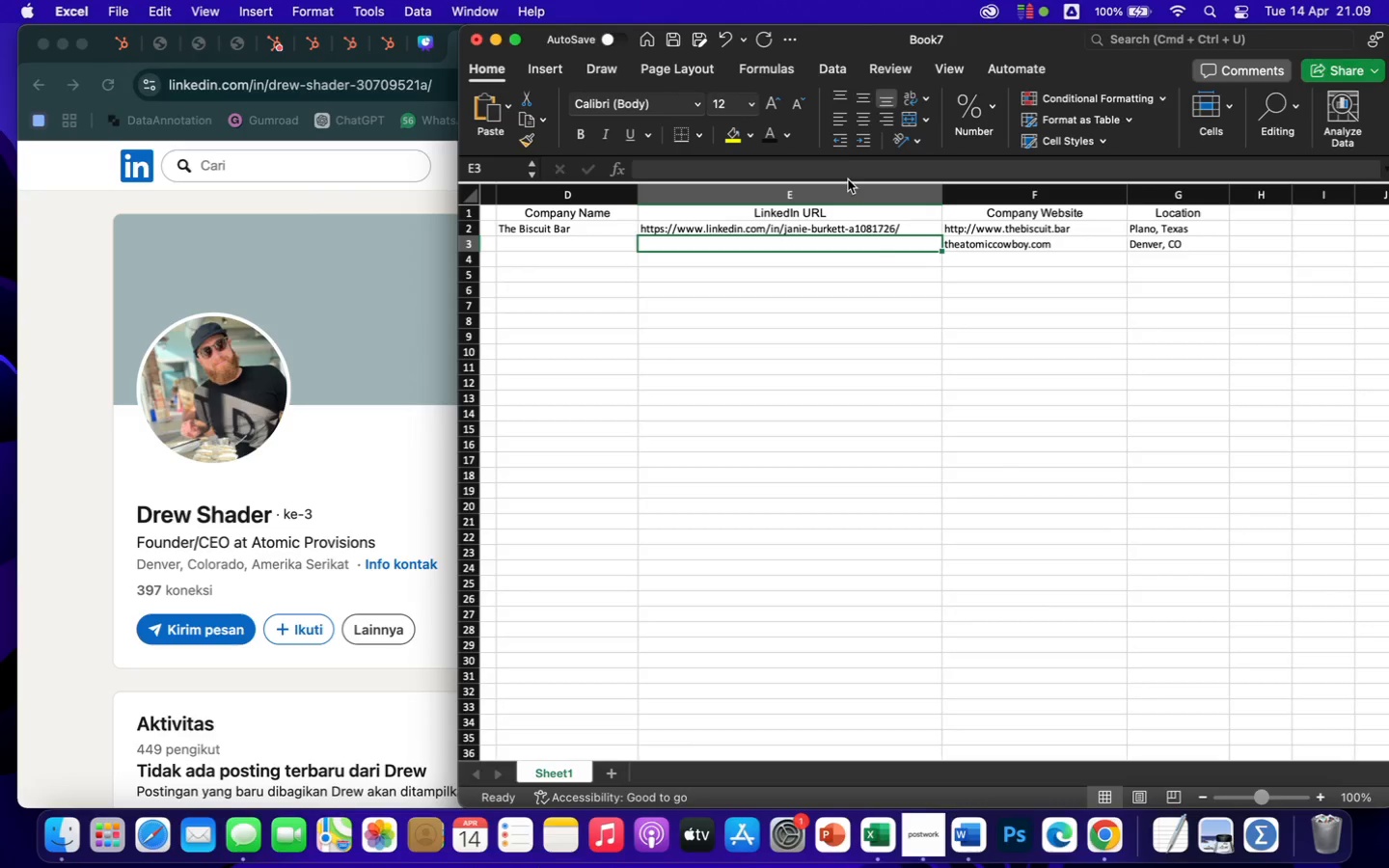 
left_click([836, 164])
 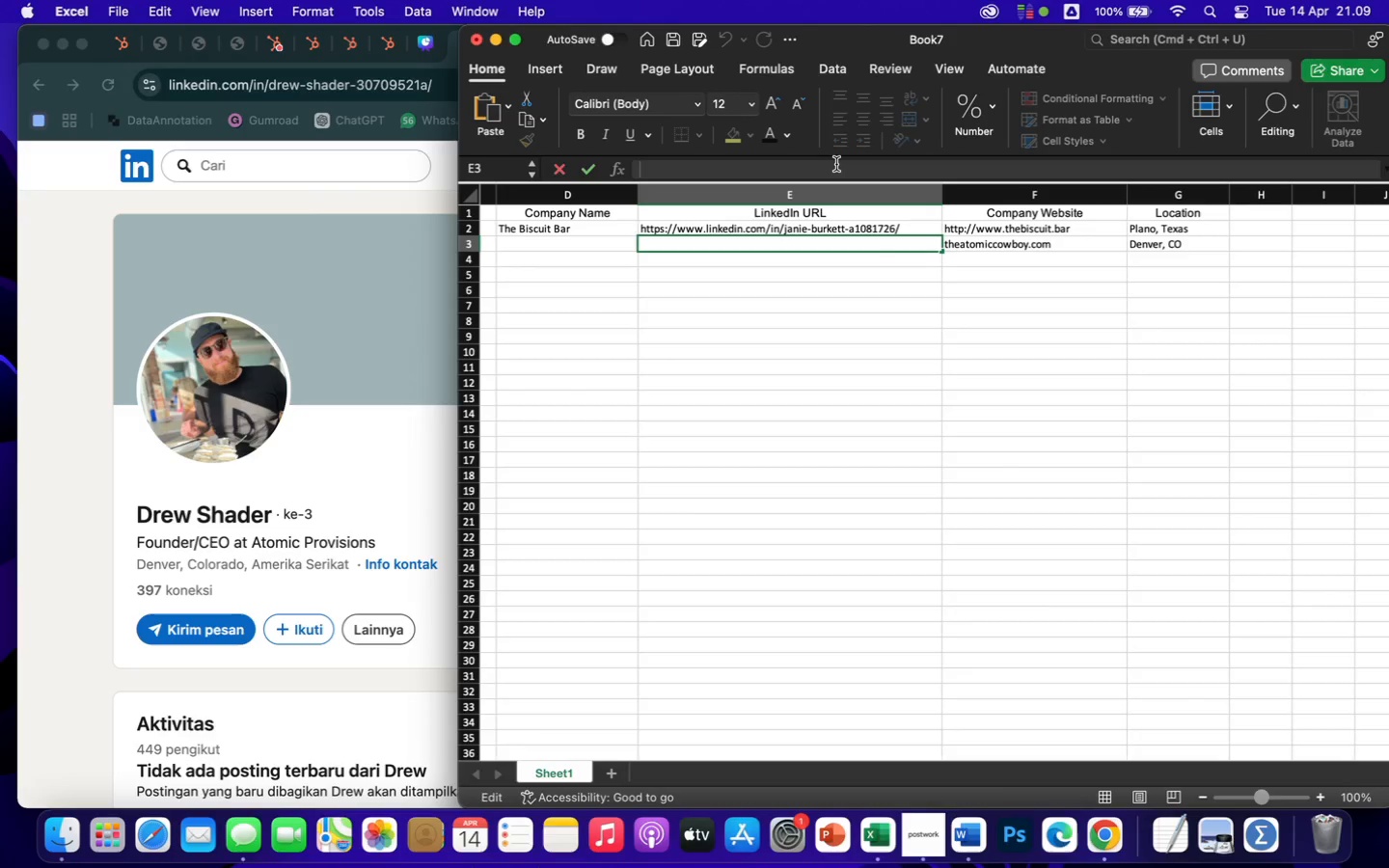 
key(Meta+V)
 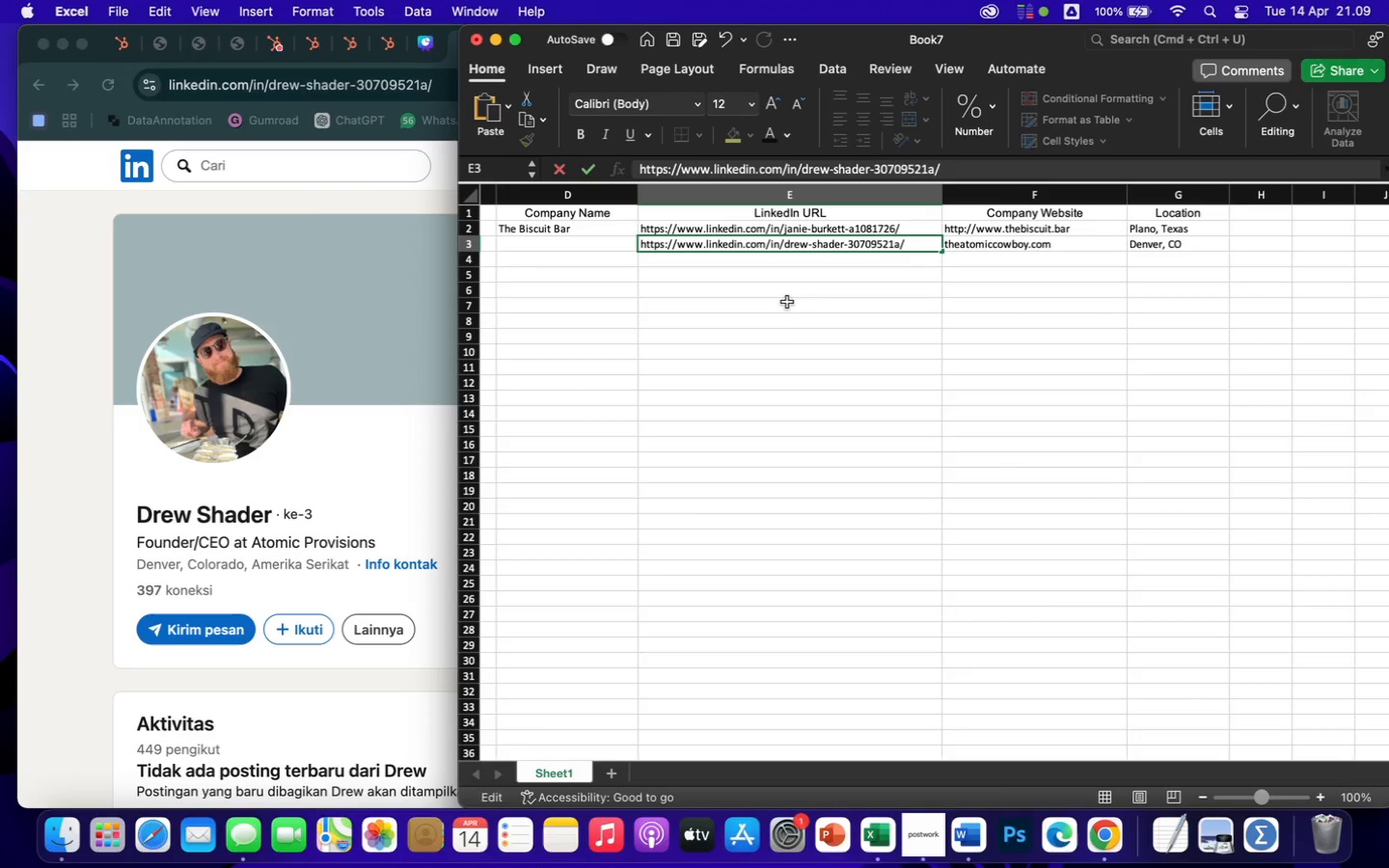 
left_click([782, 320])
 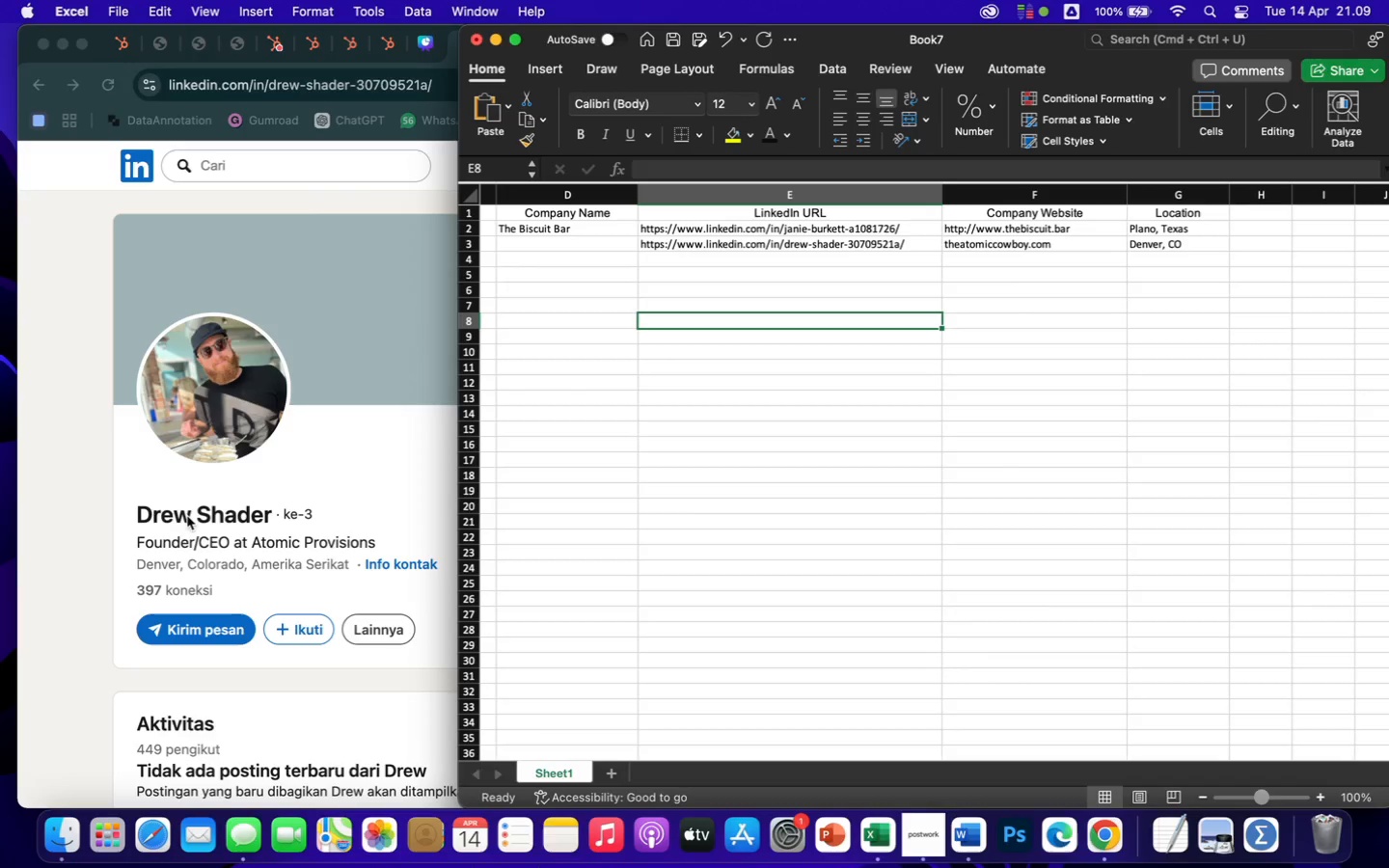 
left_click([107, 501])
 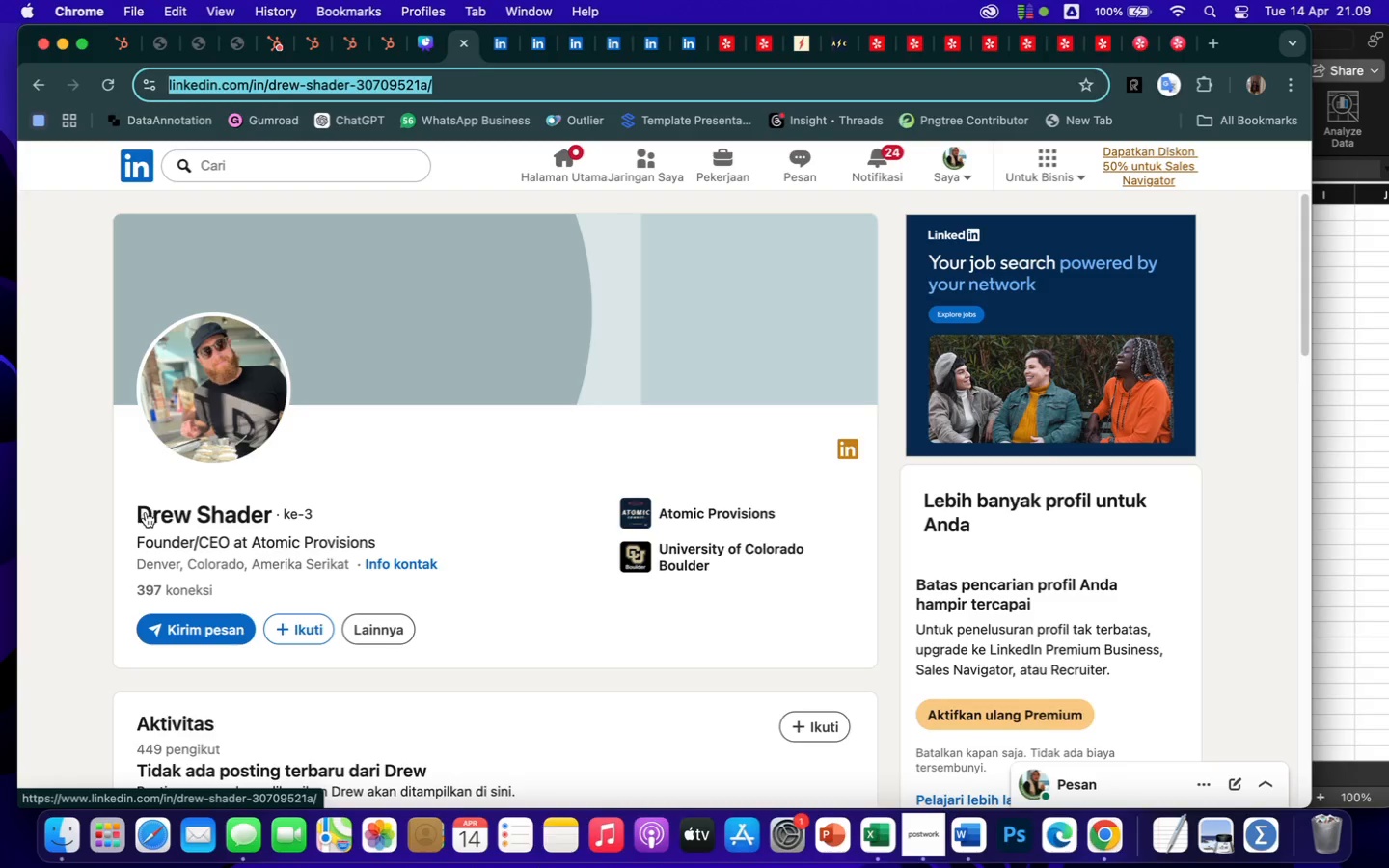 
left_click_drag(start_coordinate=[123, 518], to_coordinate=[268, 527])
 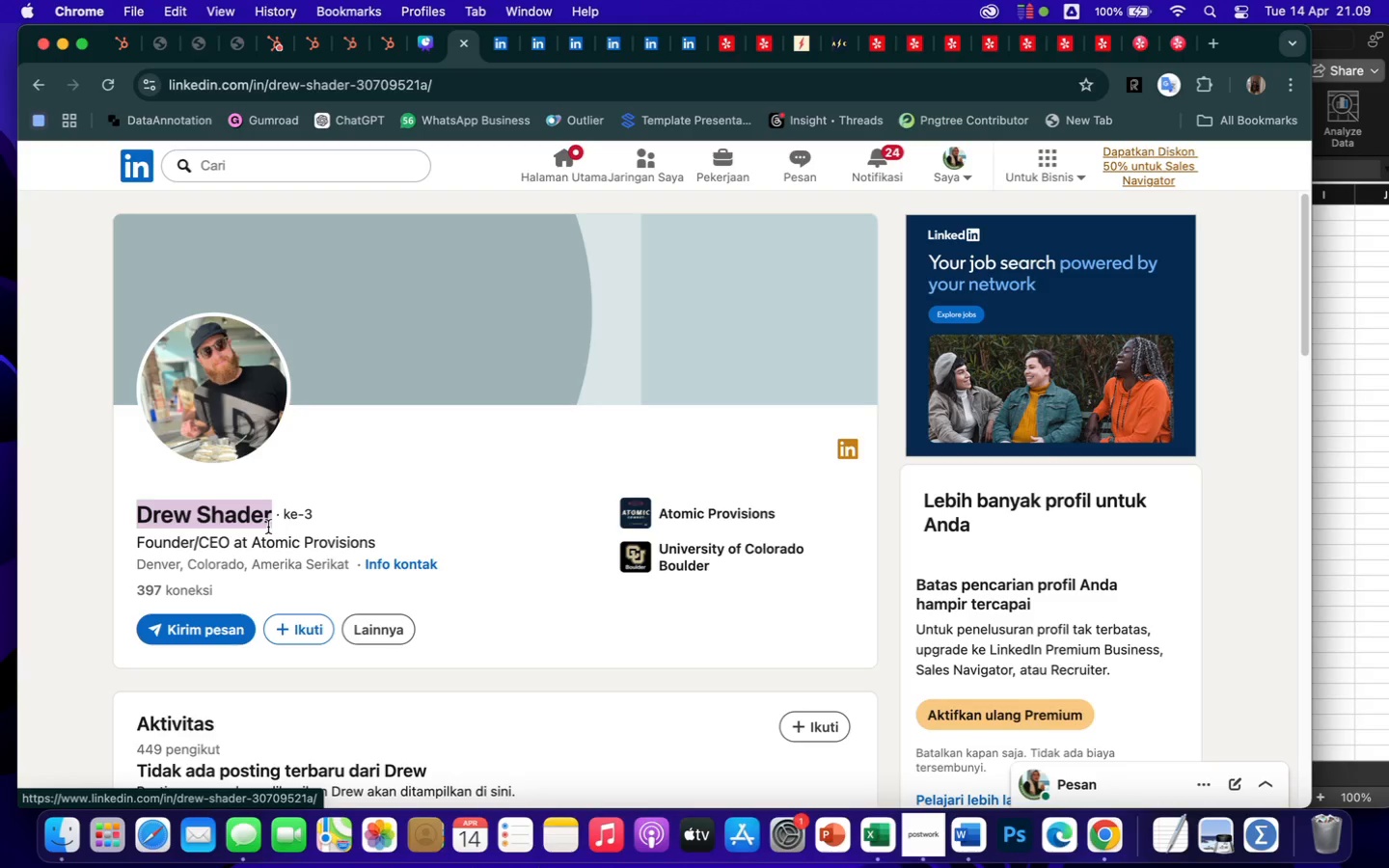 
key(Meta+CommandLeft)
 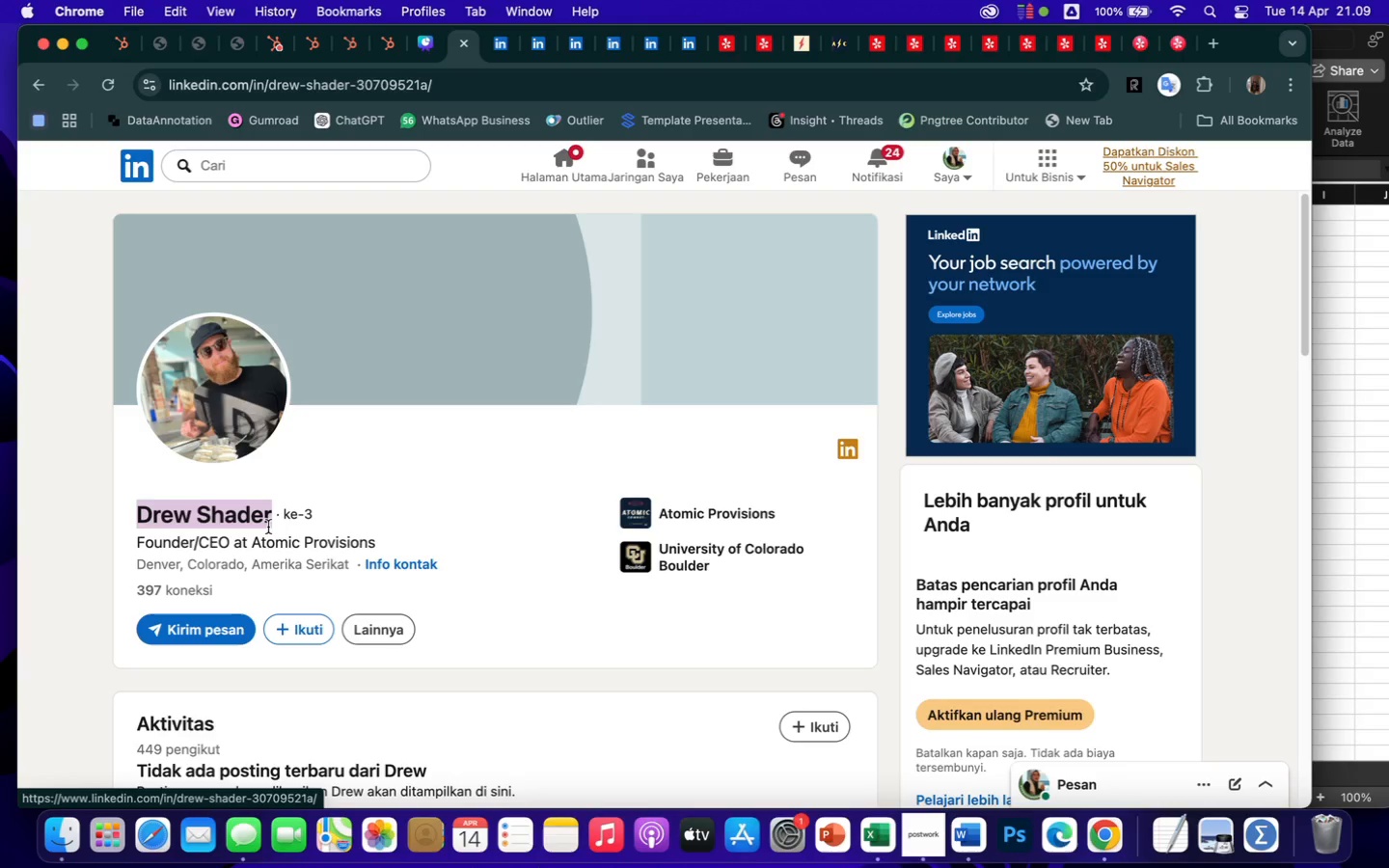 
key(Meta+C)
 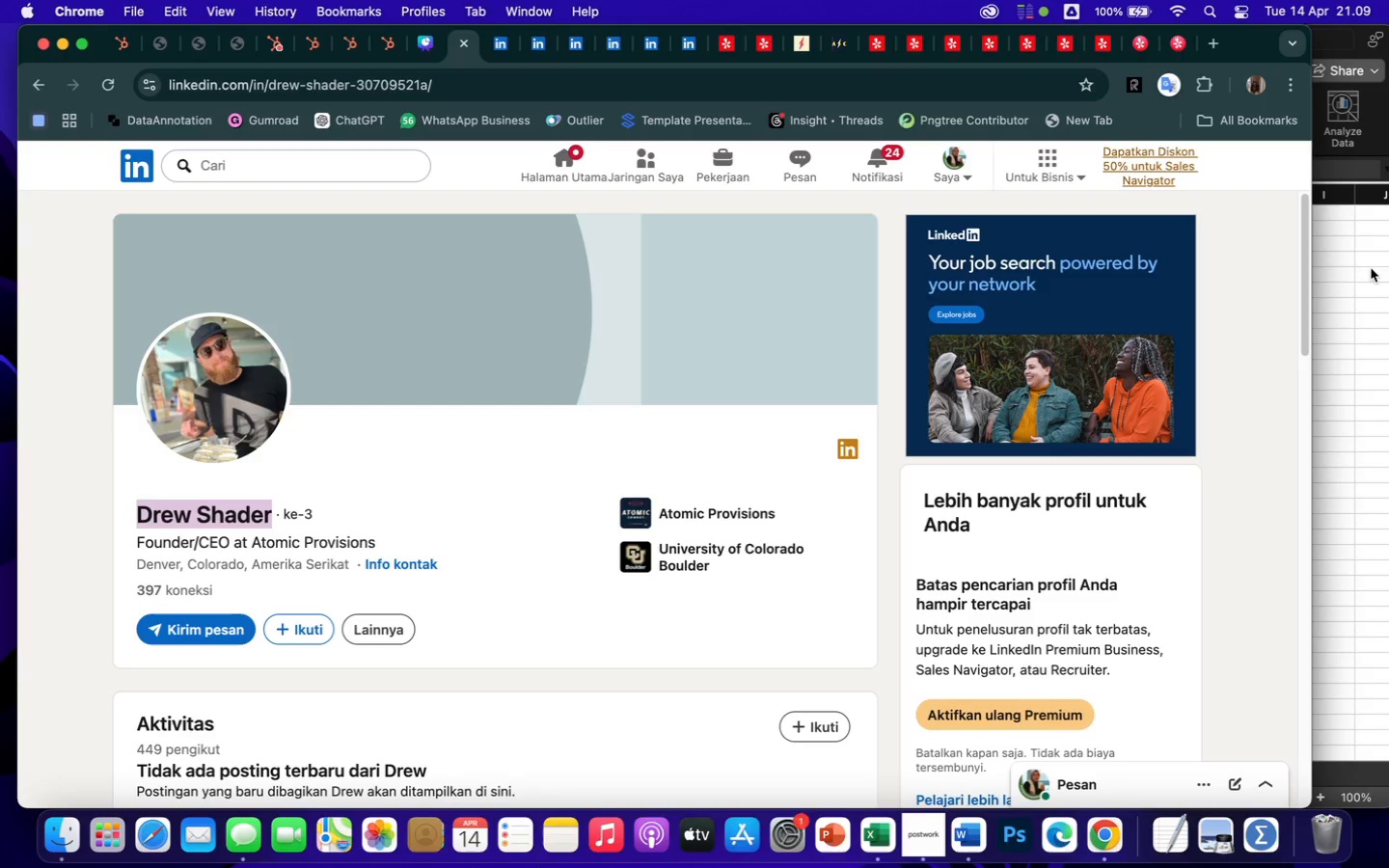 
left_click([1346, 287])
 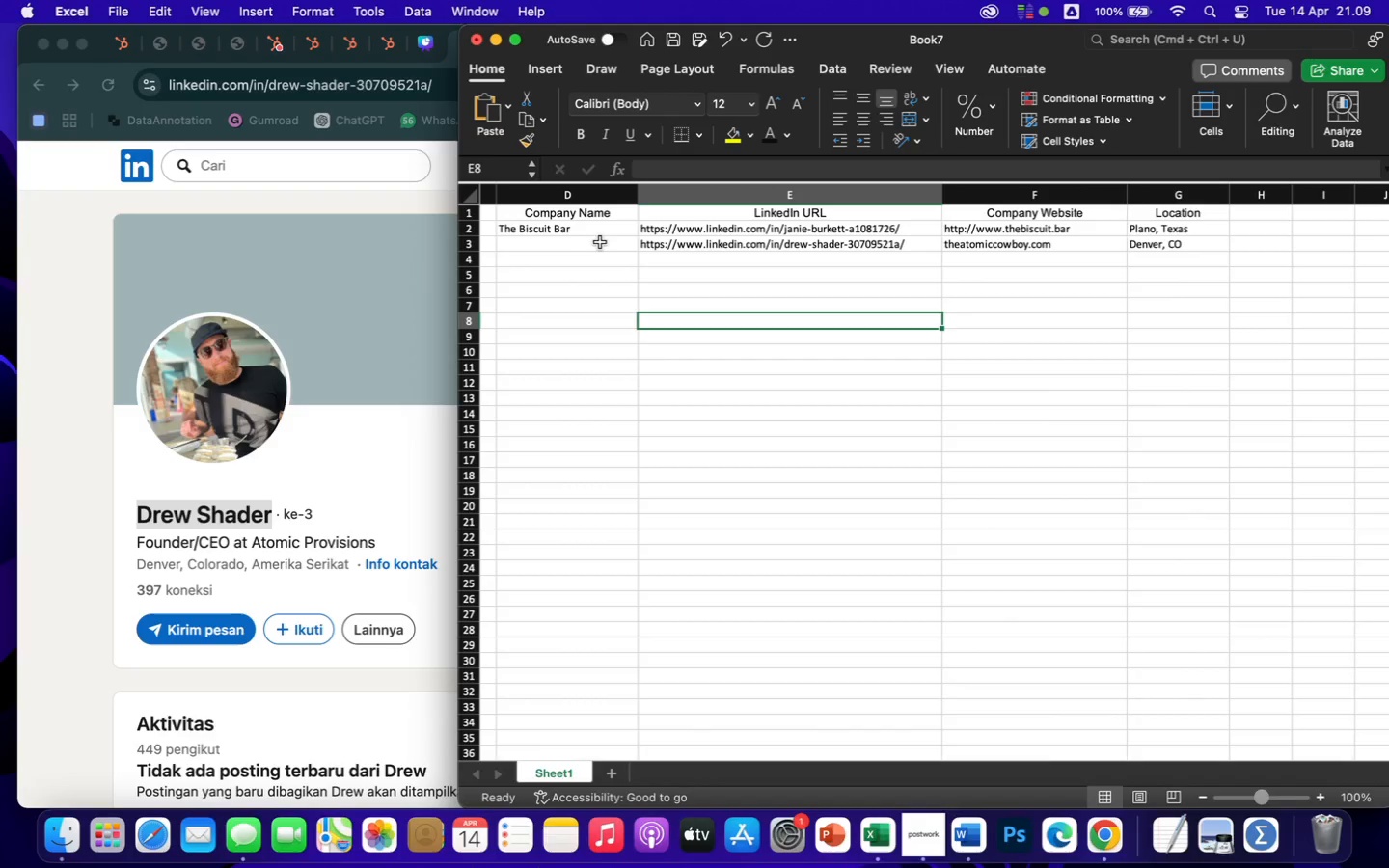 
left_click([590, 243])
 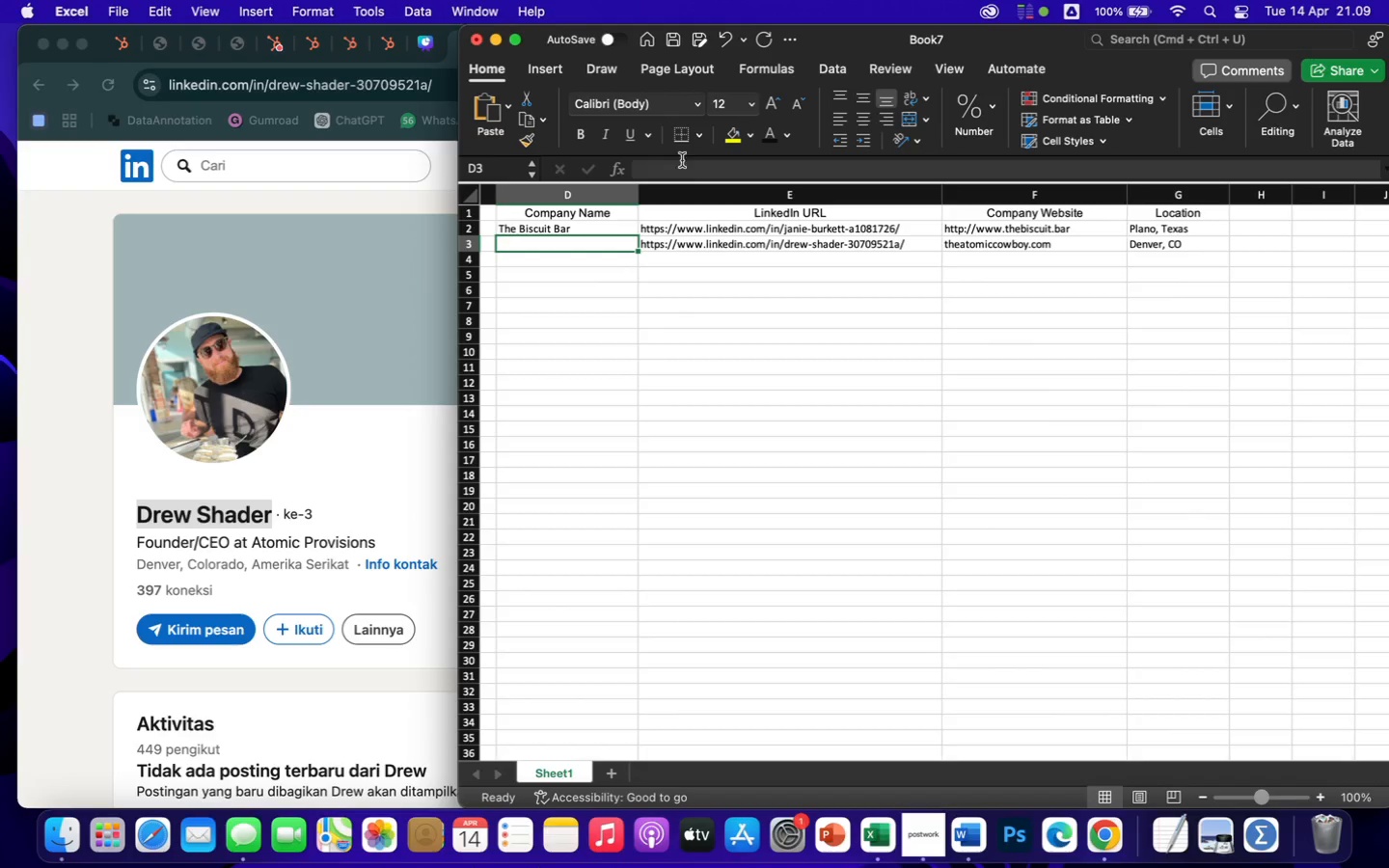 
left_click([683, 158])
 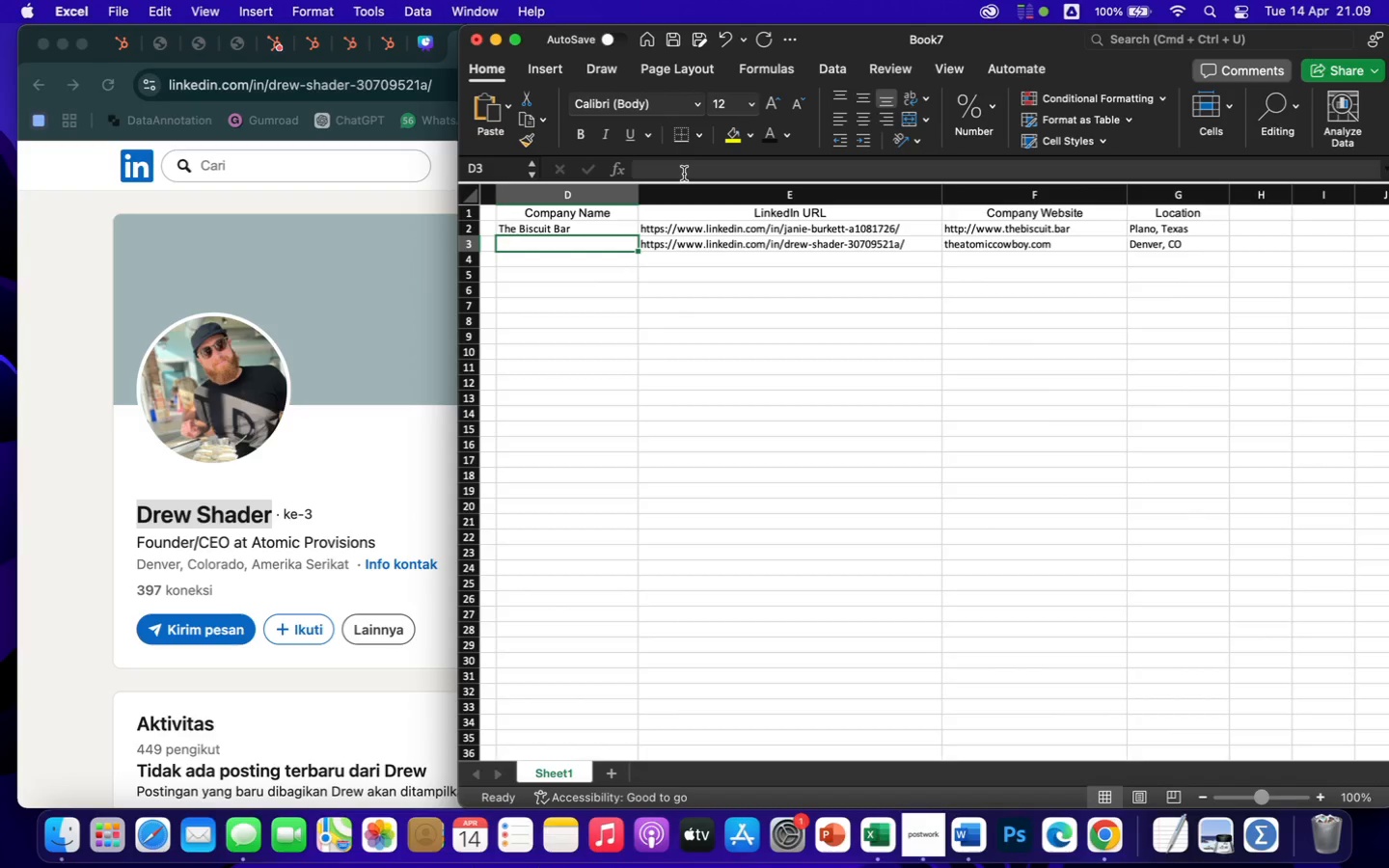 
left_click([684, 174])
 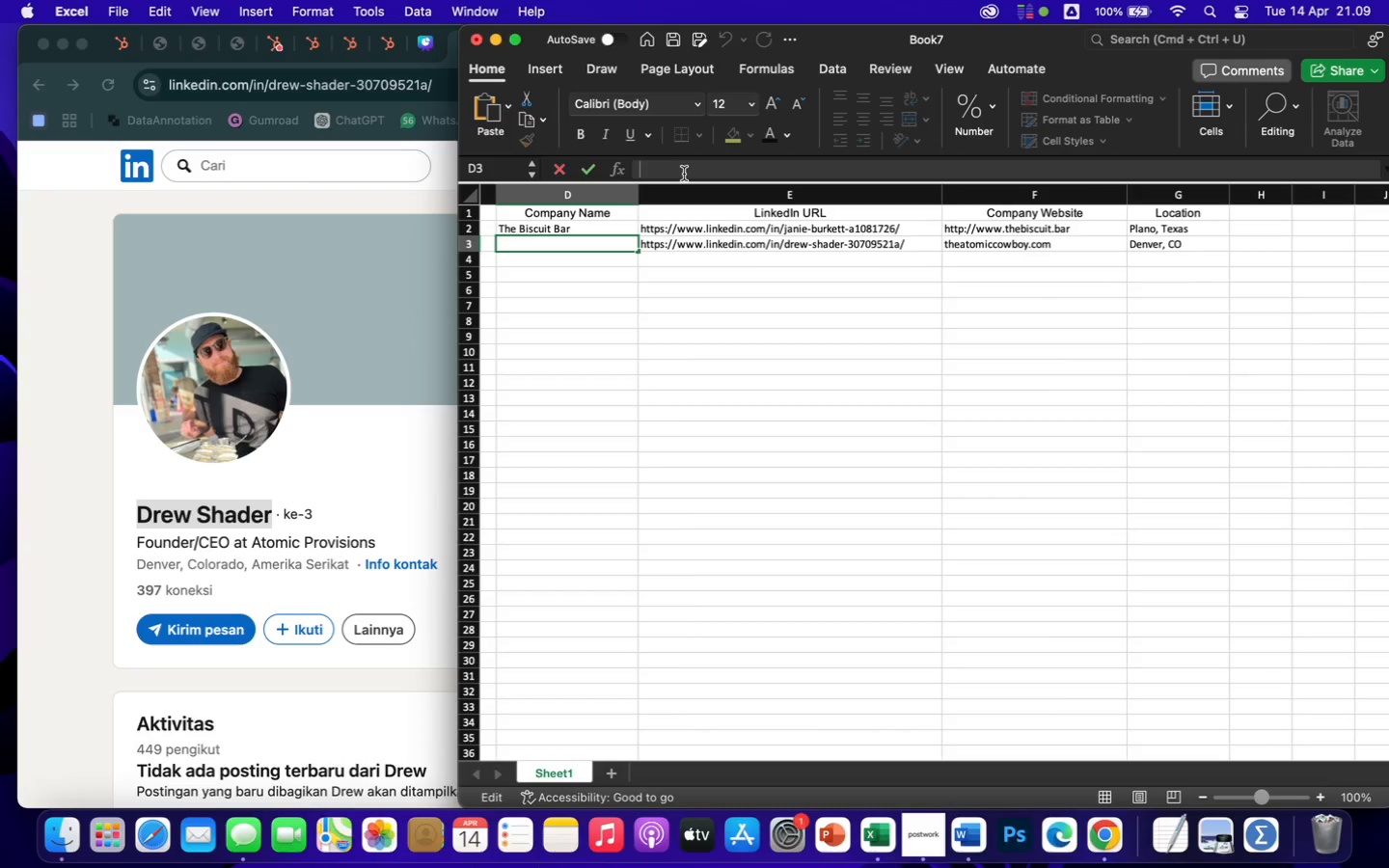 
key(Meta+V)
 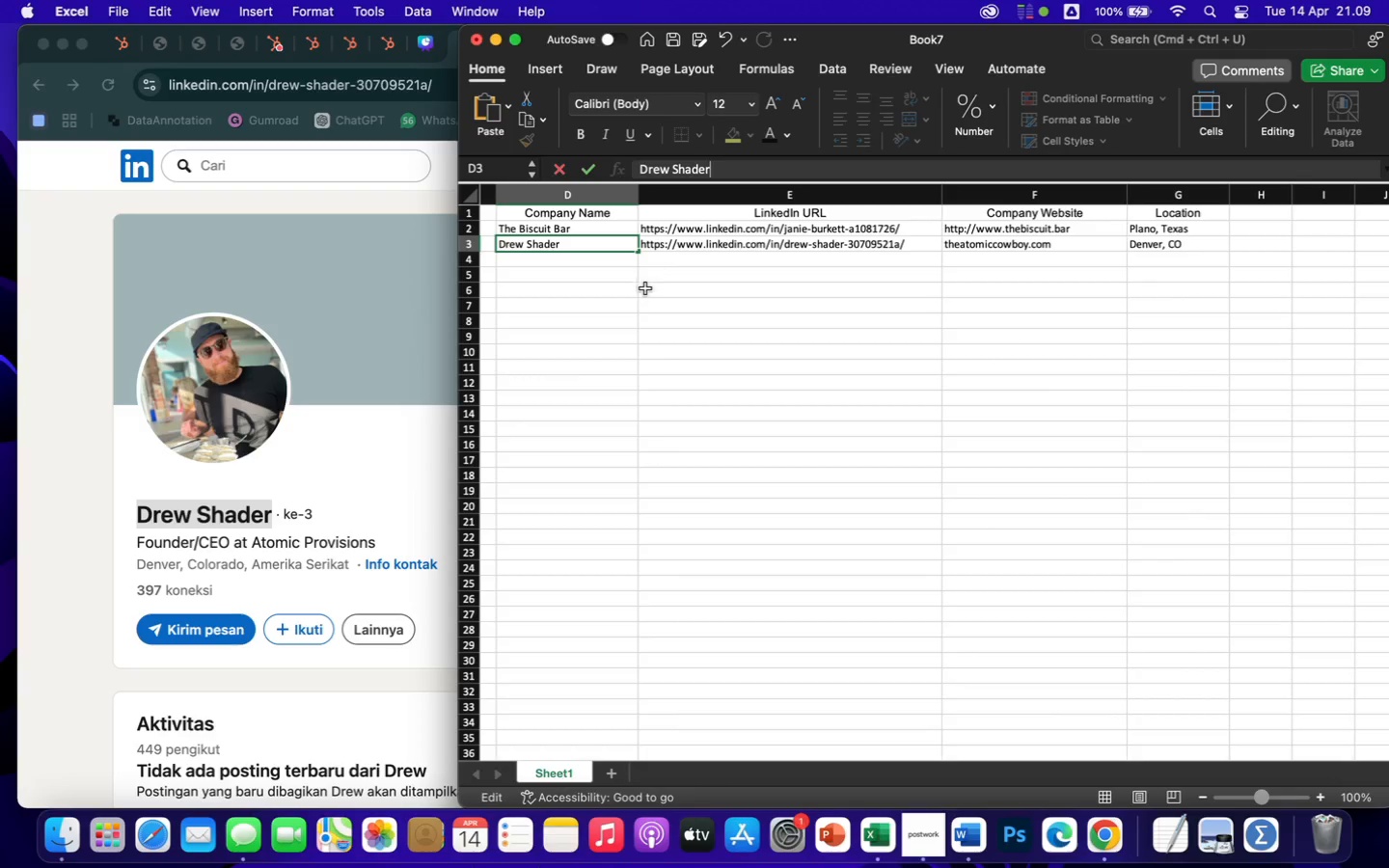 
left_click([645, 300])
 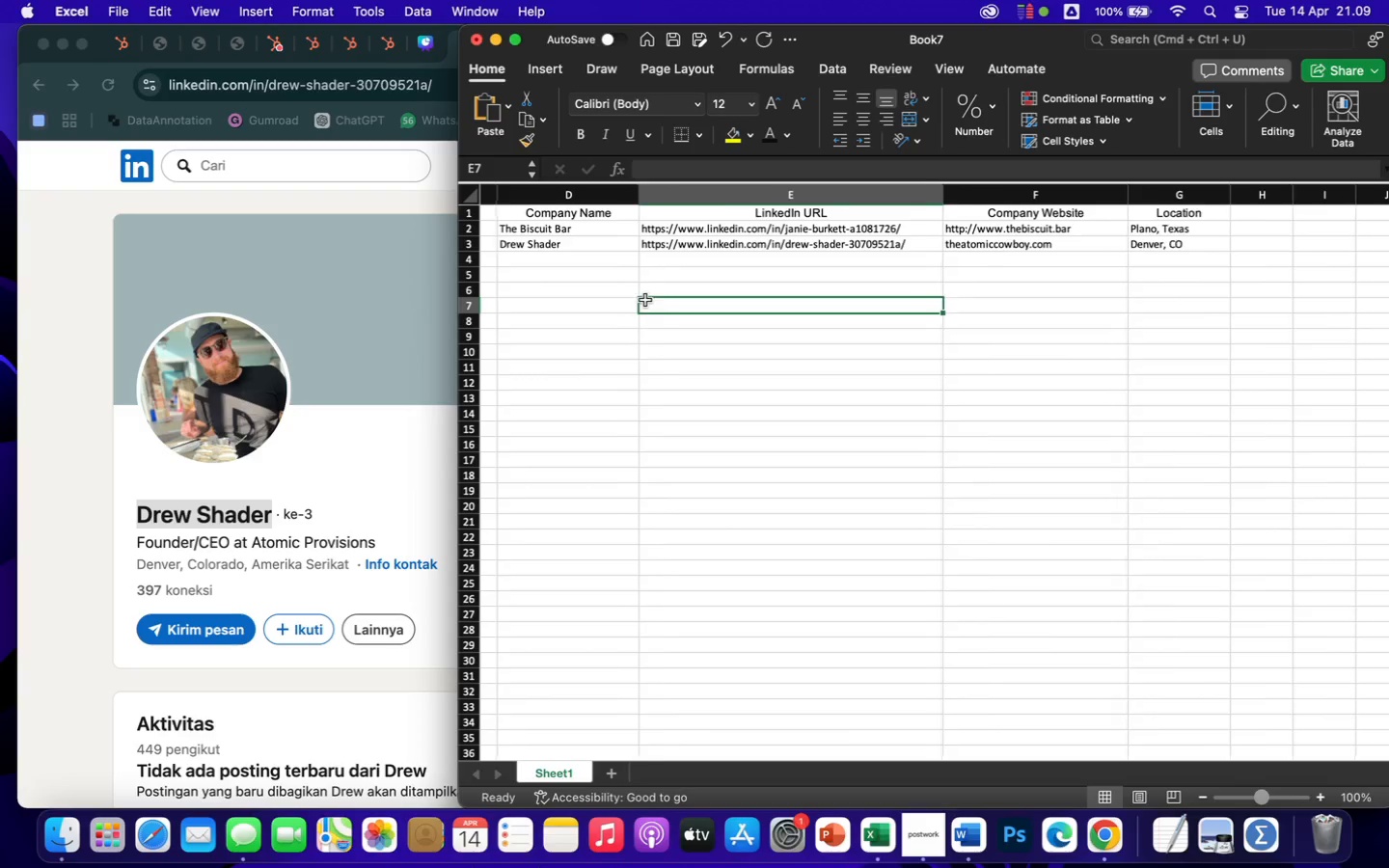 
scroll: coordinate [645, 300], scroll_direction: up, amount: 57.0
 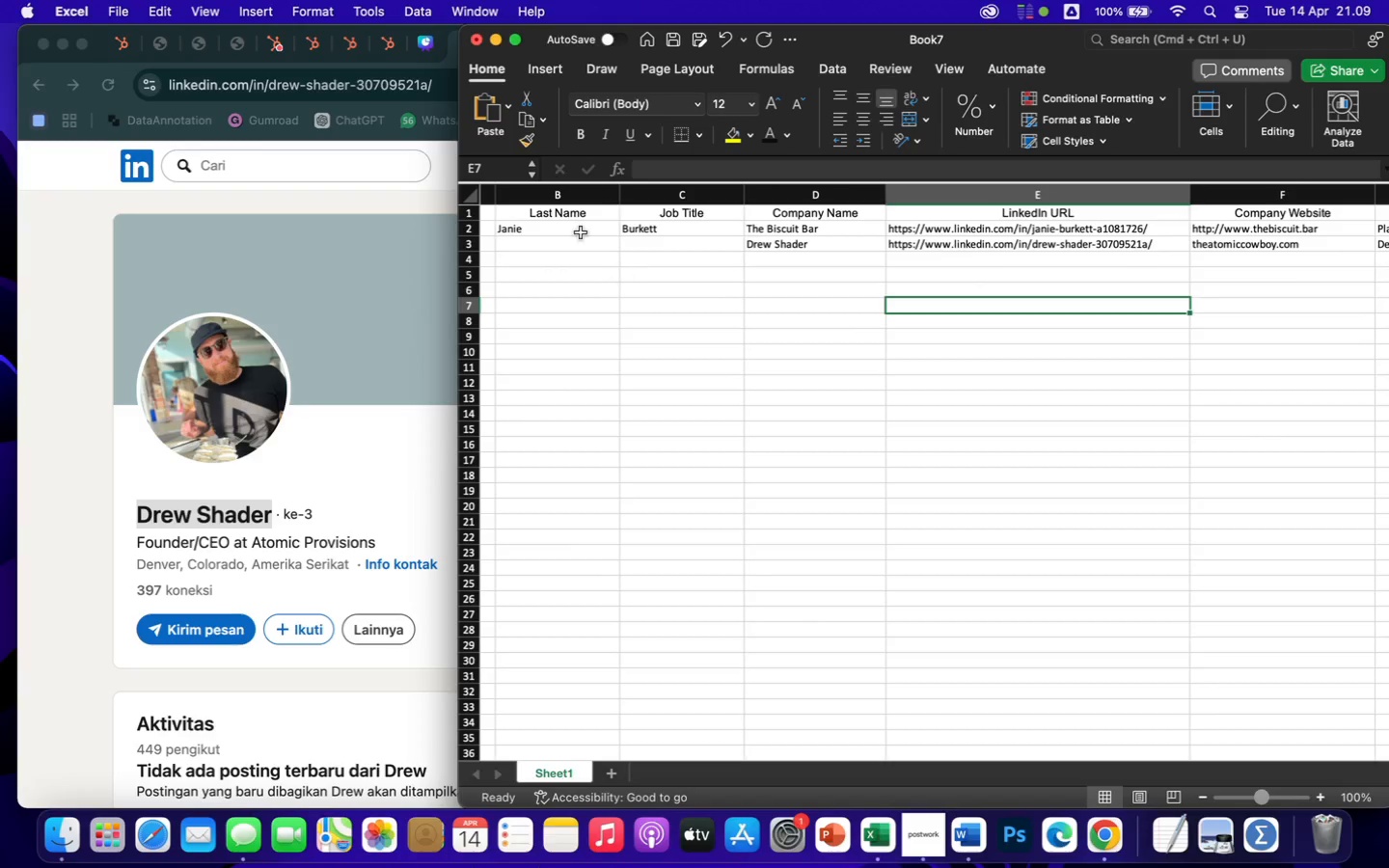 
left_click([558, 242])
 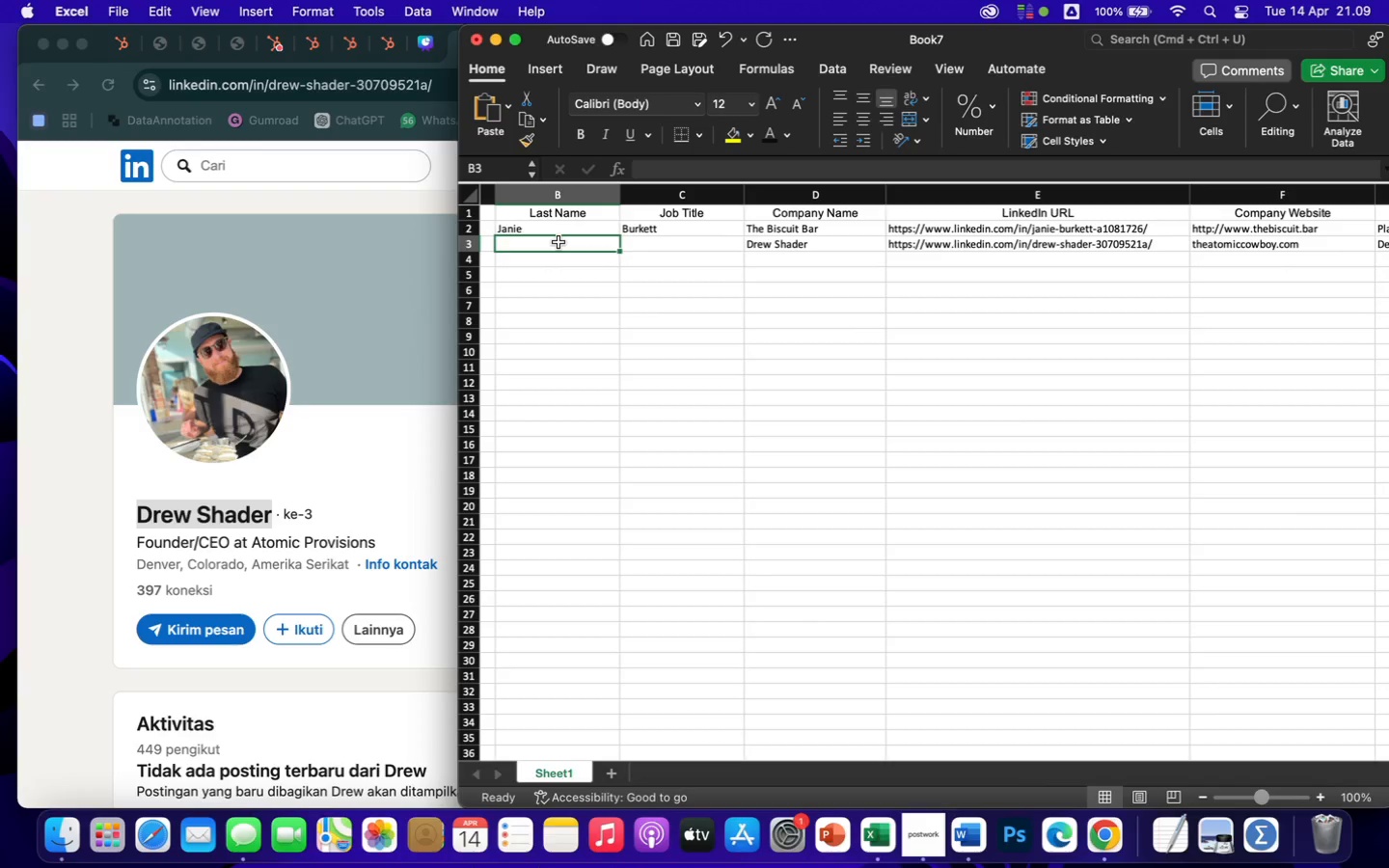 
type(Drew)
 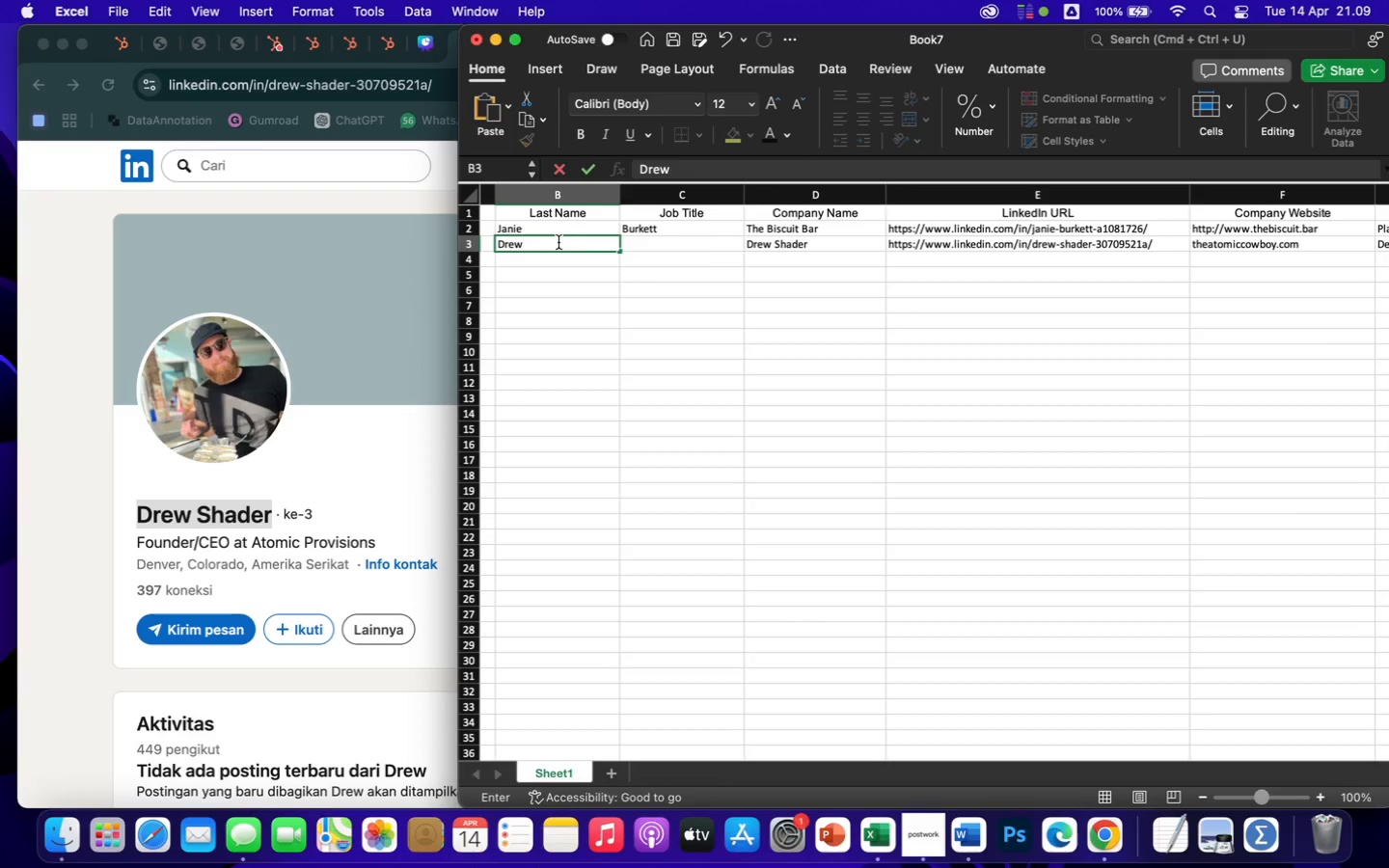 
key(ArrowRight)
 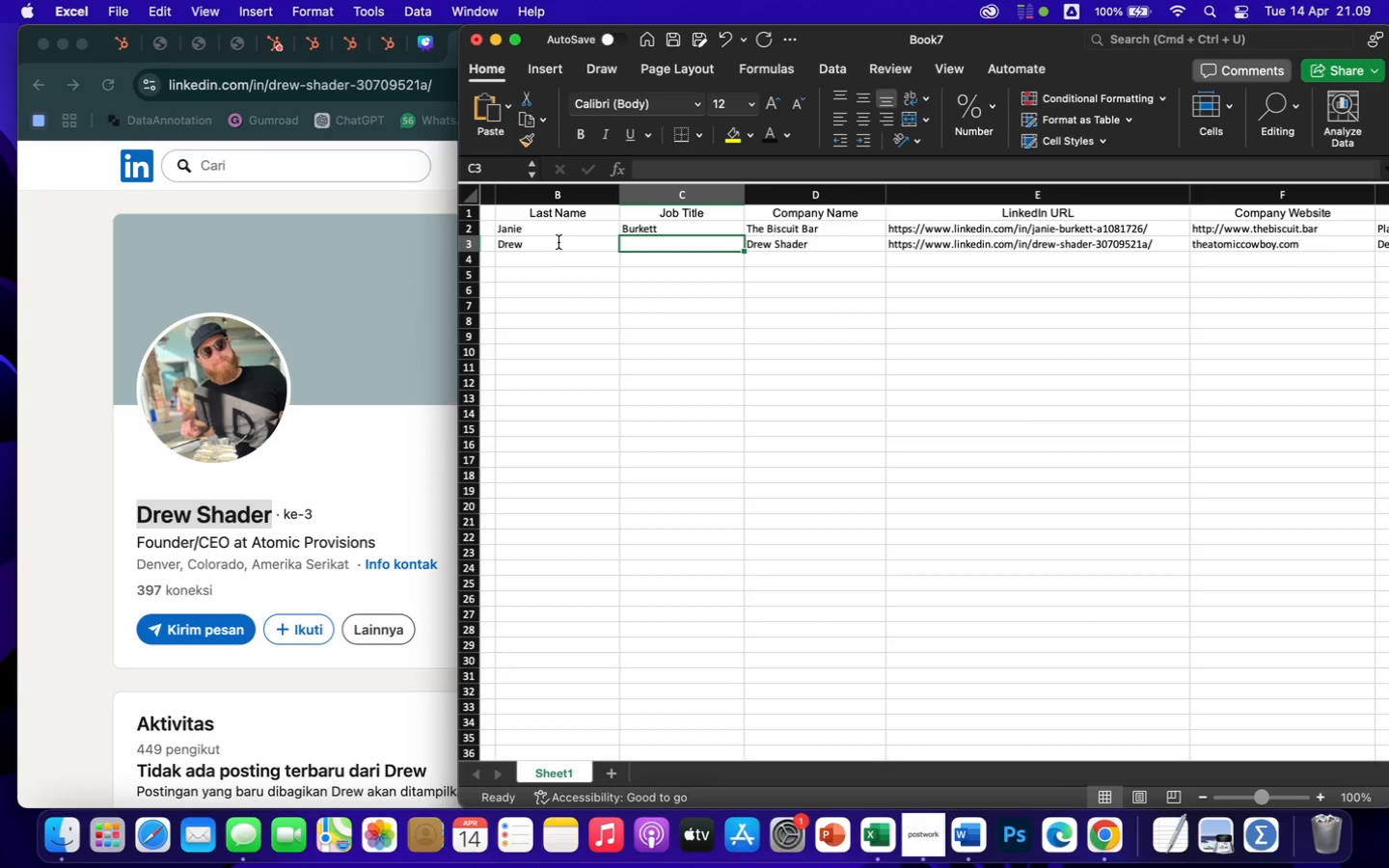 
type(Shader)
 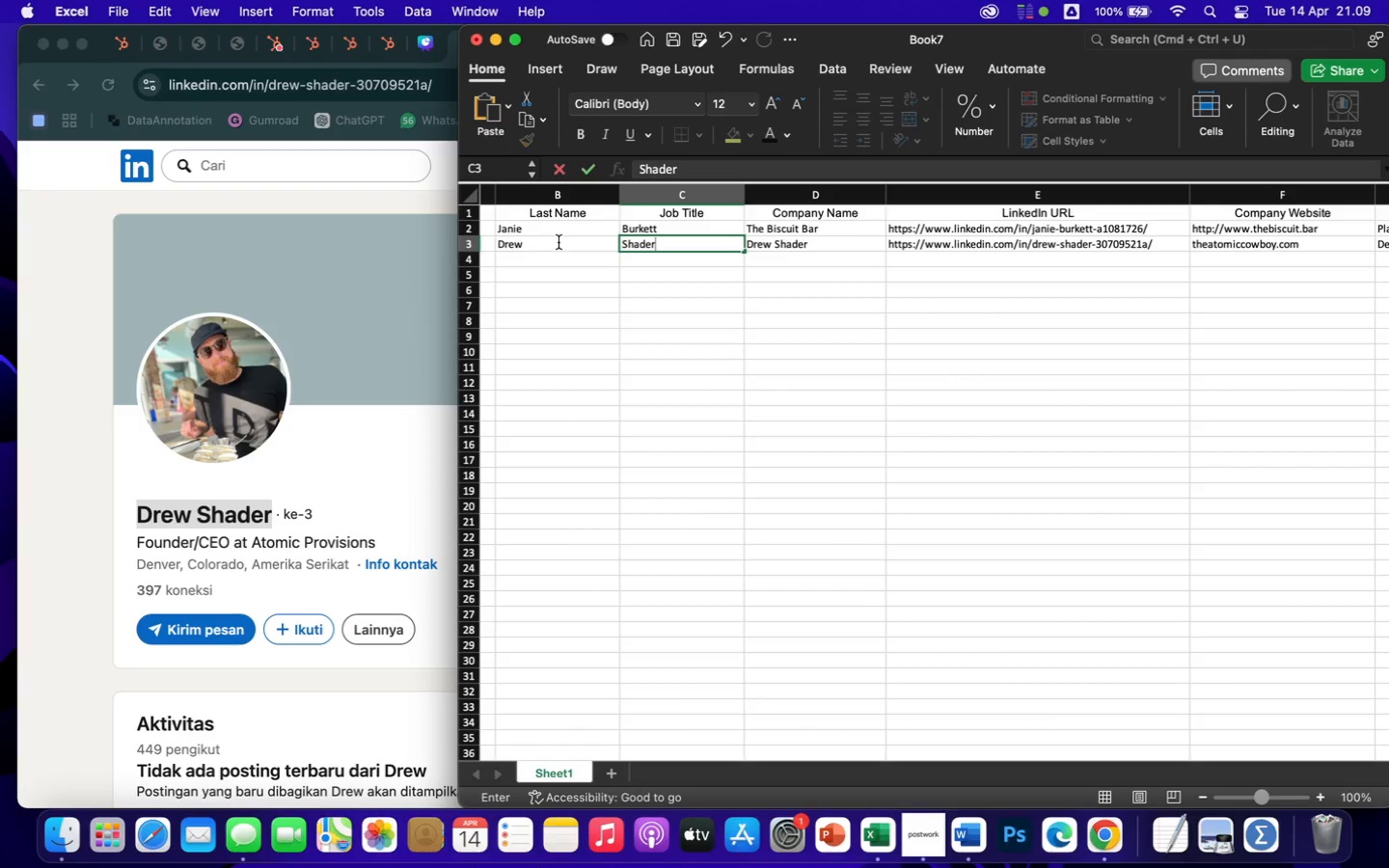 
hold_key(key=ArrowRight, duration=0.38)
 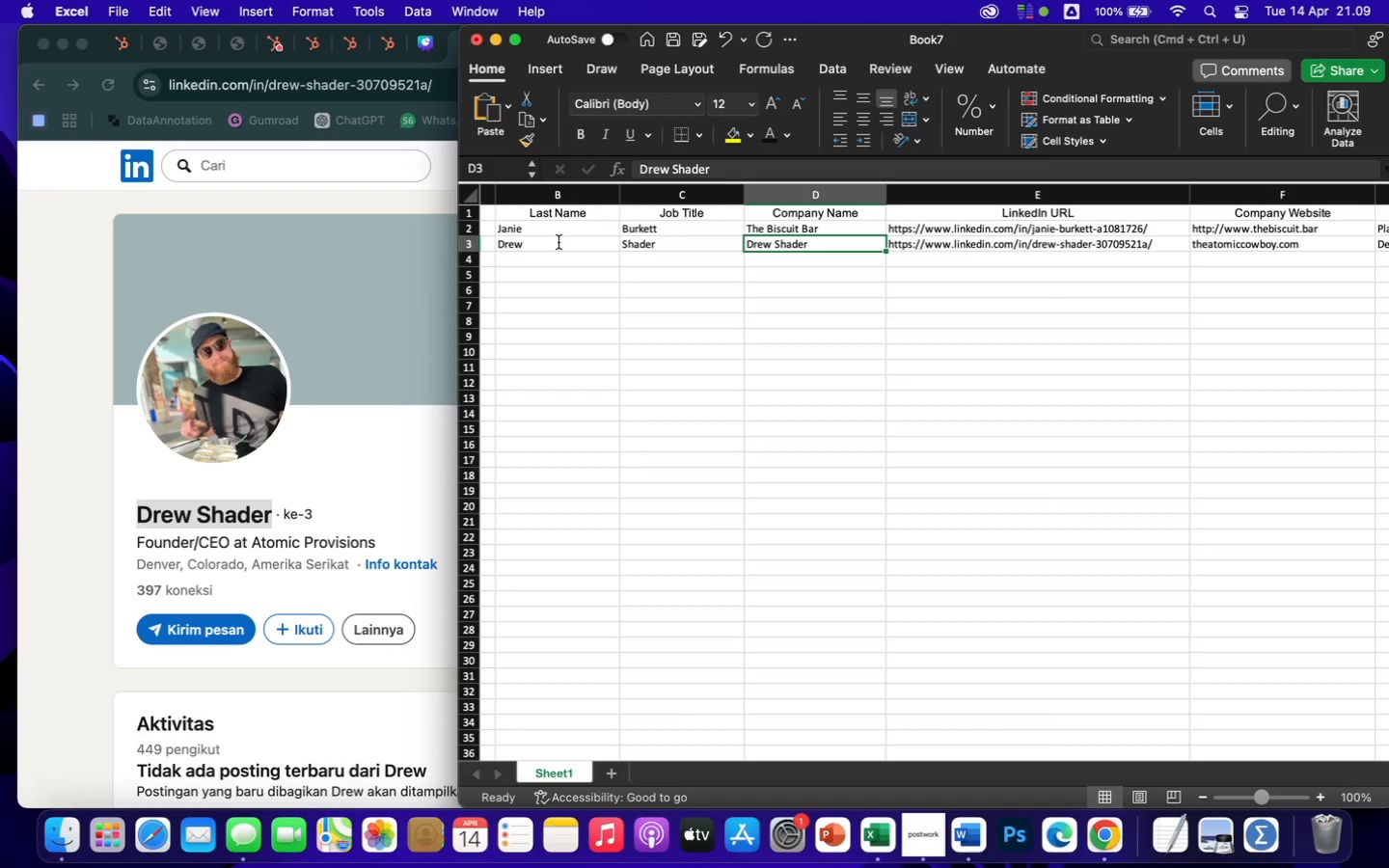 
wait(6.7)
 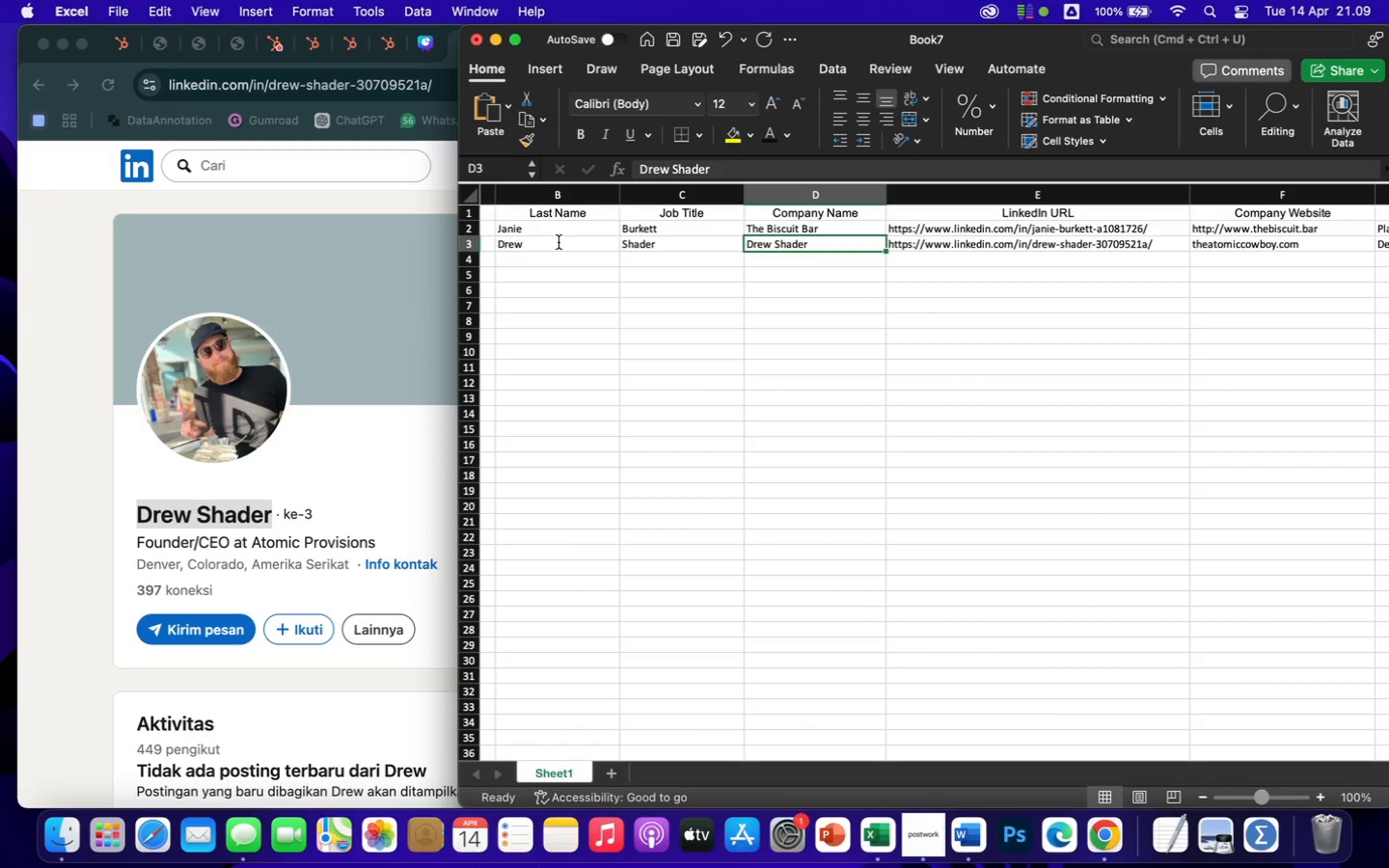 
left_click([106, 458])
 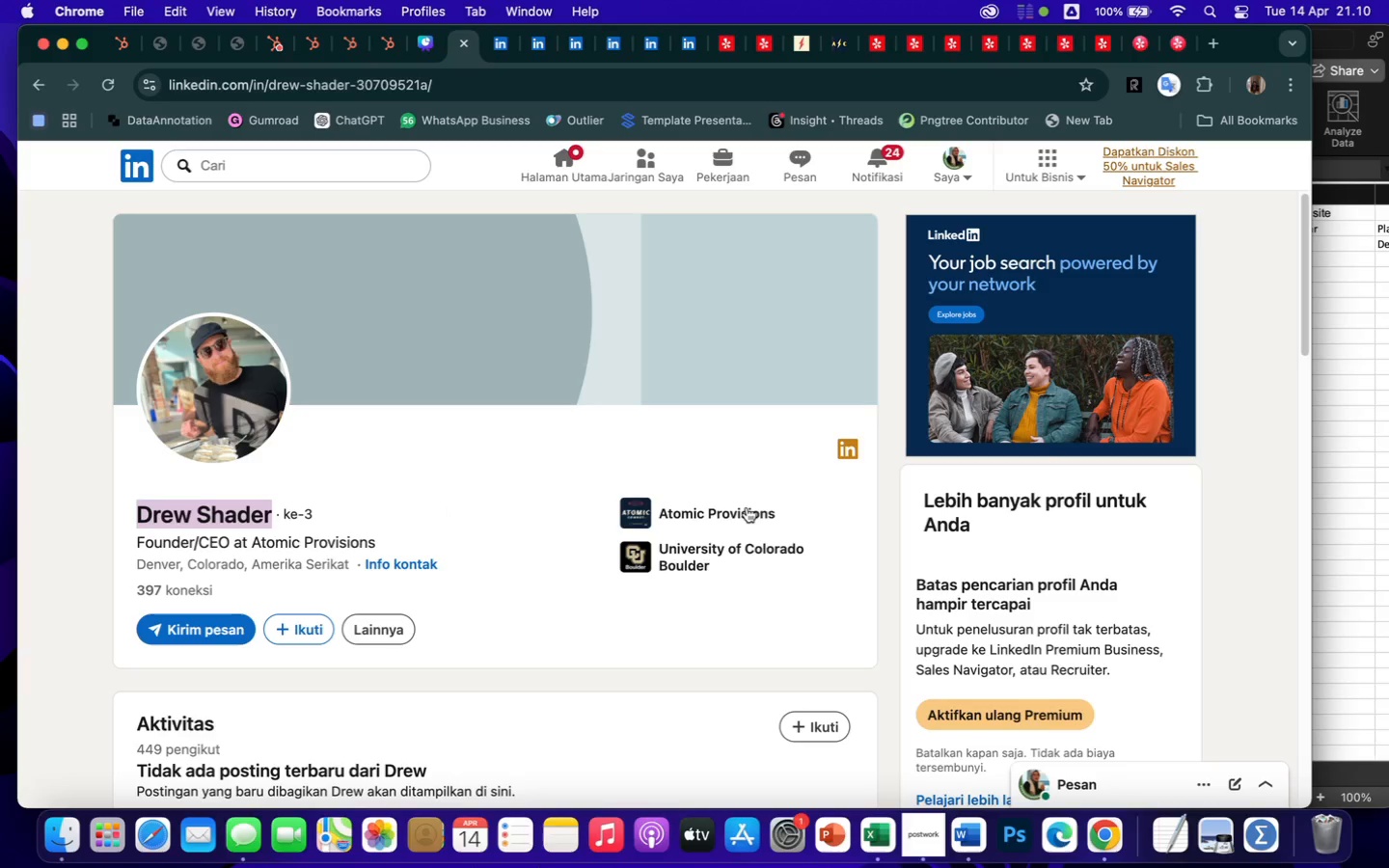 
left_click([729, 509])
 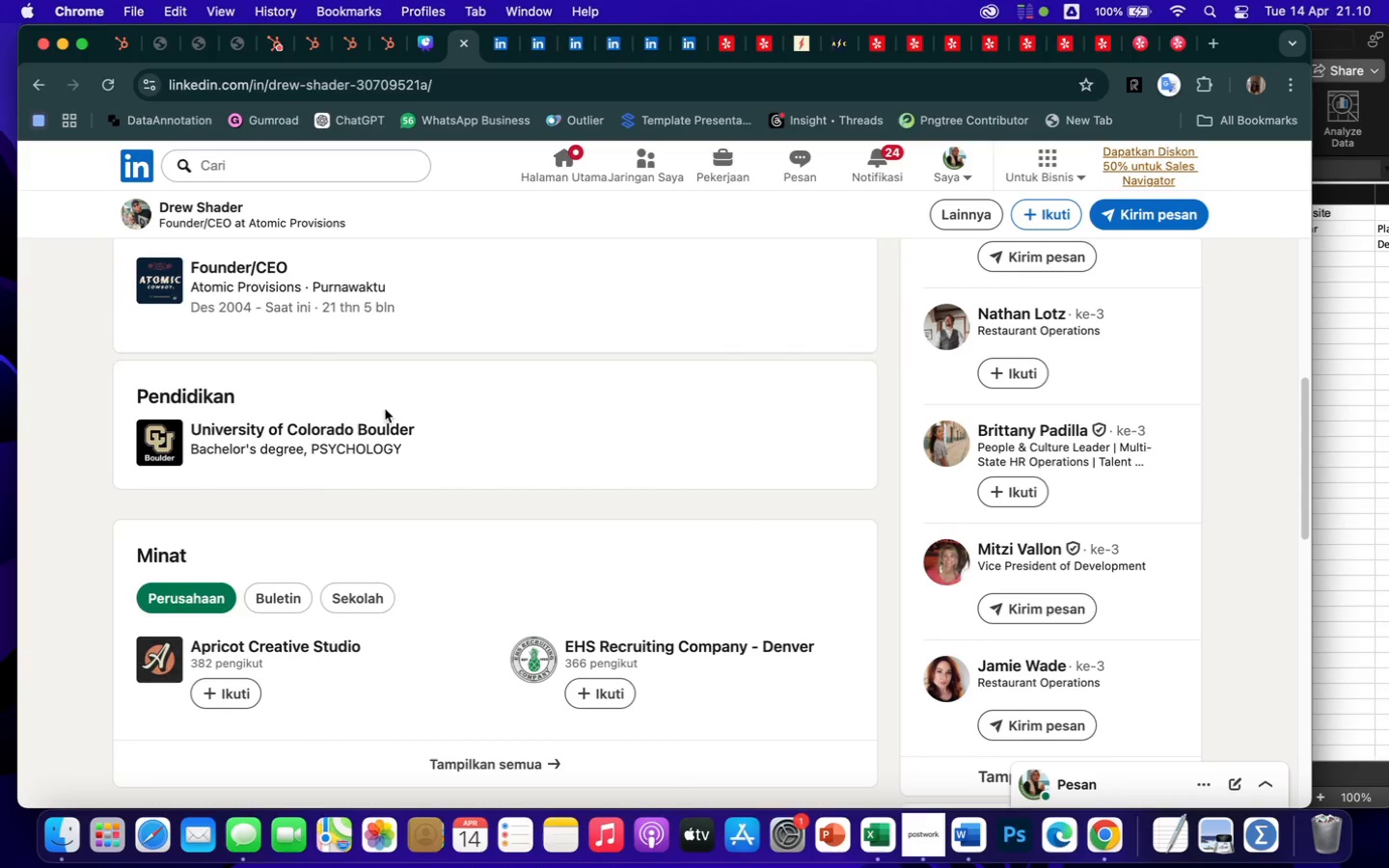 
scroll: coordinate [352, 384], scroll_direction: up, amount: 174.0
 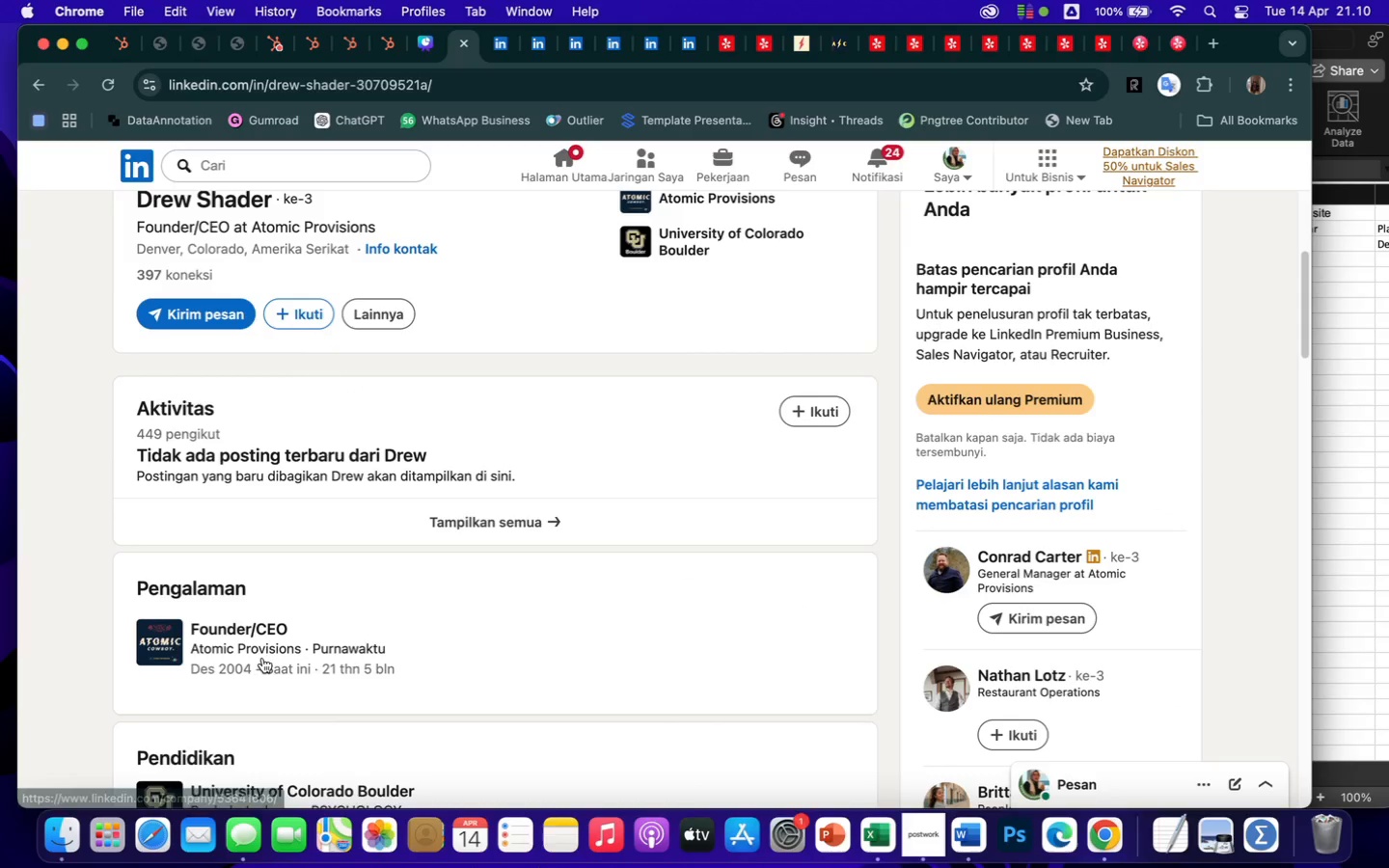 
left_click([271, 643])
 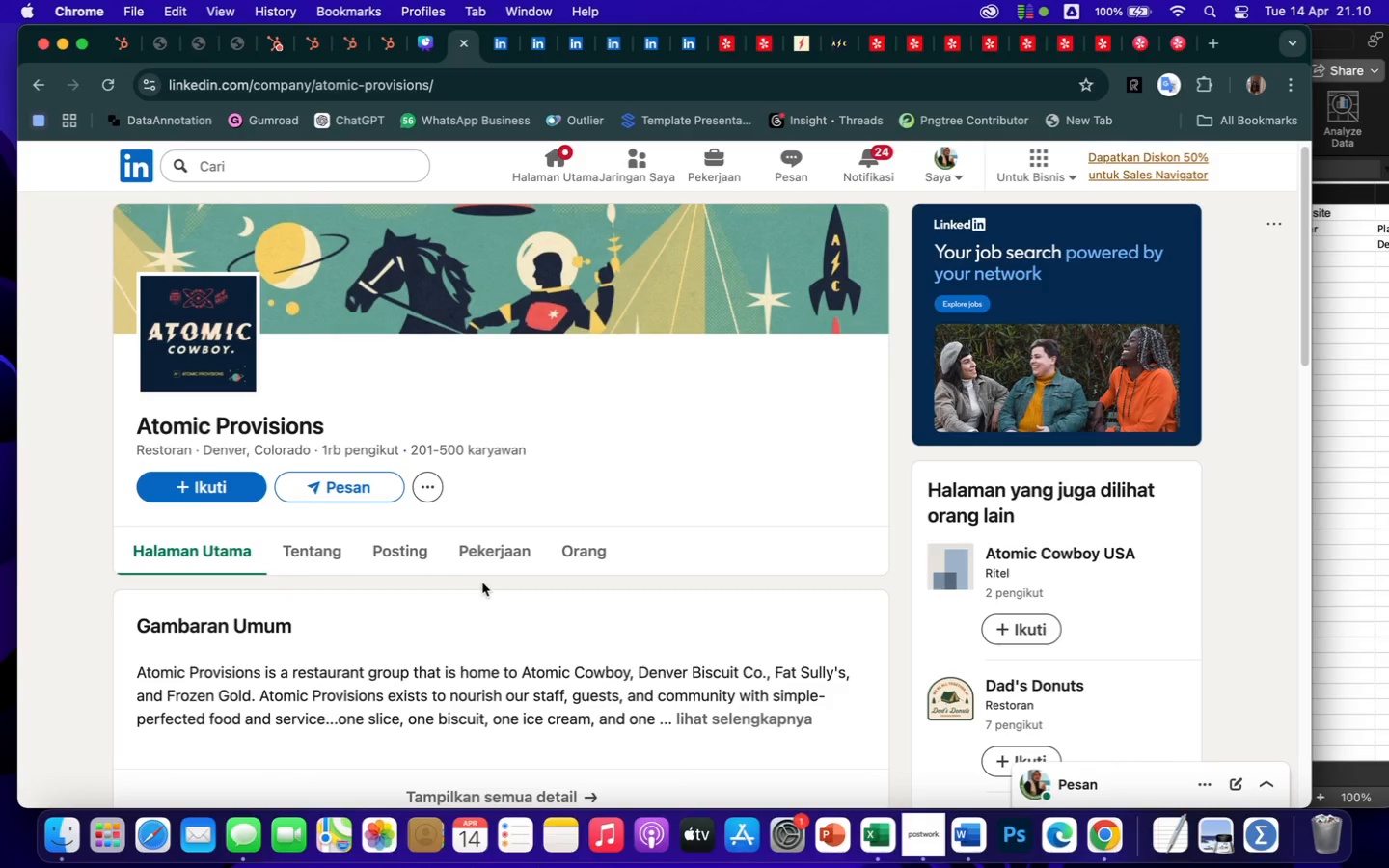 
wait(6.29)
 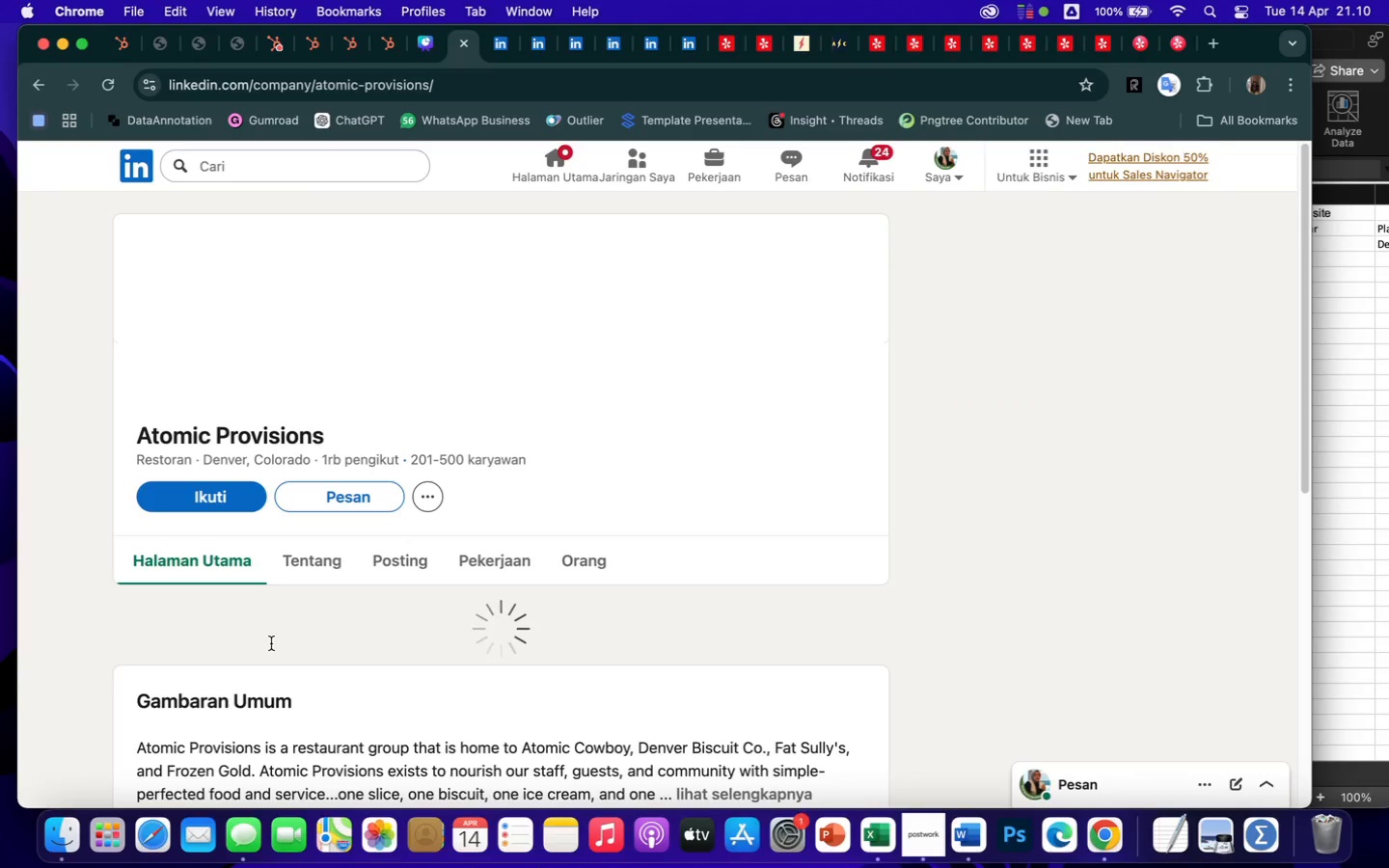 
scroll: coordinate [482, 583], scroll_direction: down, amount: 1.0
 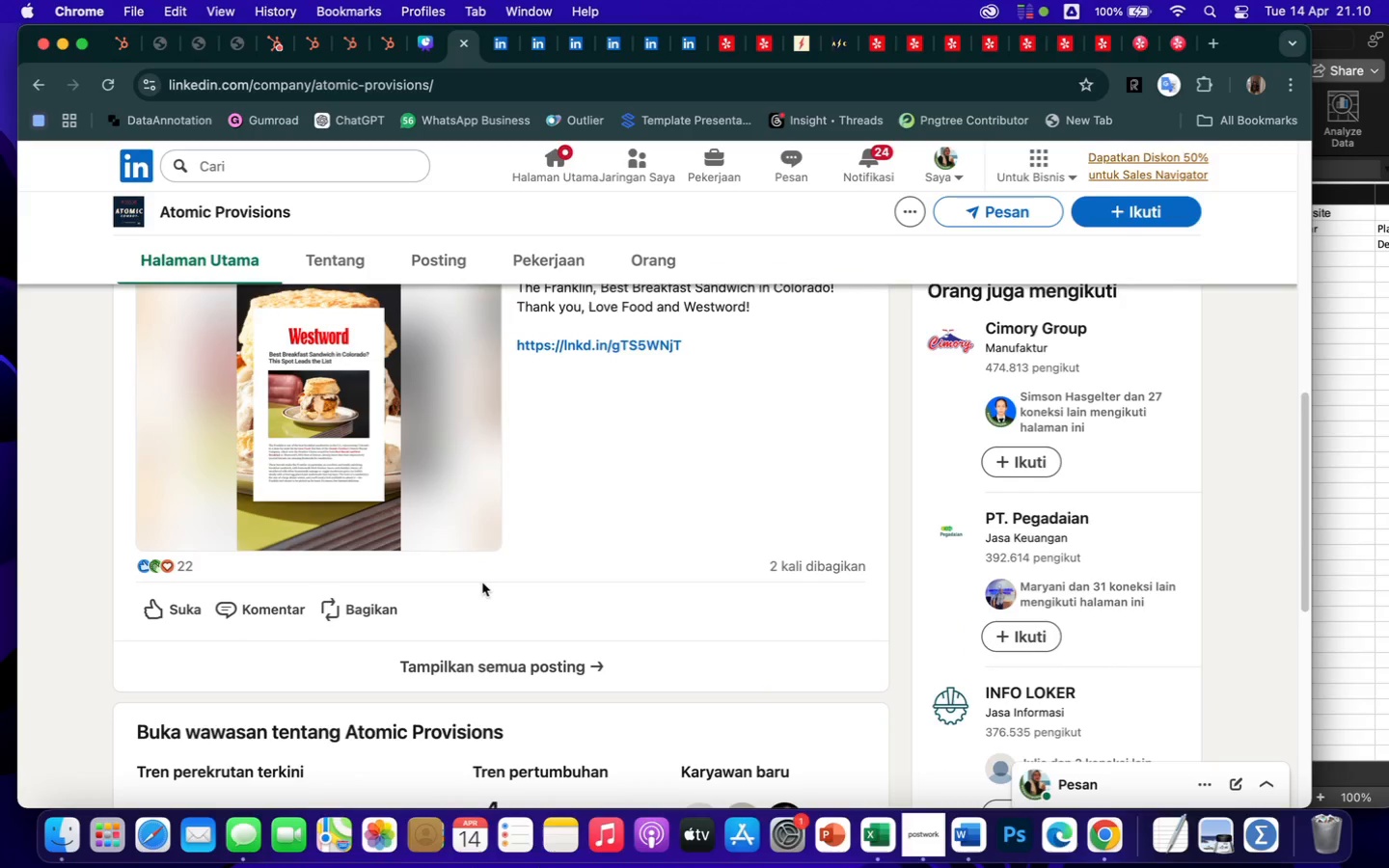 
scroll: coordinate [482, 583], scroll_direction: up, amount: 19.0
 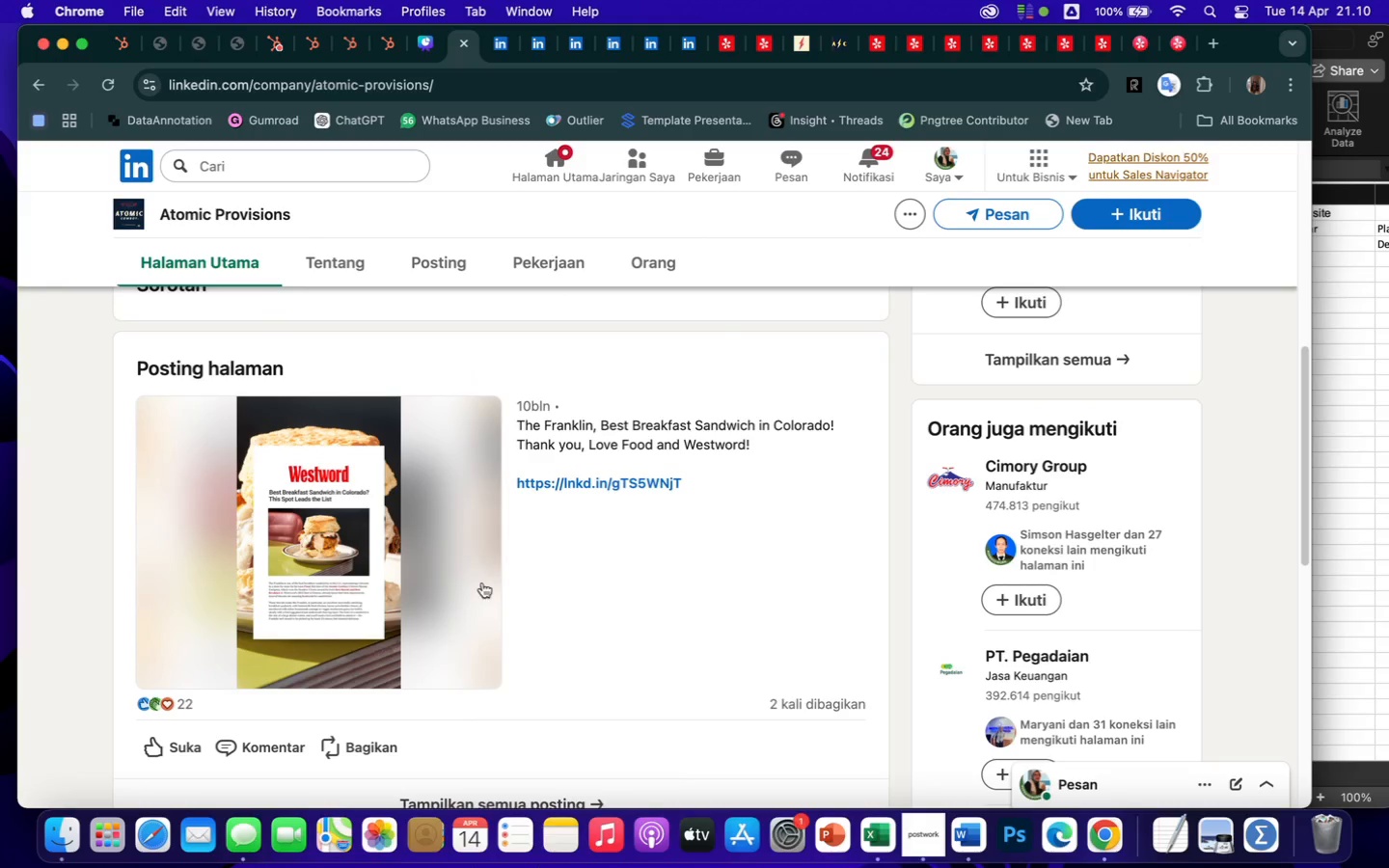 
scroll: coordinate [482, 583], scroll_direction: down, amount: 53.0
 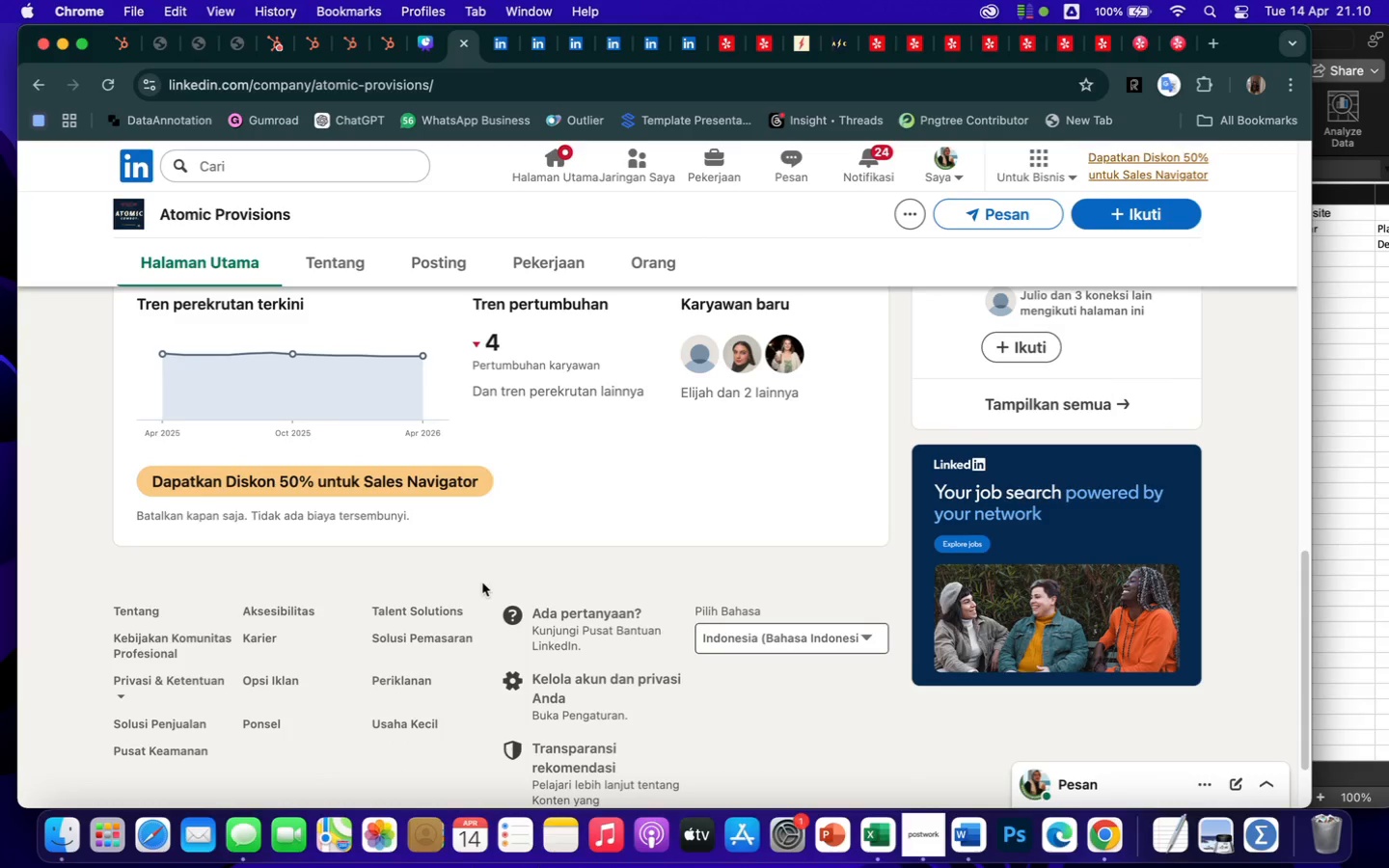 
scroll: coordinate [482, 583], scroll_direction: up, amount: 86.0
 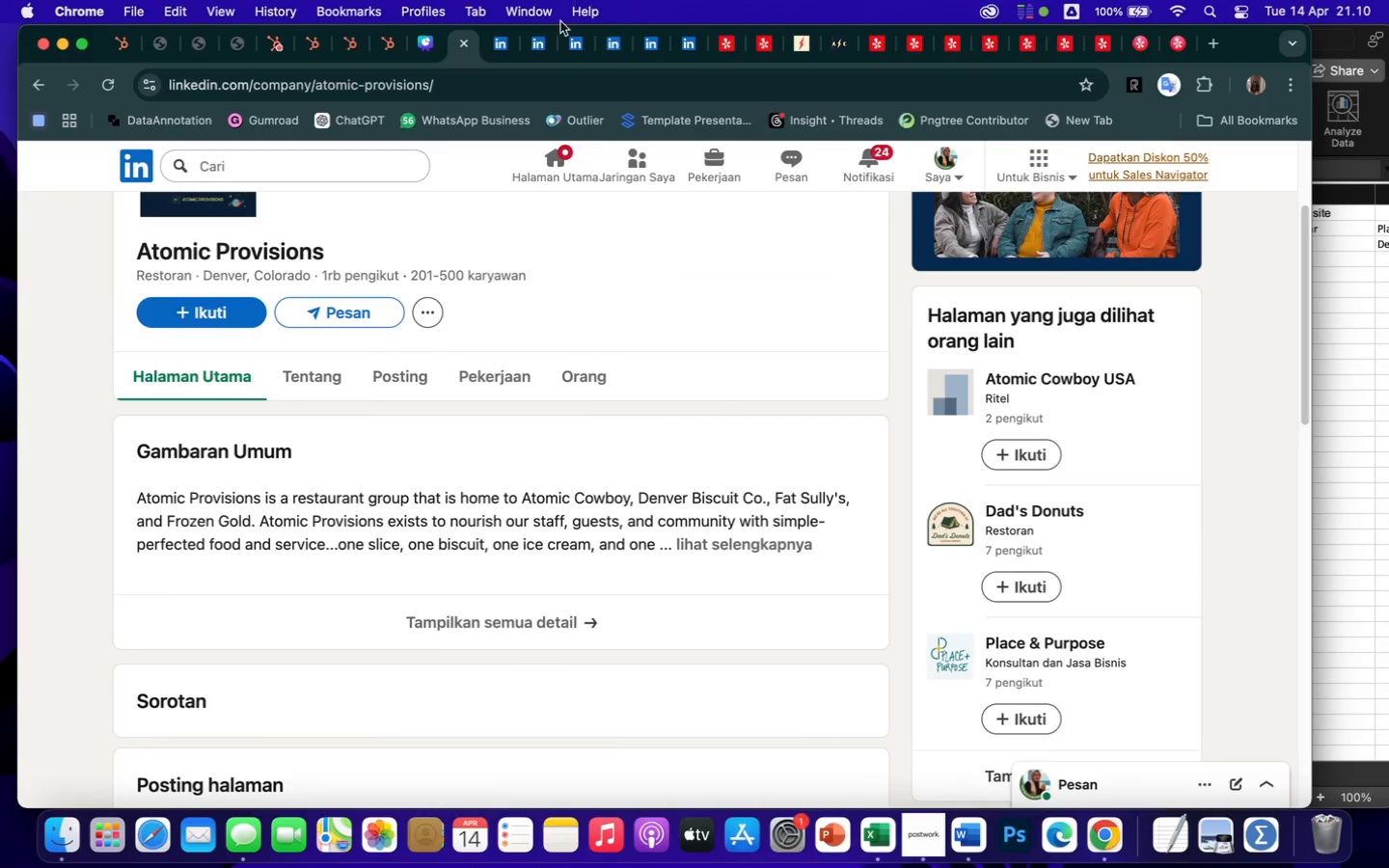 
mouse_move([528, 46])
 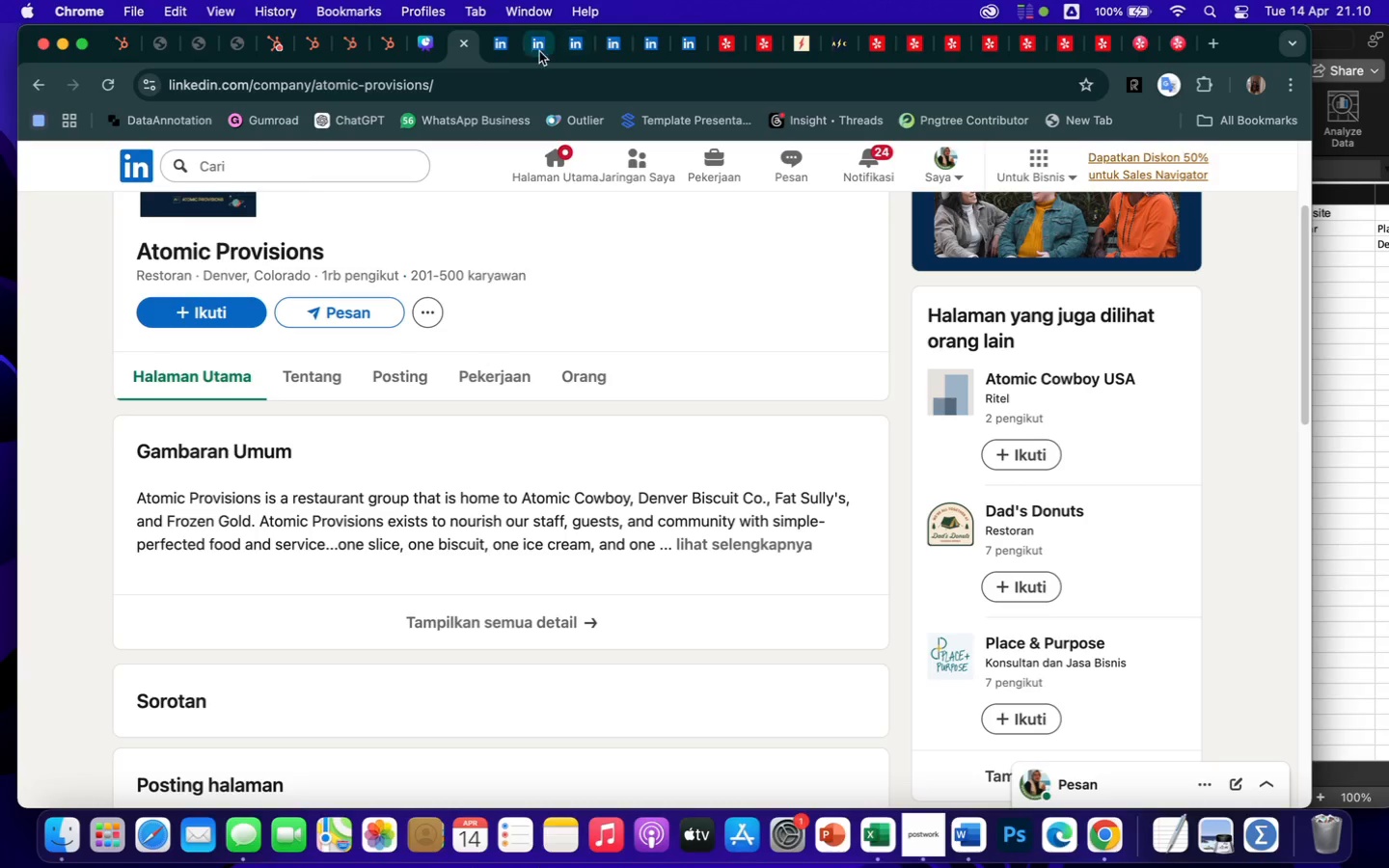 
left_click([502, 50])
 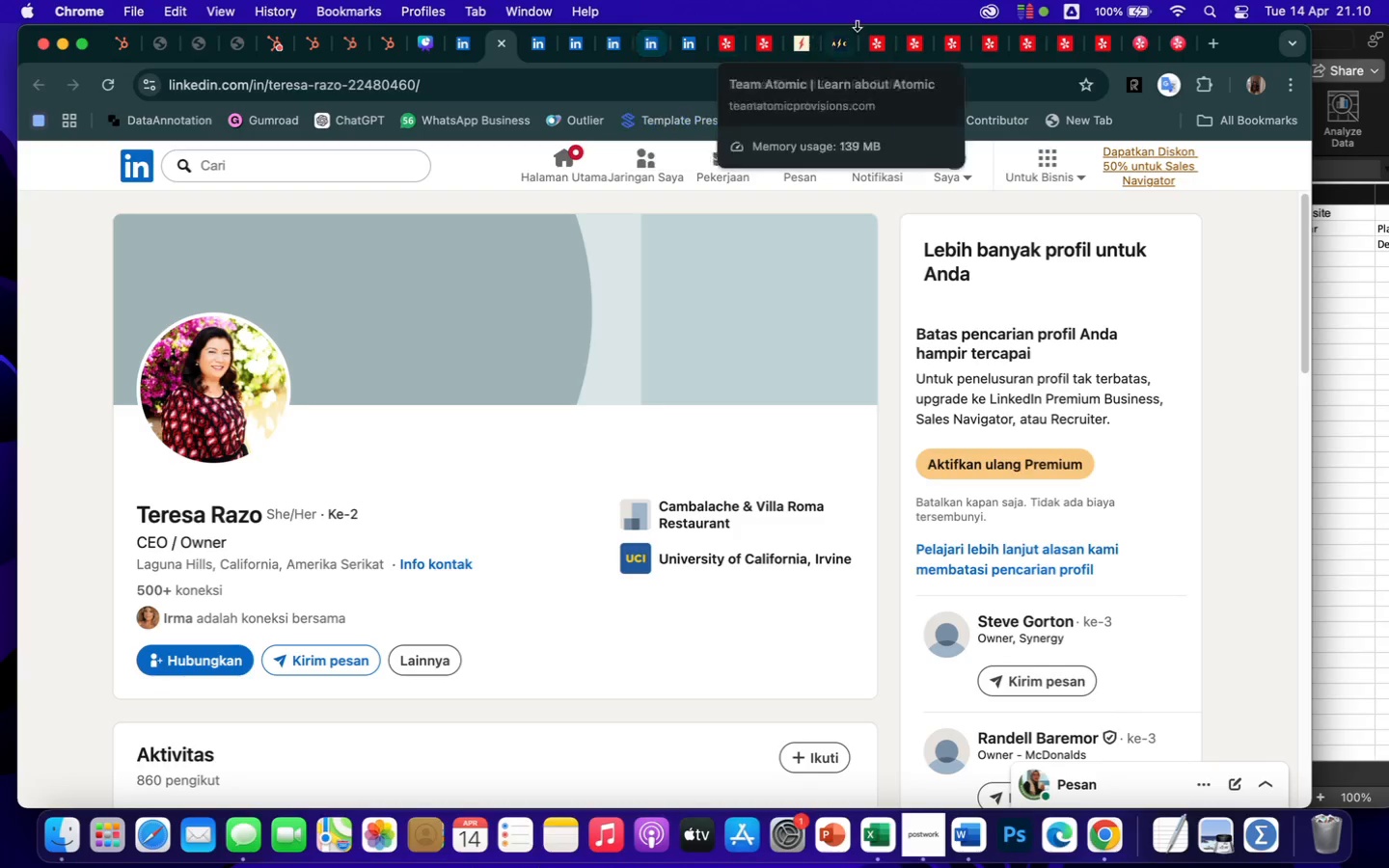 
left_click([832, 52])
 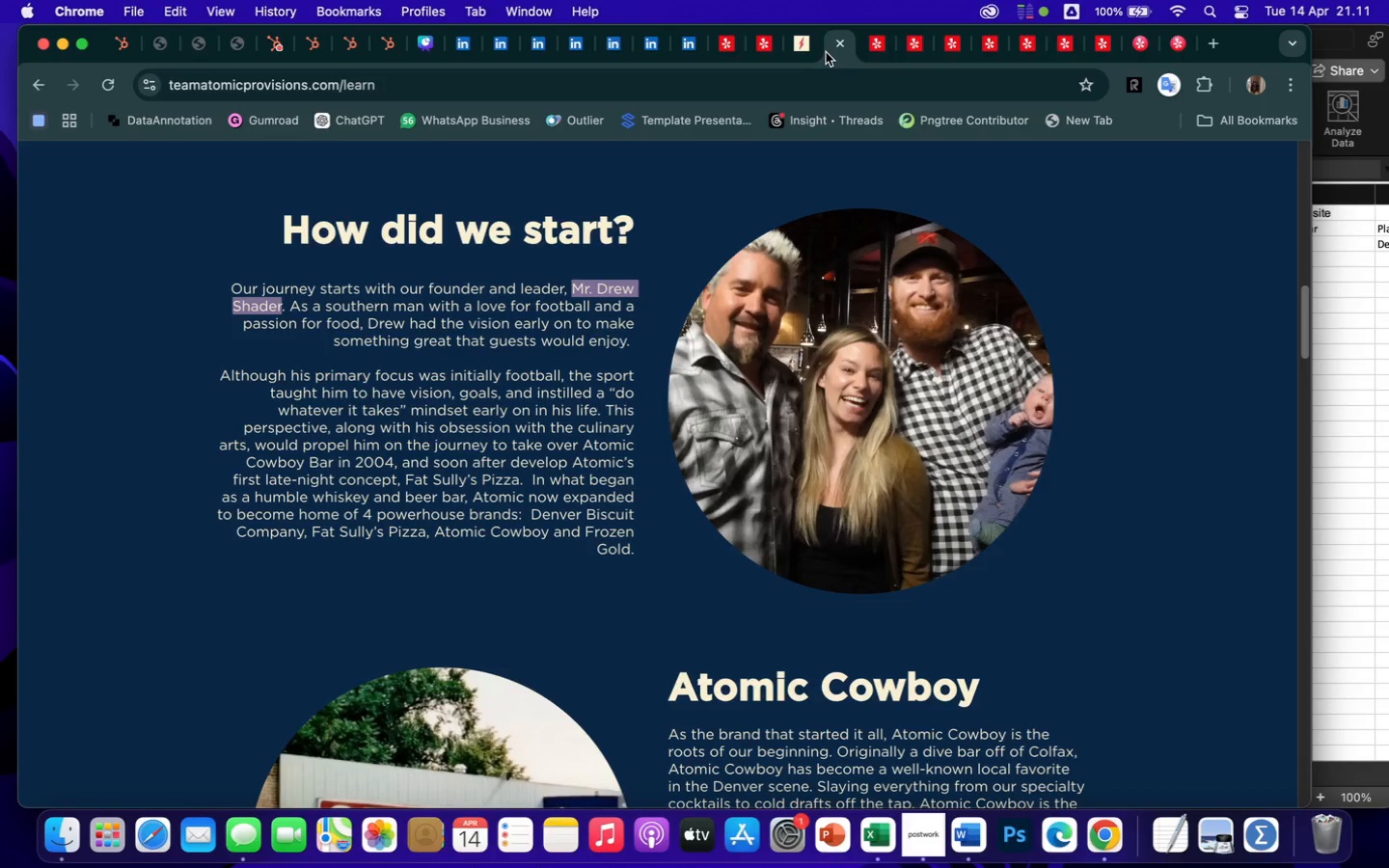 
wait(39.55)
 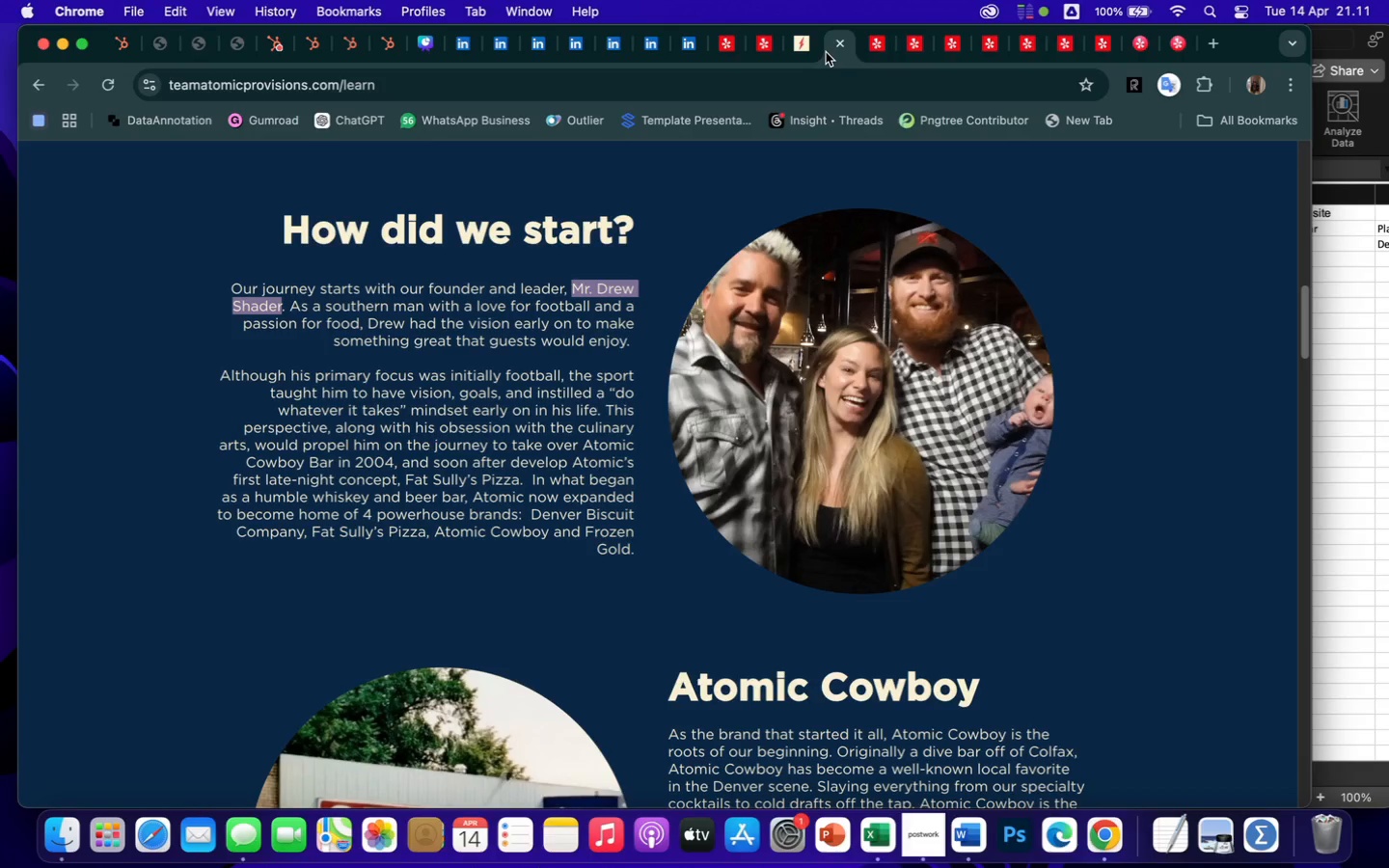 
scroll: coordinate [710, 626], scroll_direction: down, amount: 31.0
 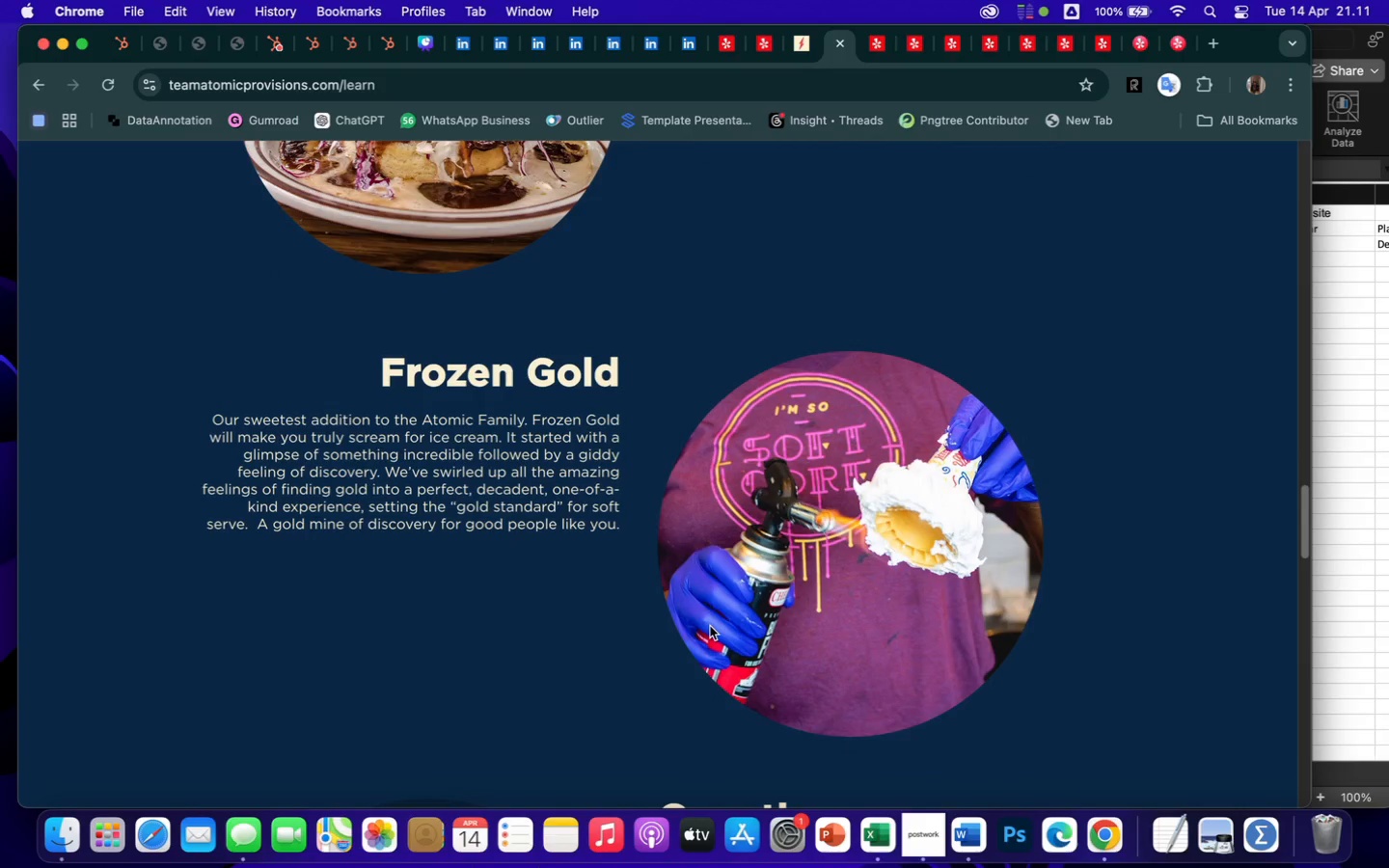 
wait(5.22)
 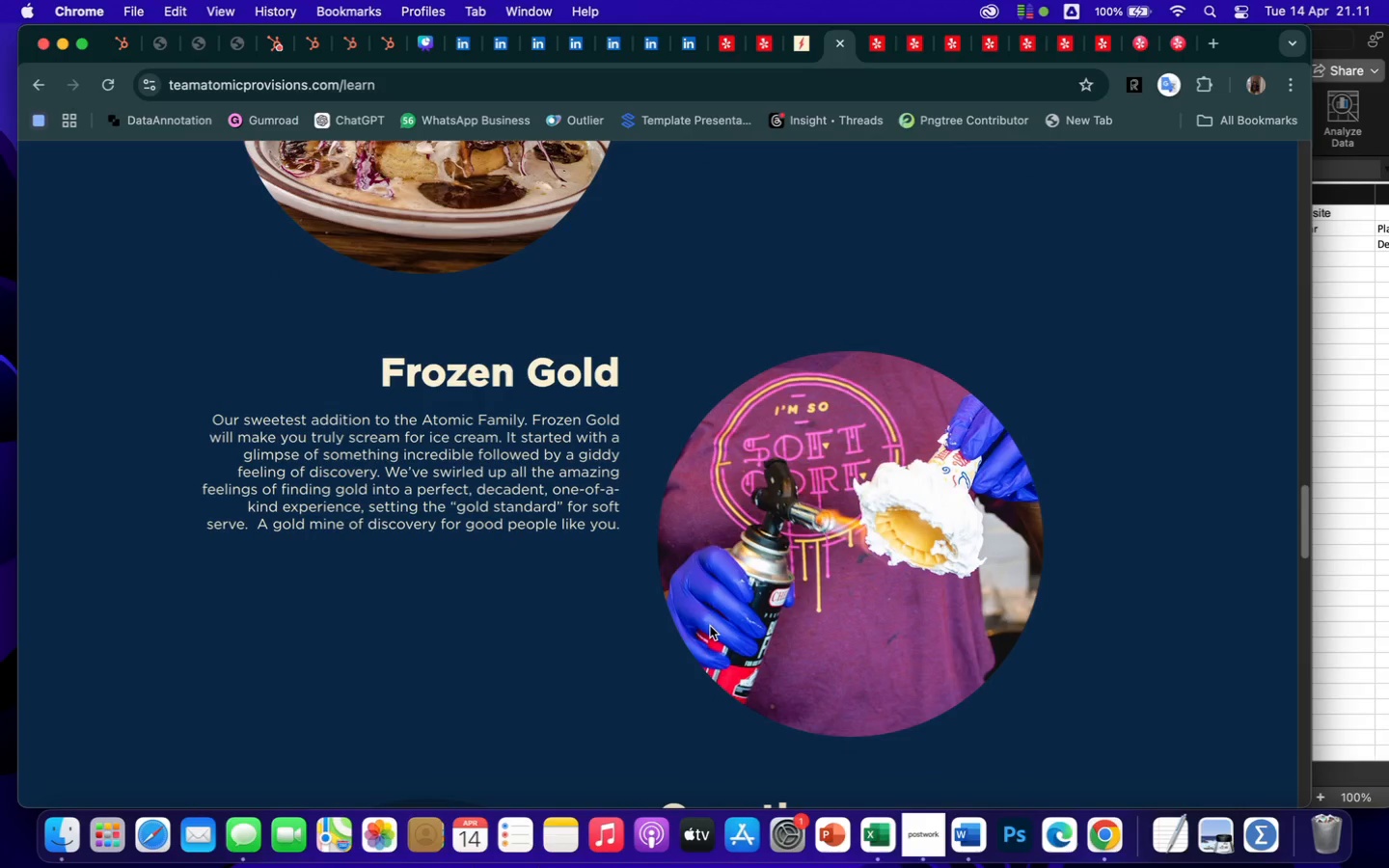 
mouse_move([470, 47])
 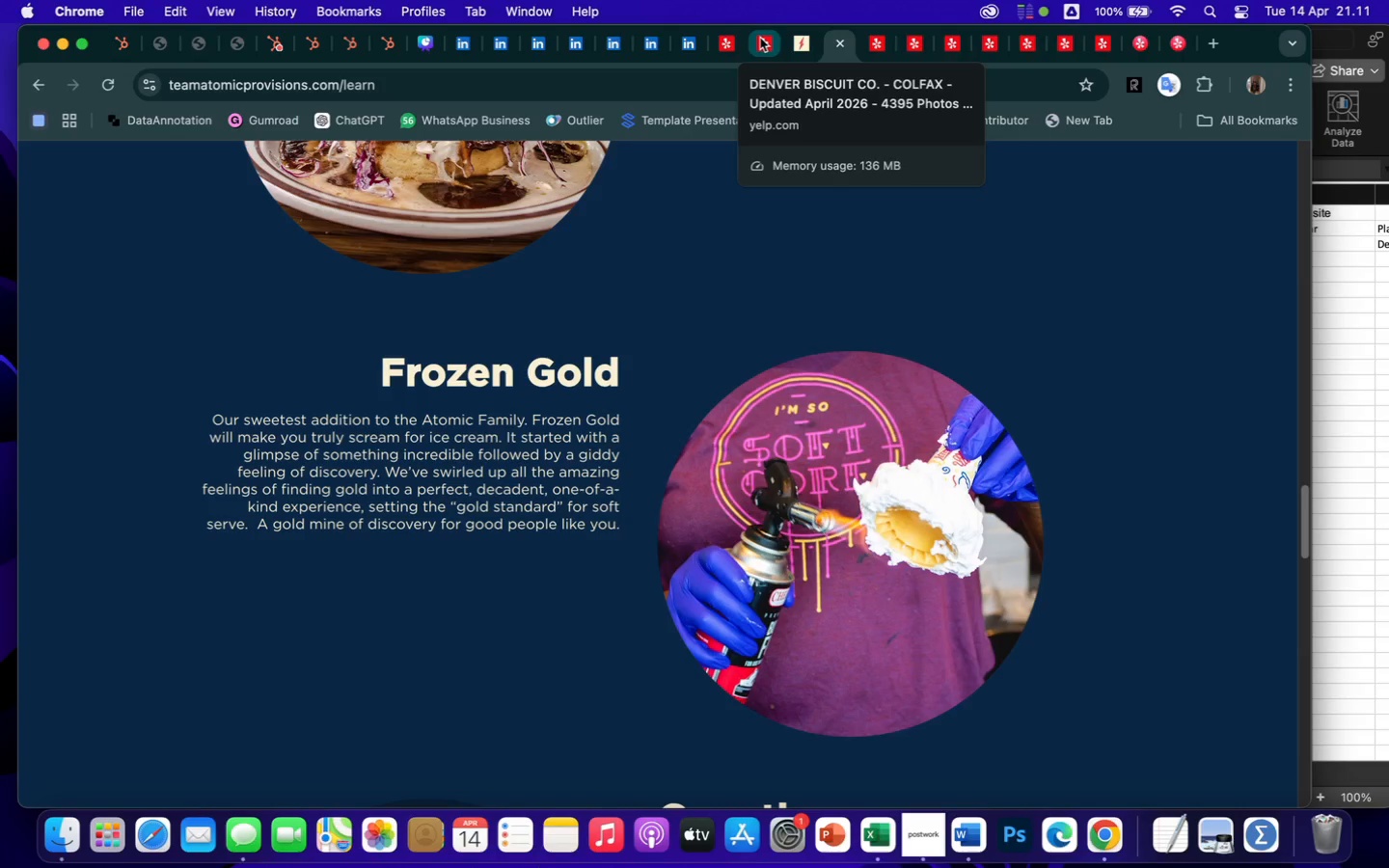 
wait(25.98)
 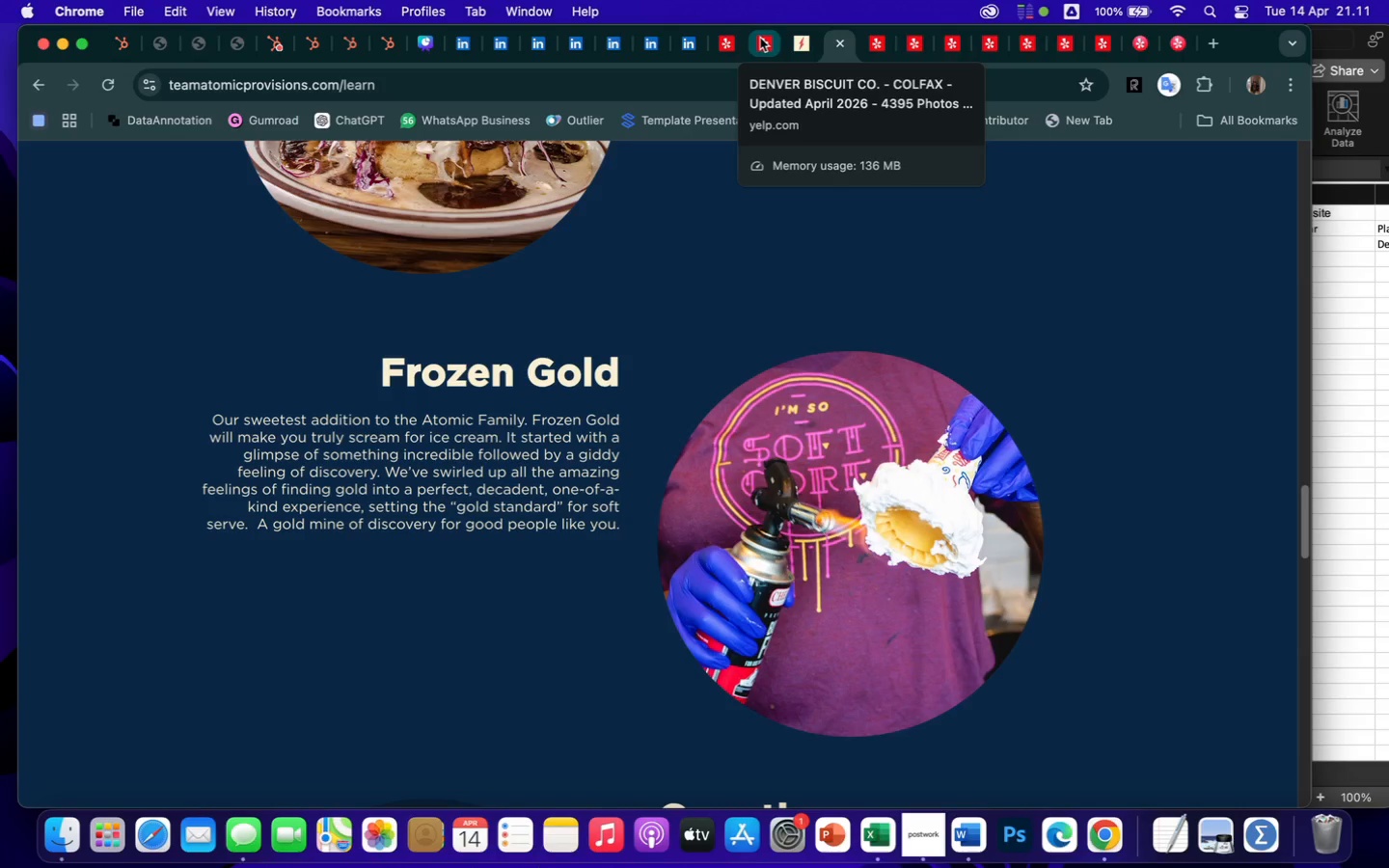 
scroll: coordinate [559, 387], scroll_direction: down, amount: 70.0
 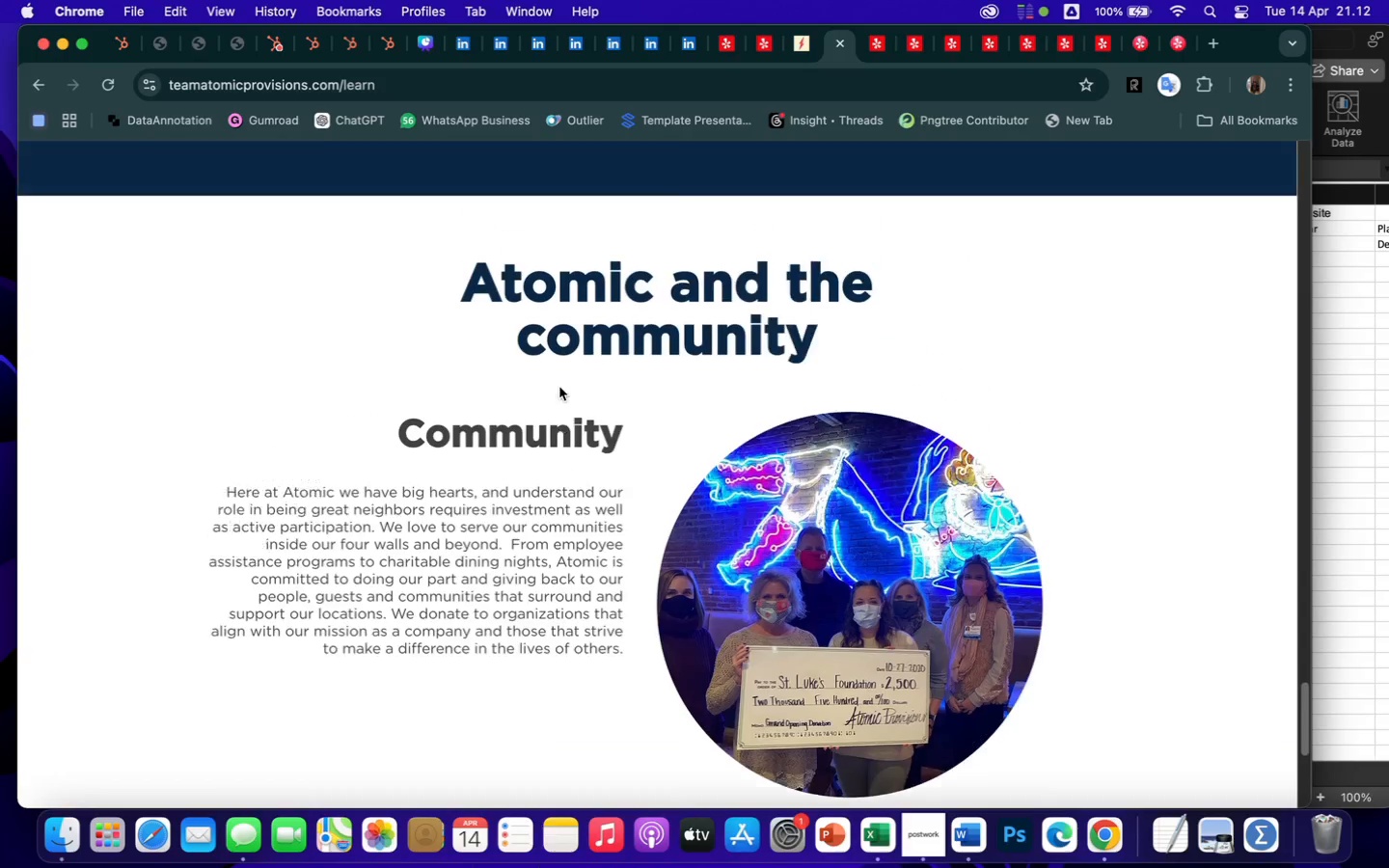 
scroll: coordinate [559, 387], scroll_direction: up, amount: 134.0
 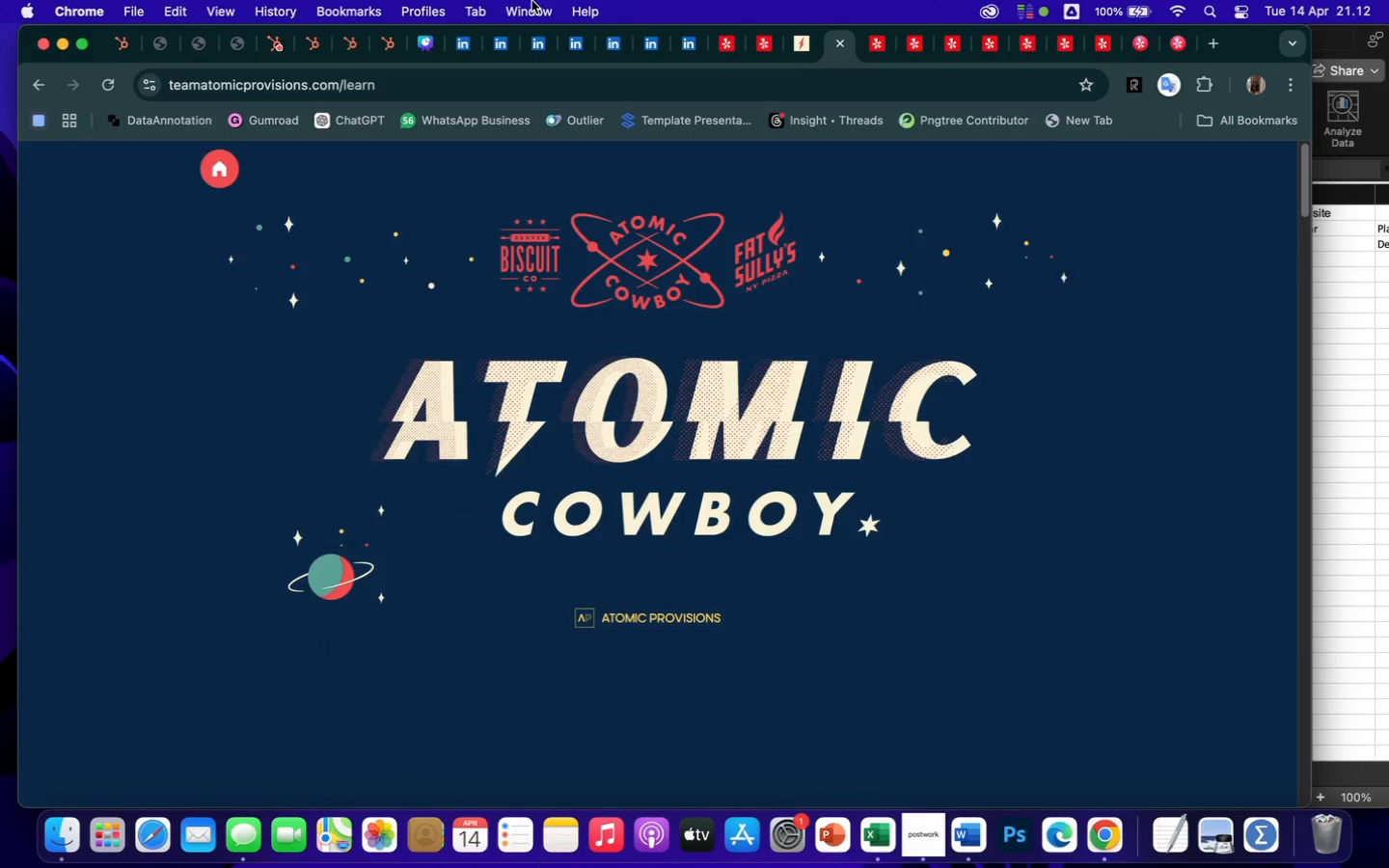 
wait(7.04)
 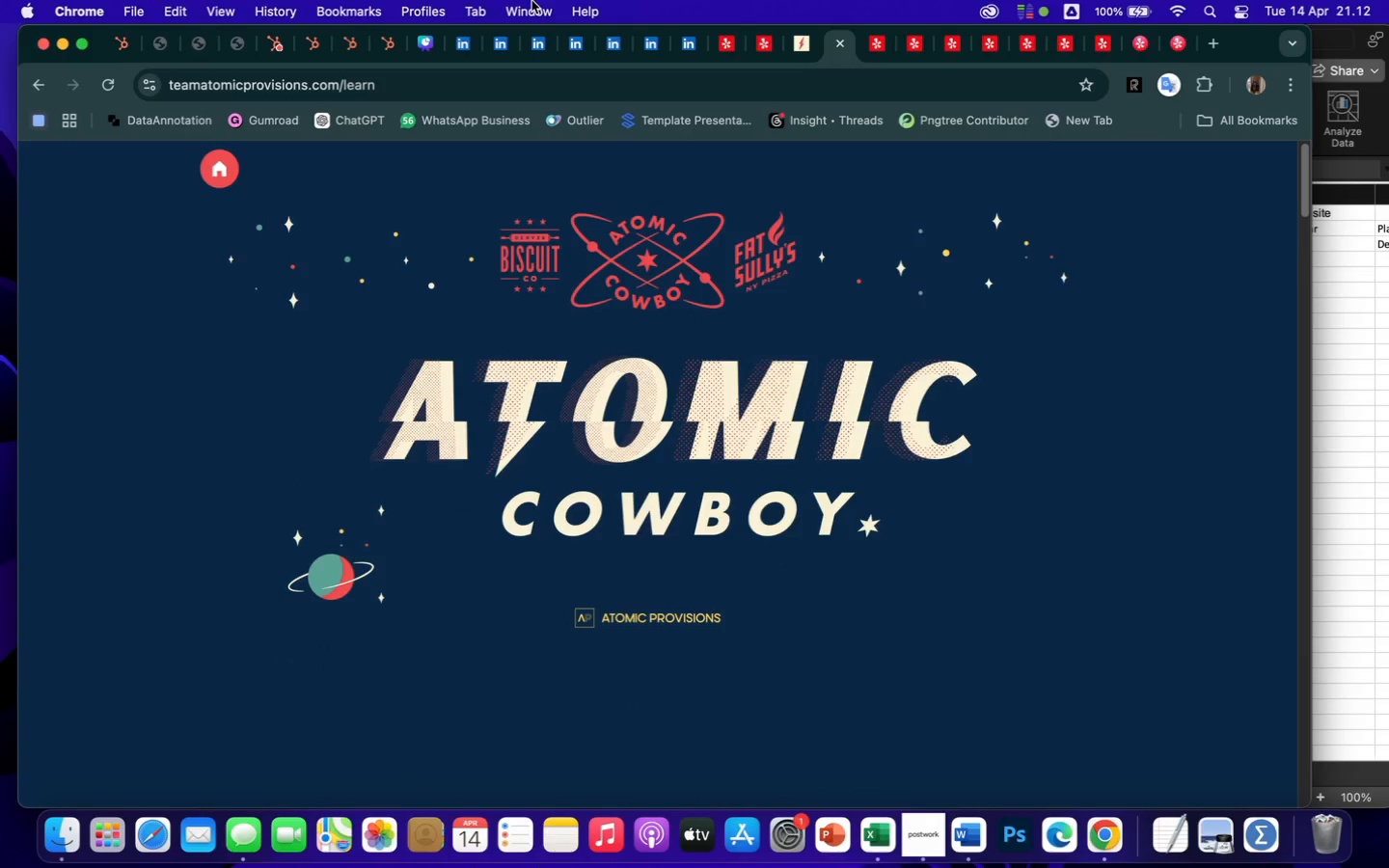 
left_click([1336, 381])
 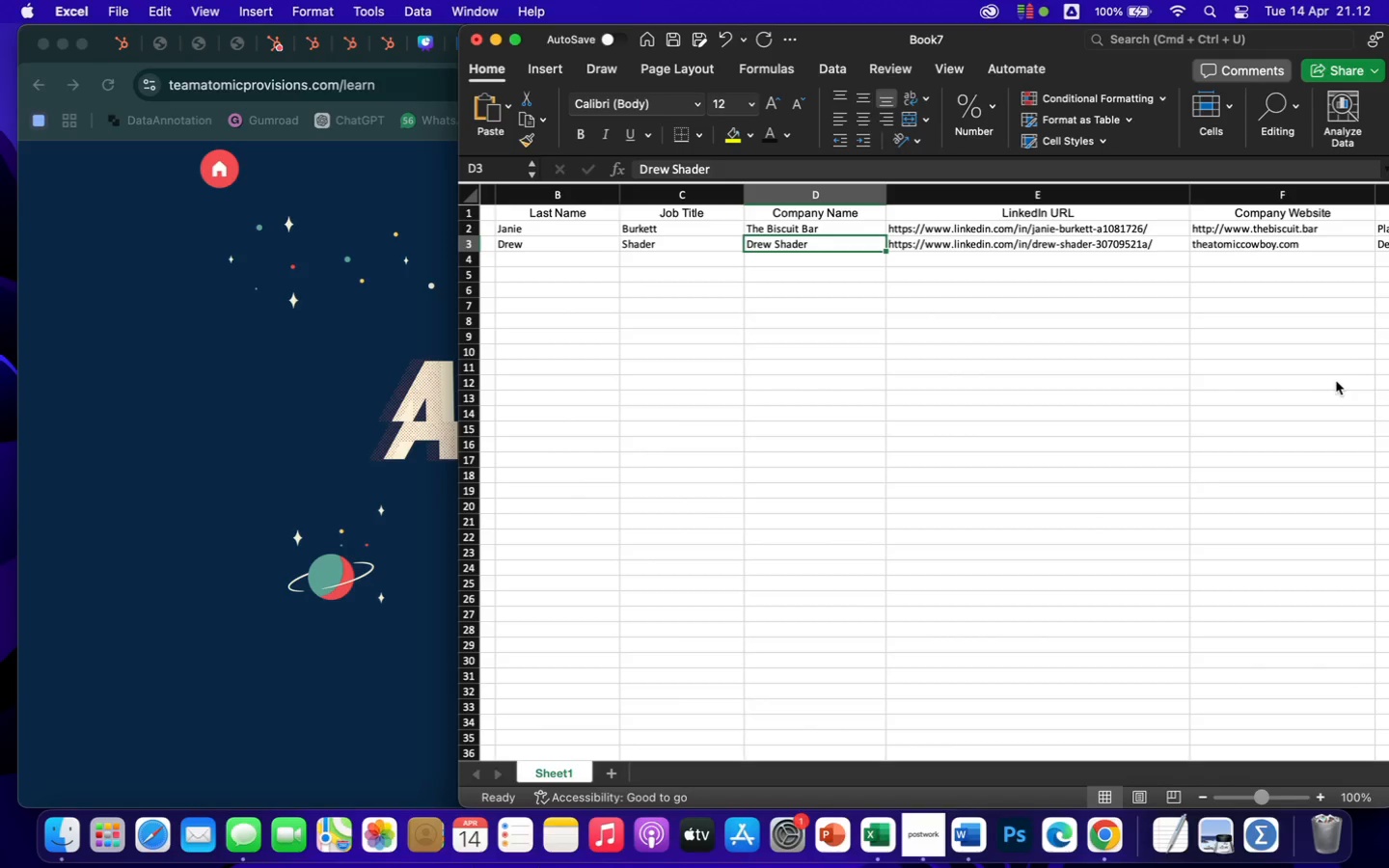 
mouse_move([781, 155])
 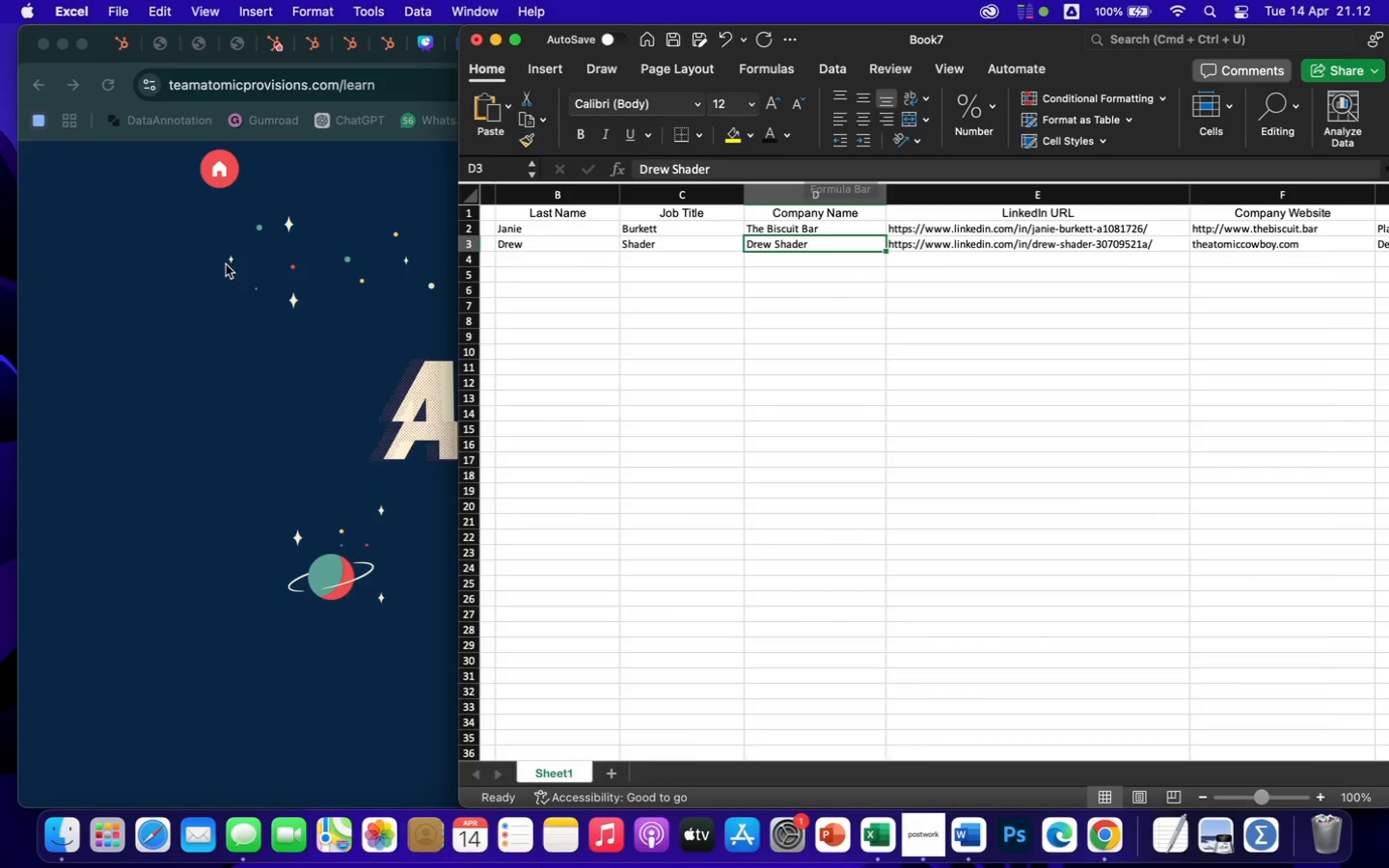 
left_click([226, 264])
 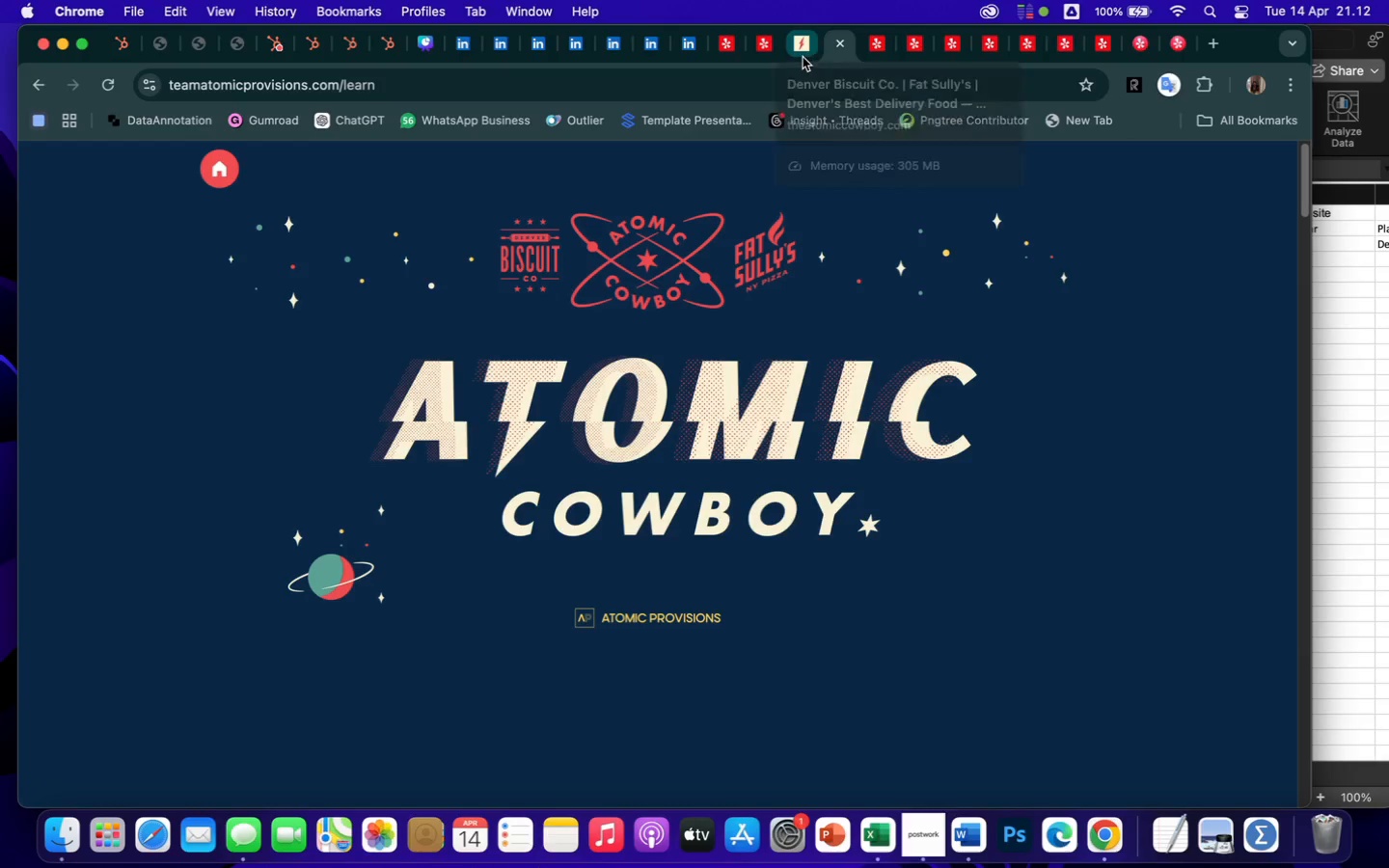 
left_click([797, 54])
 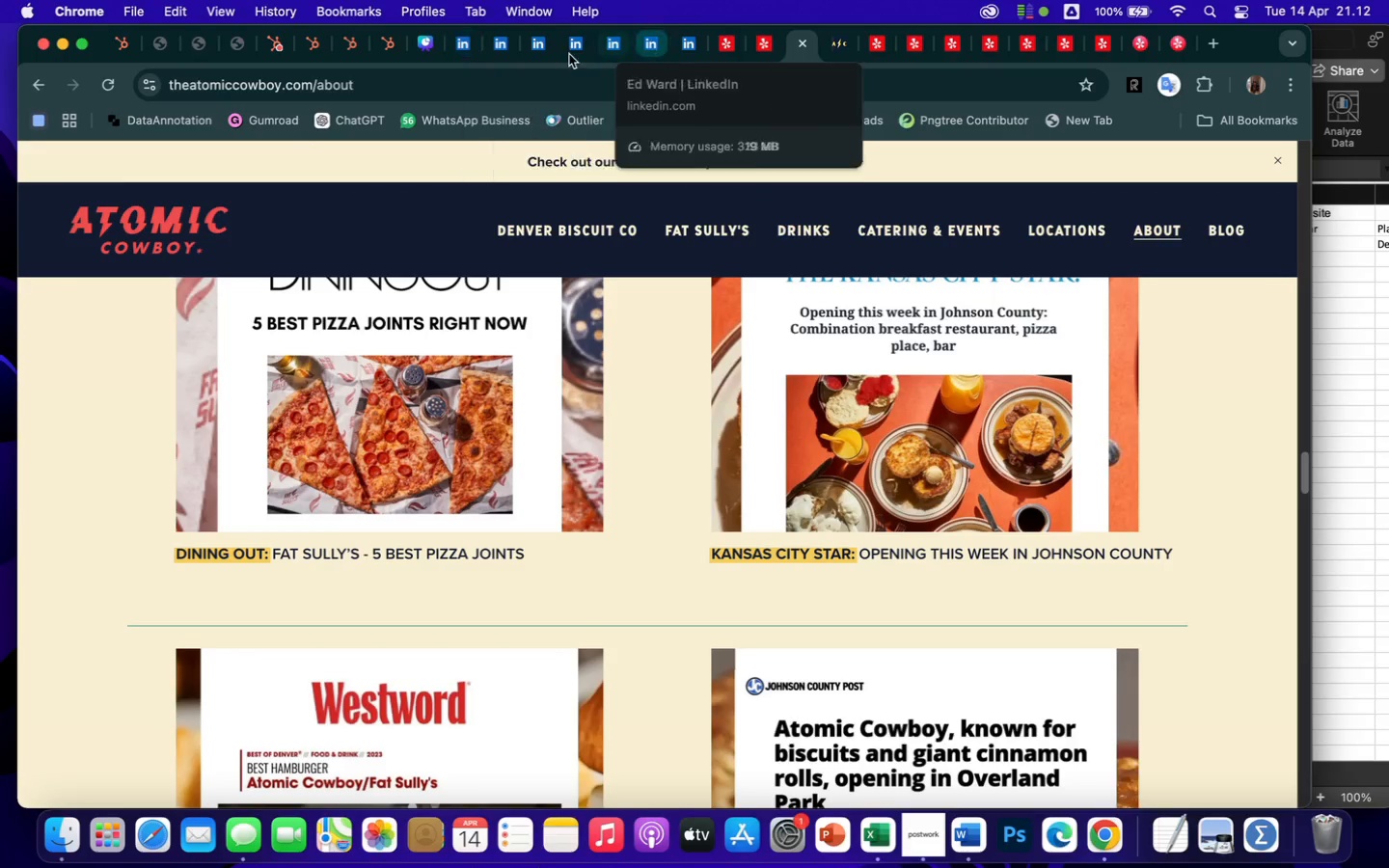 
left_click([503, 59])
 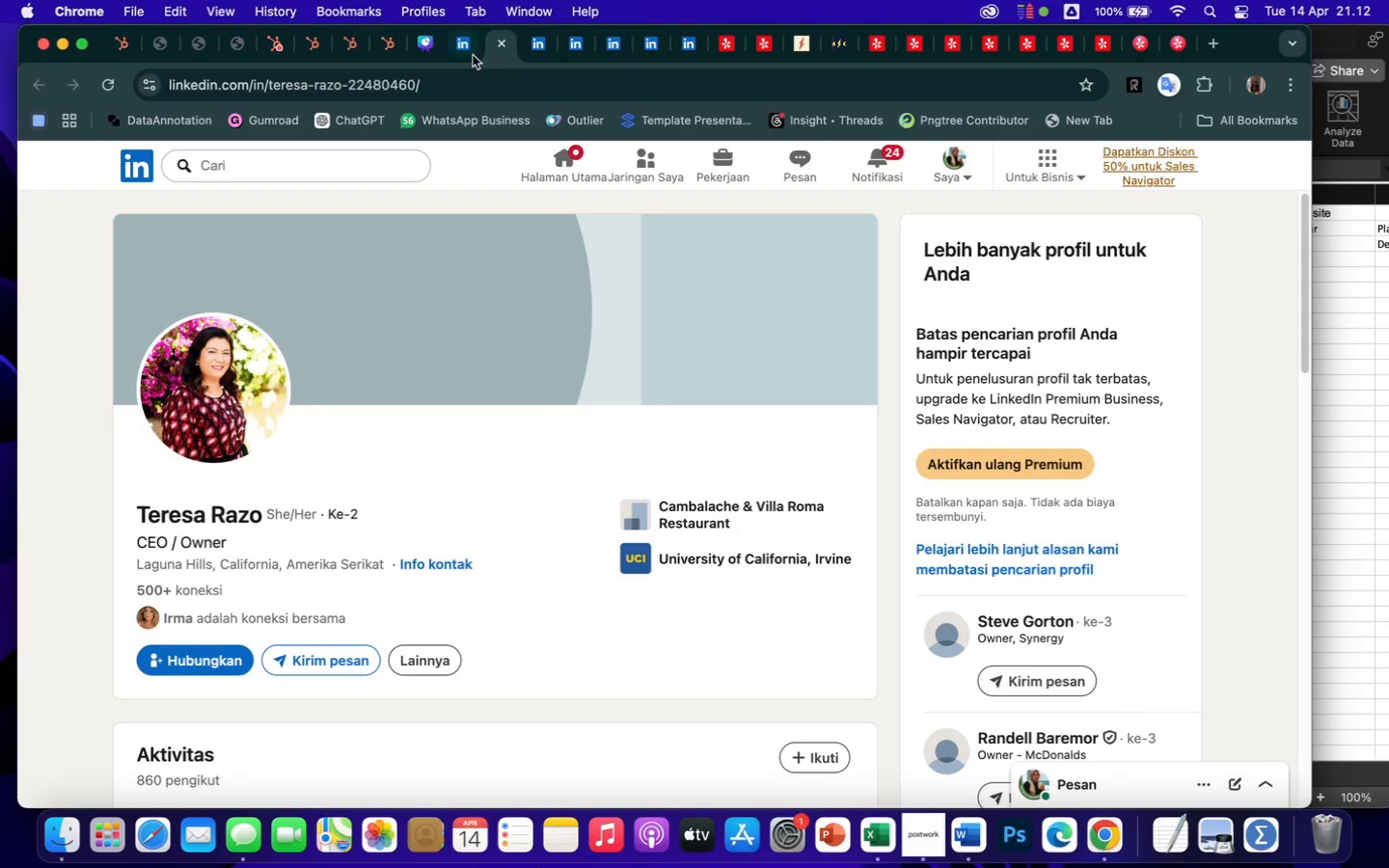 
left_click([463, 57])
 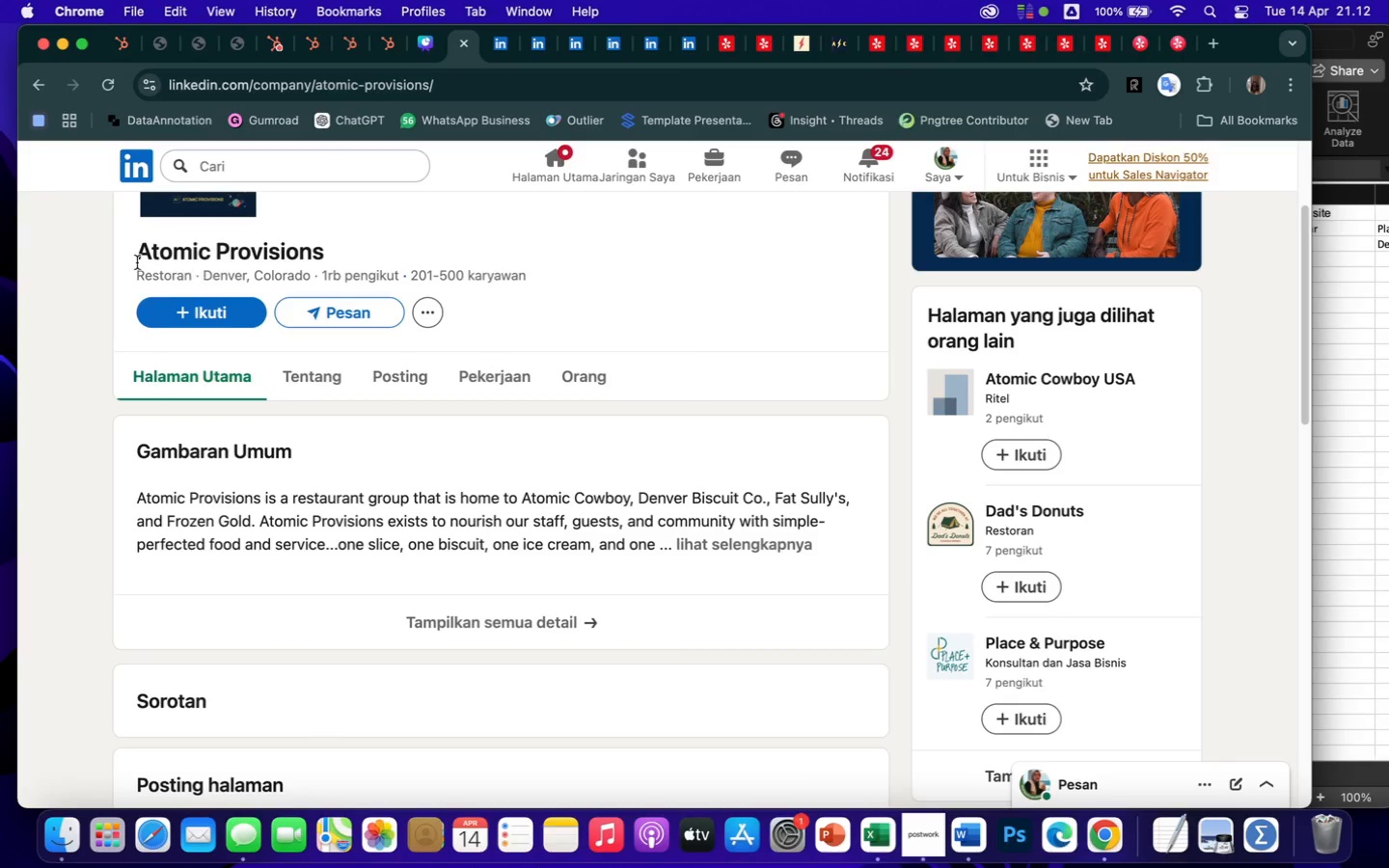 
left_click_drag(start_coordinate=[136, 254], to_coordinate=[342, 248])
 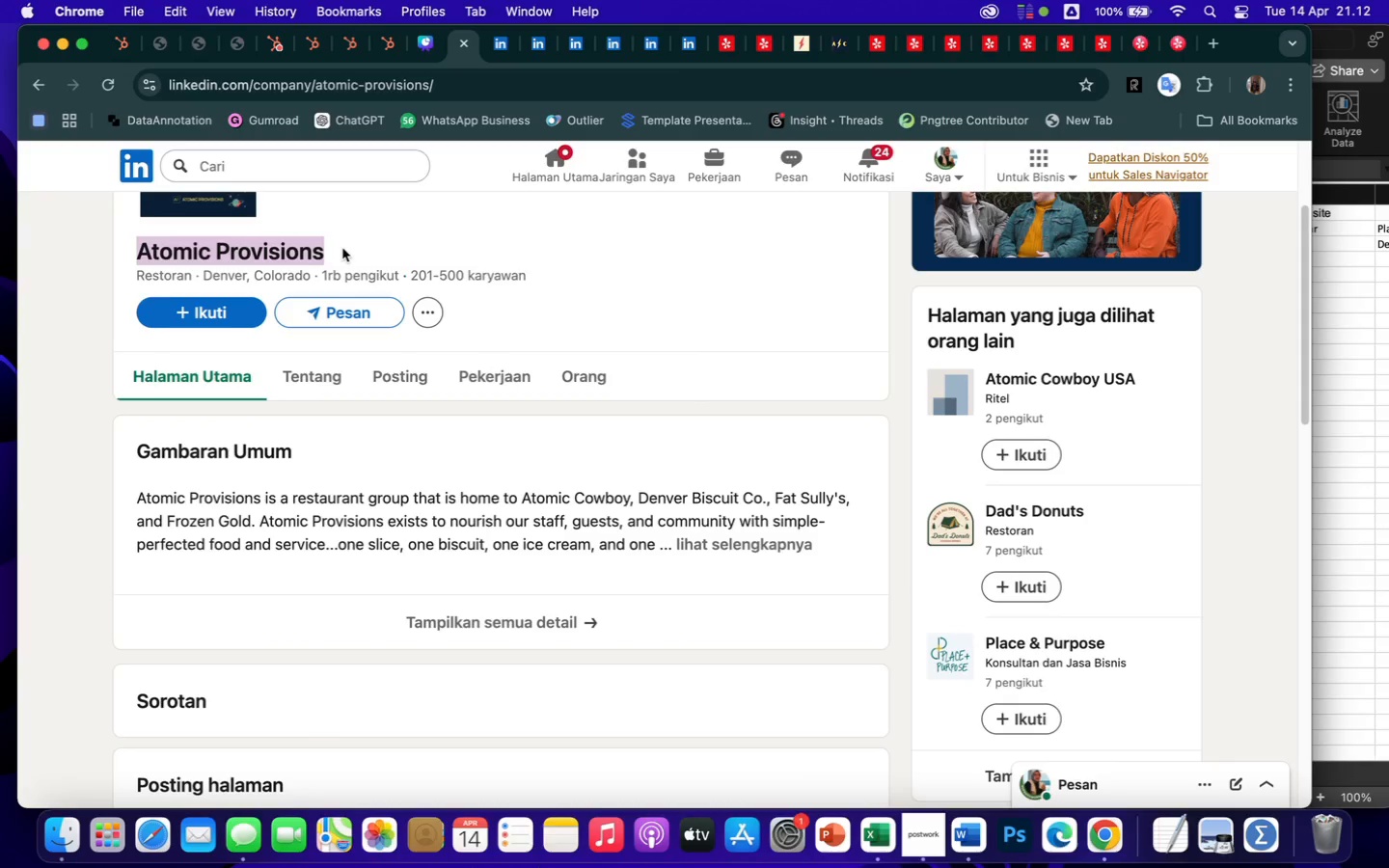 
key(Meta+CommandLeft)
 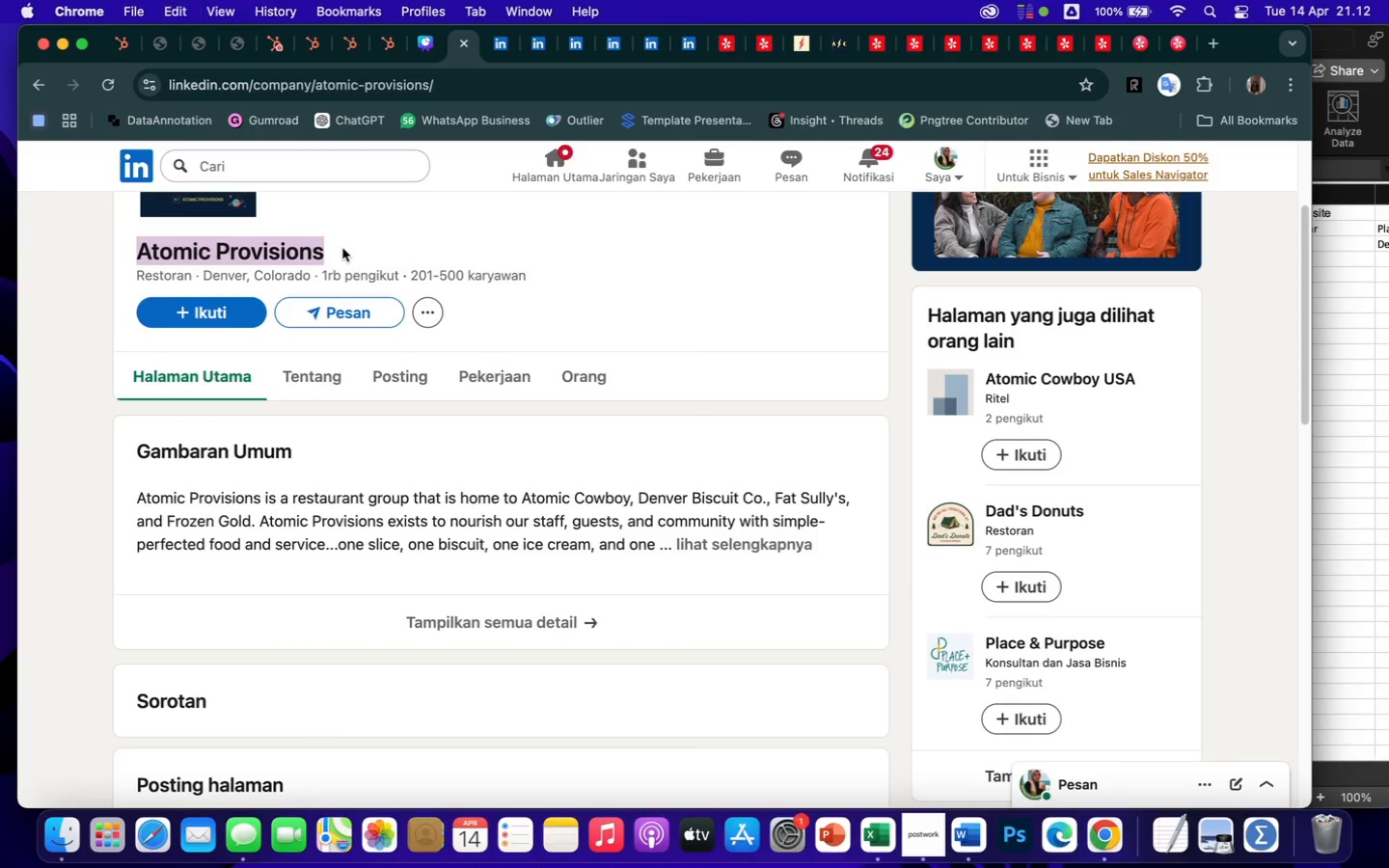 
key(Meta+C)
 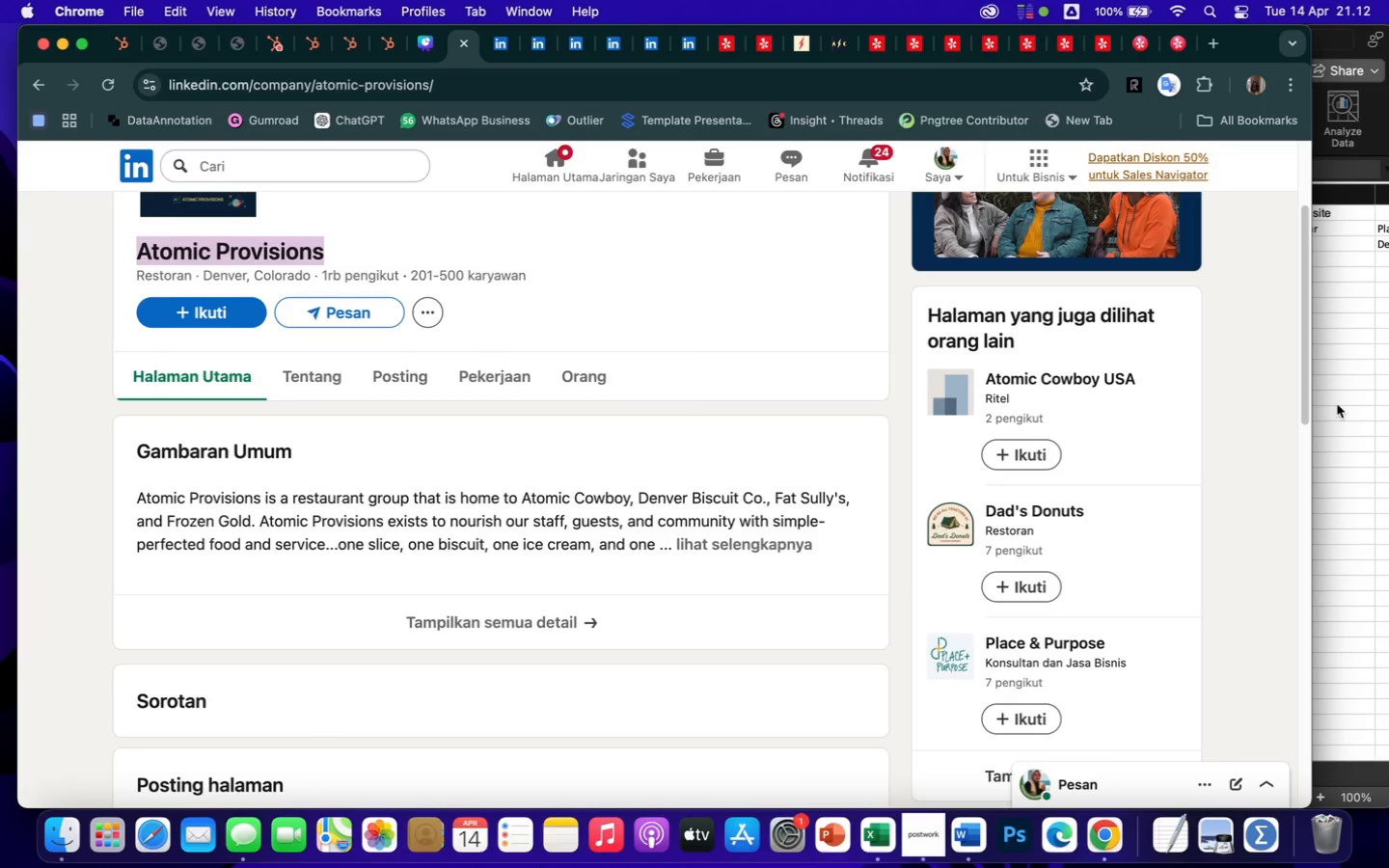 
left_click([1337, 404])
 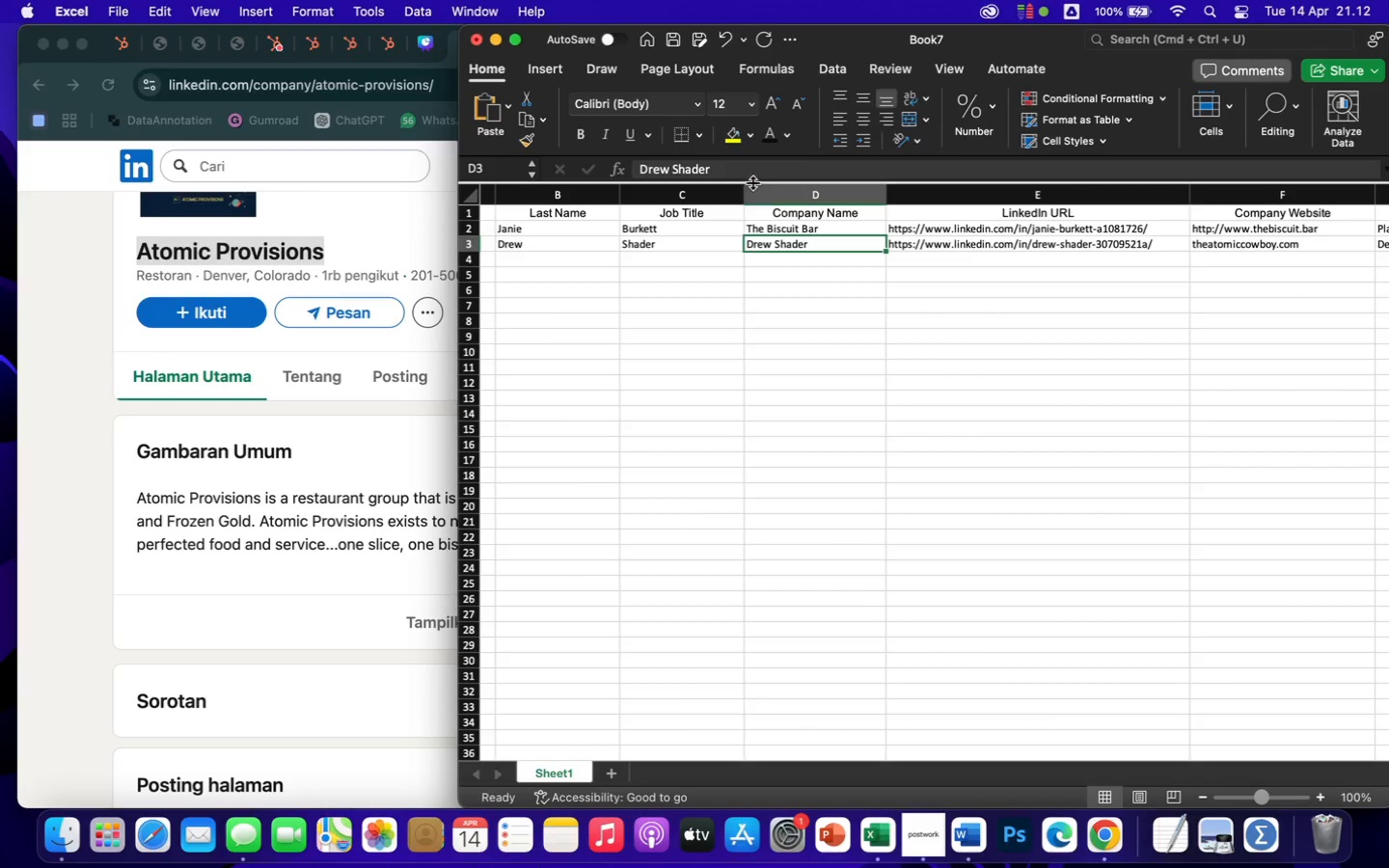 
left_click([734, 170])
 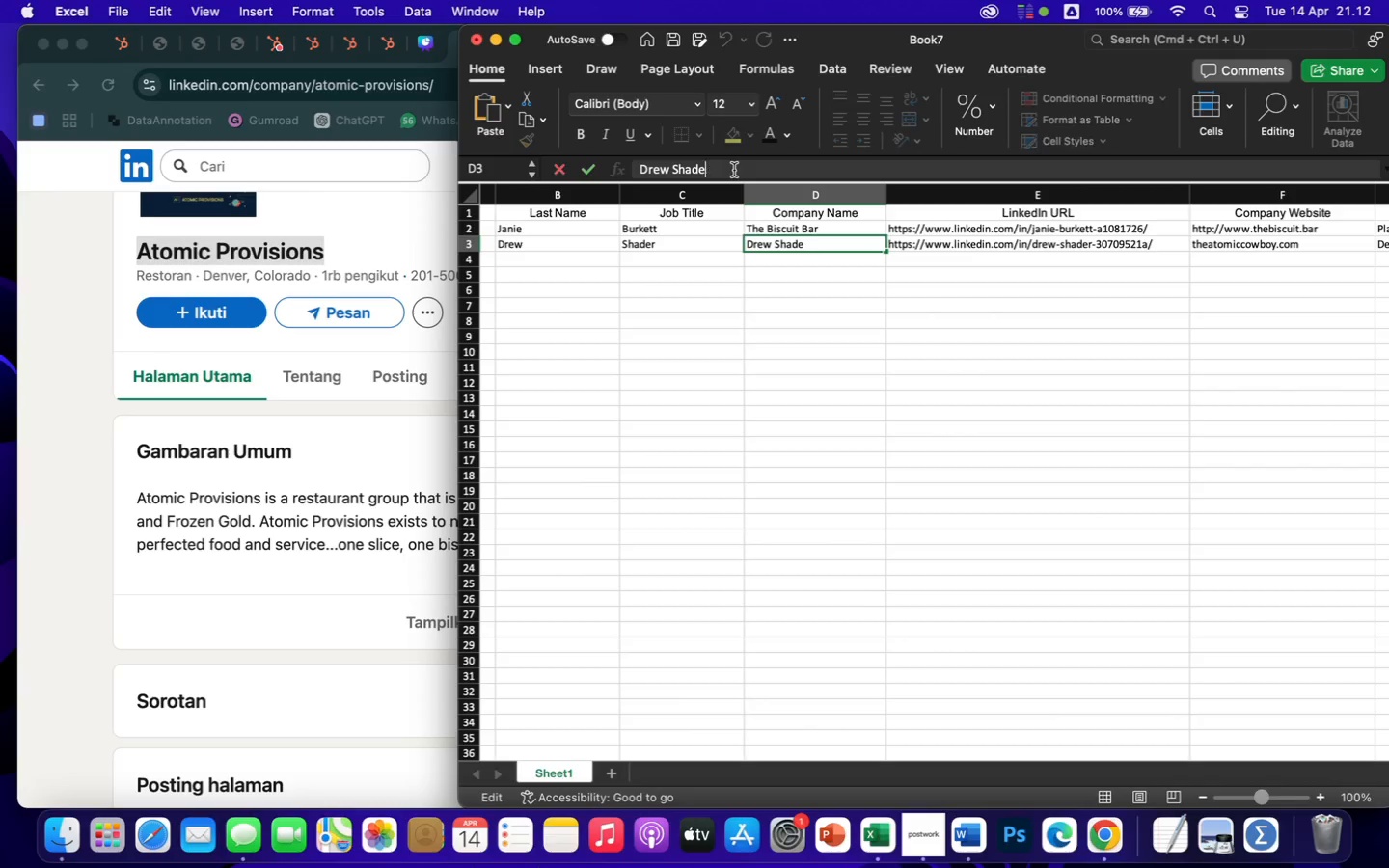 
hold_key(key=Backspace, duration=1.51)
 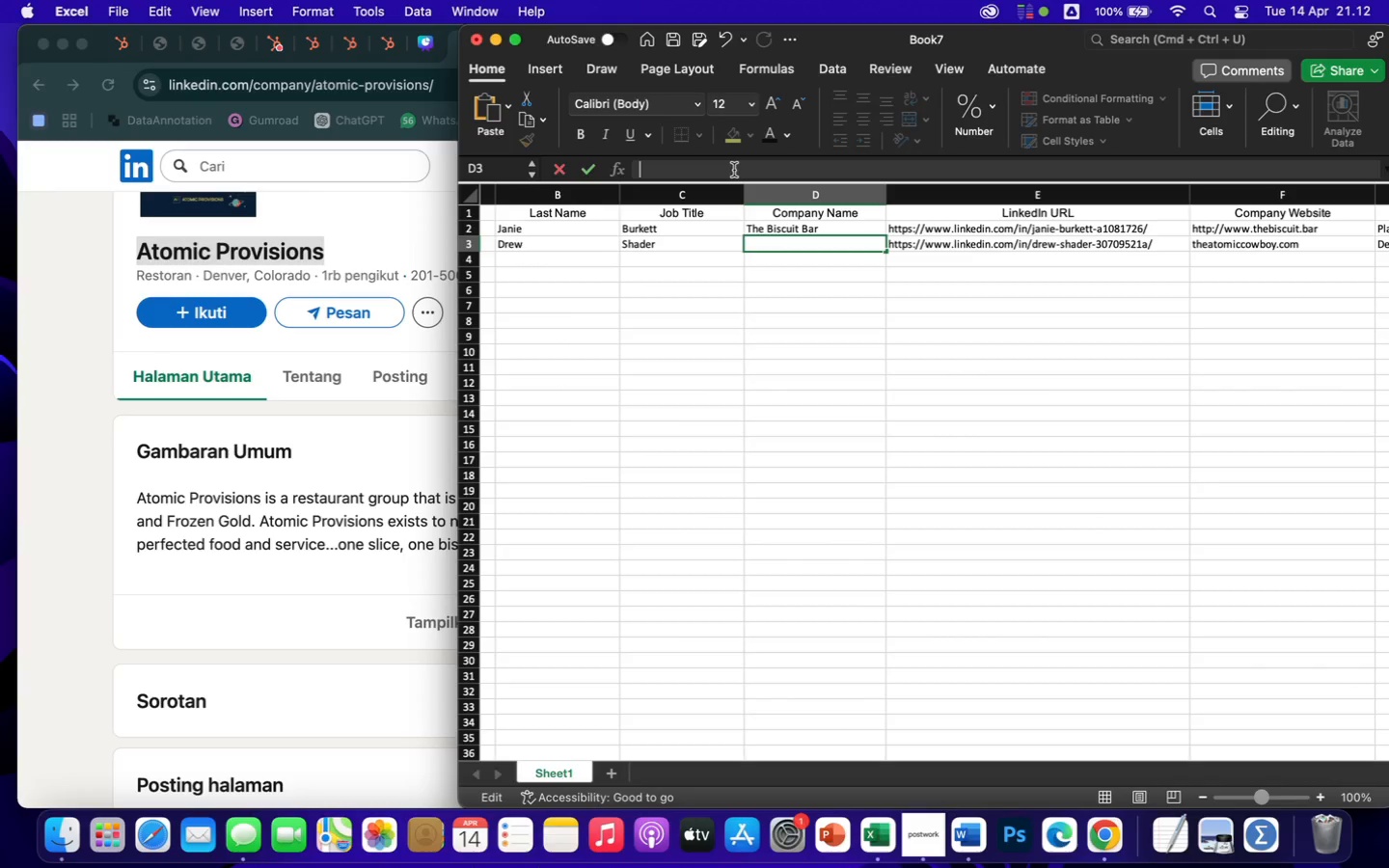 
key(Backspace)
 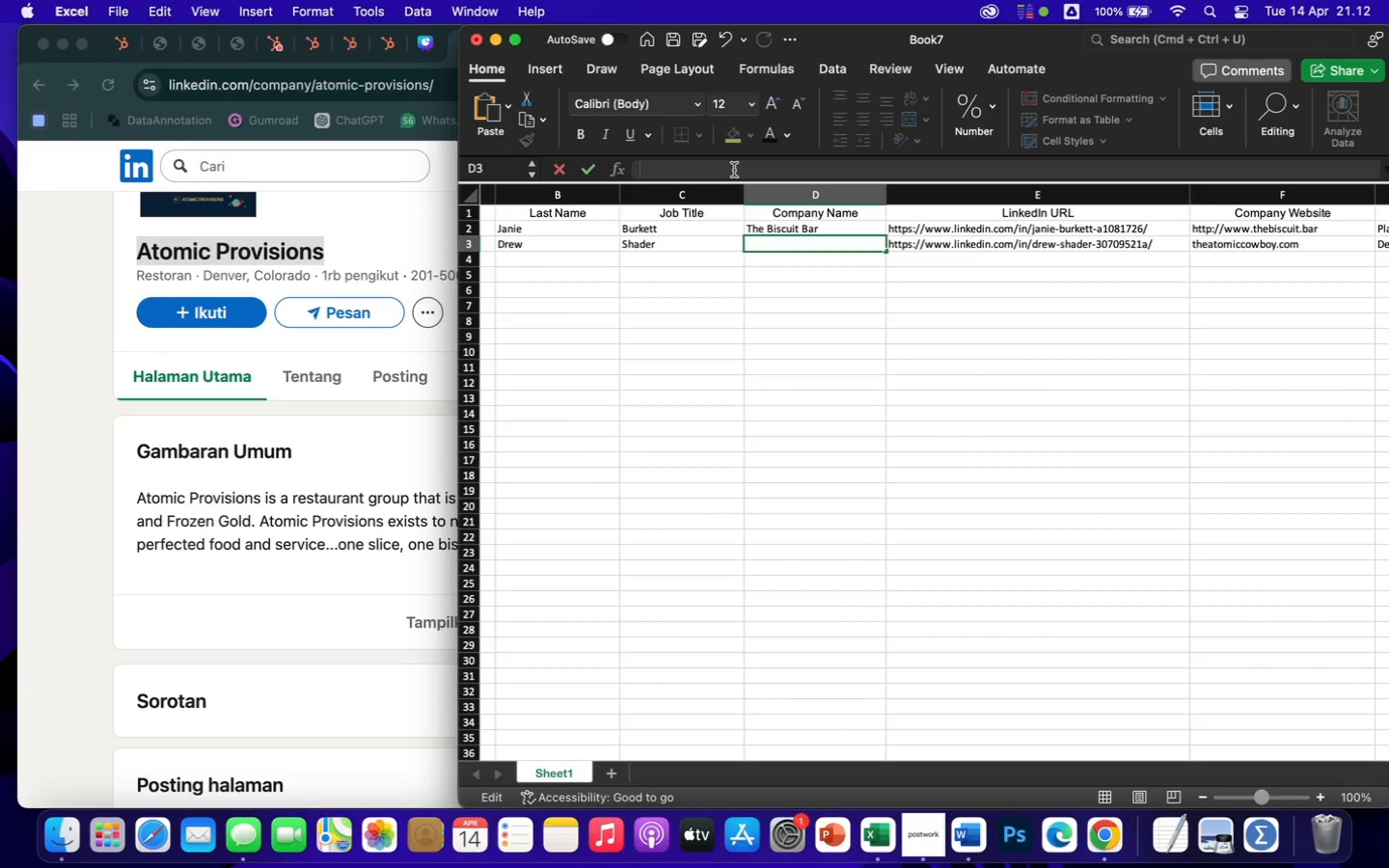 
key(Meta+V)
 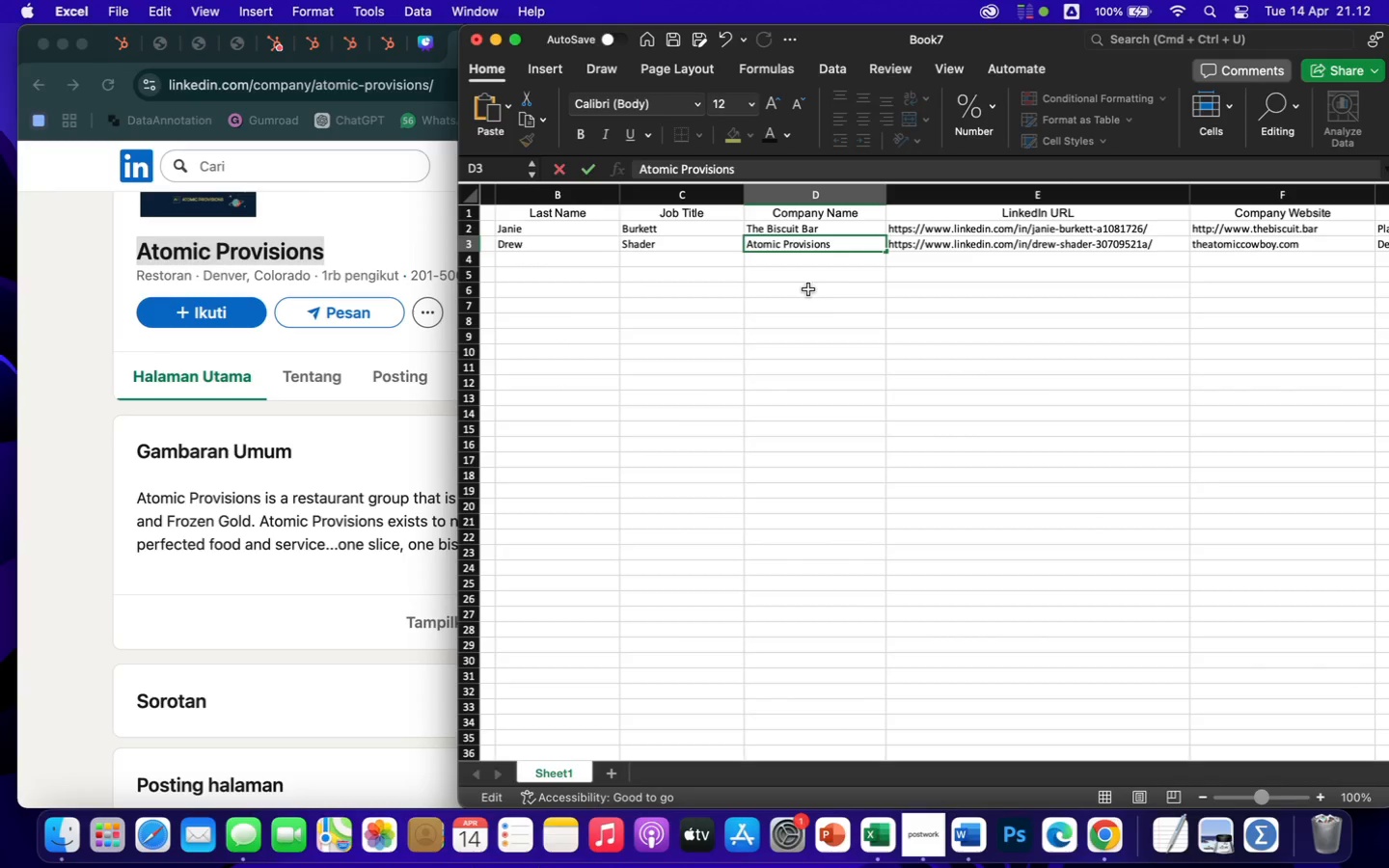 
left_click([829, 314])
 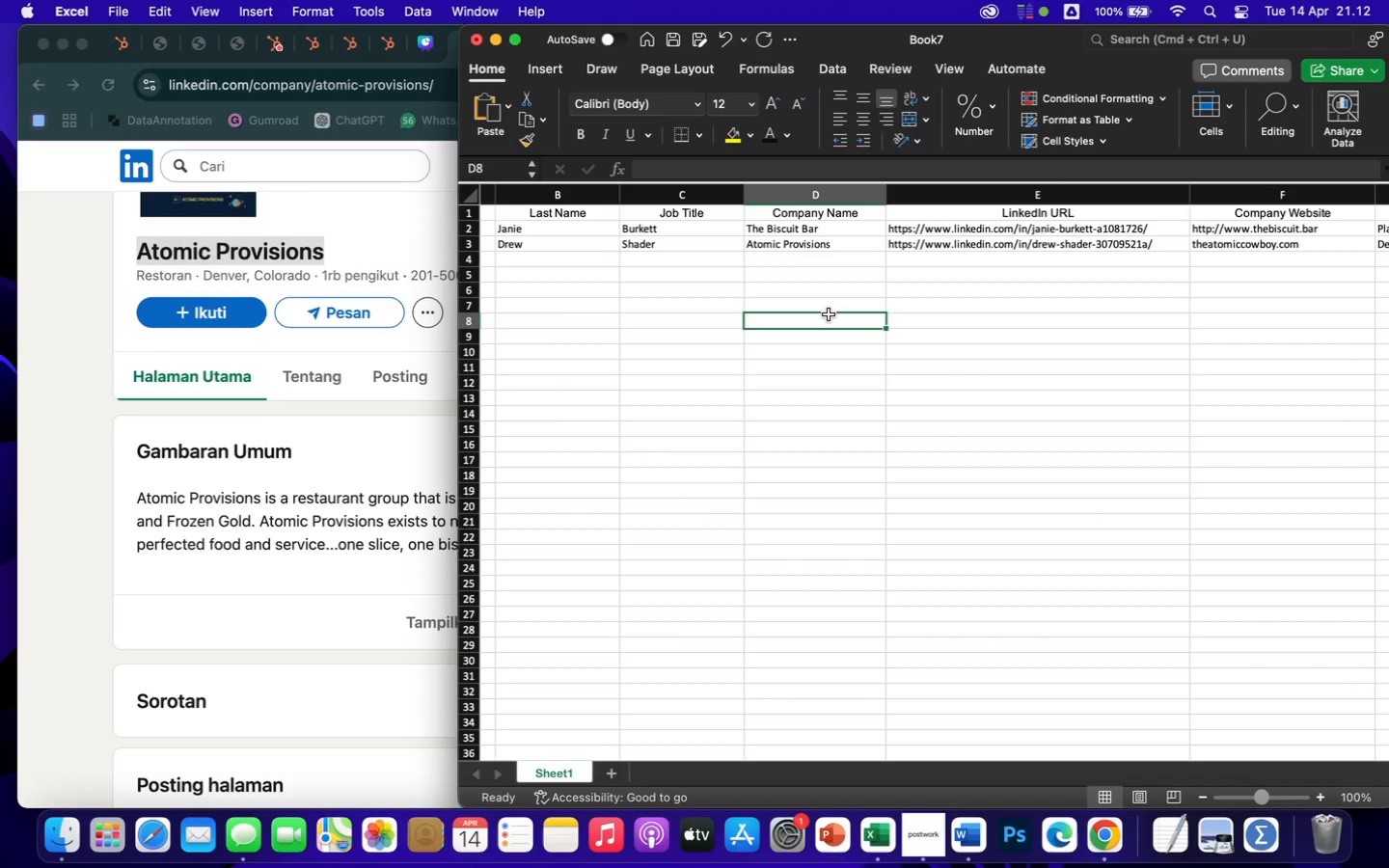 
key(Meta+A)
 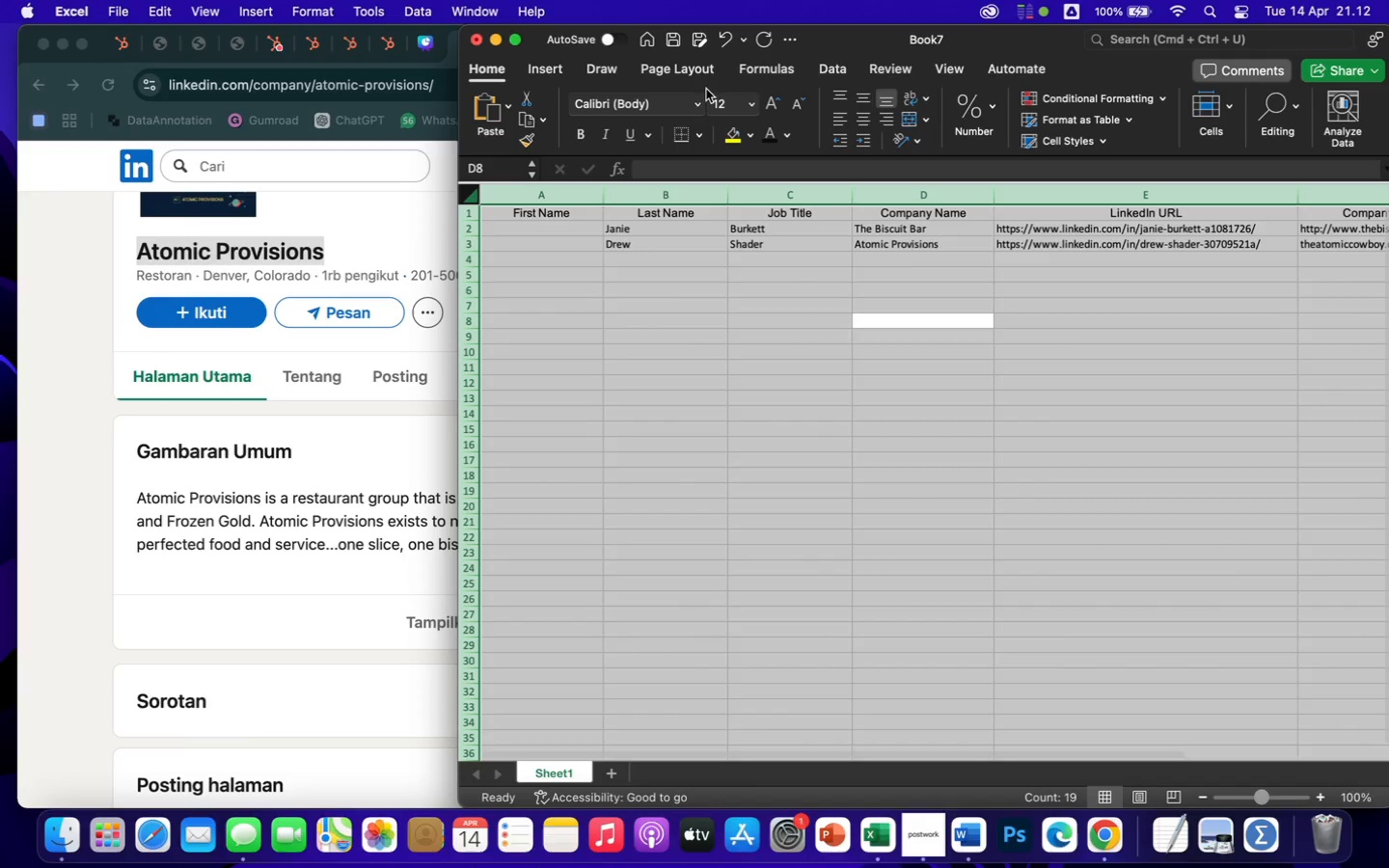 
left_click([691, 102])
 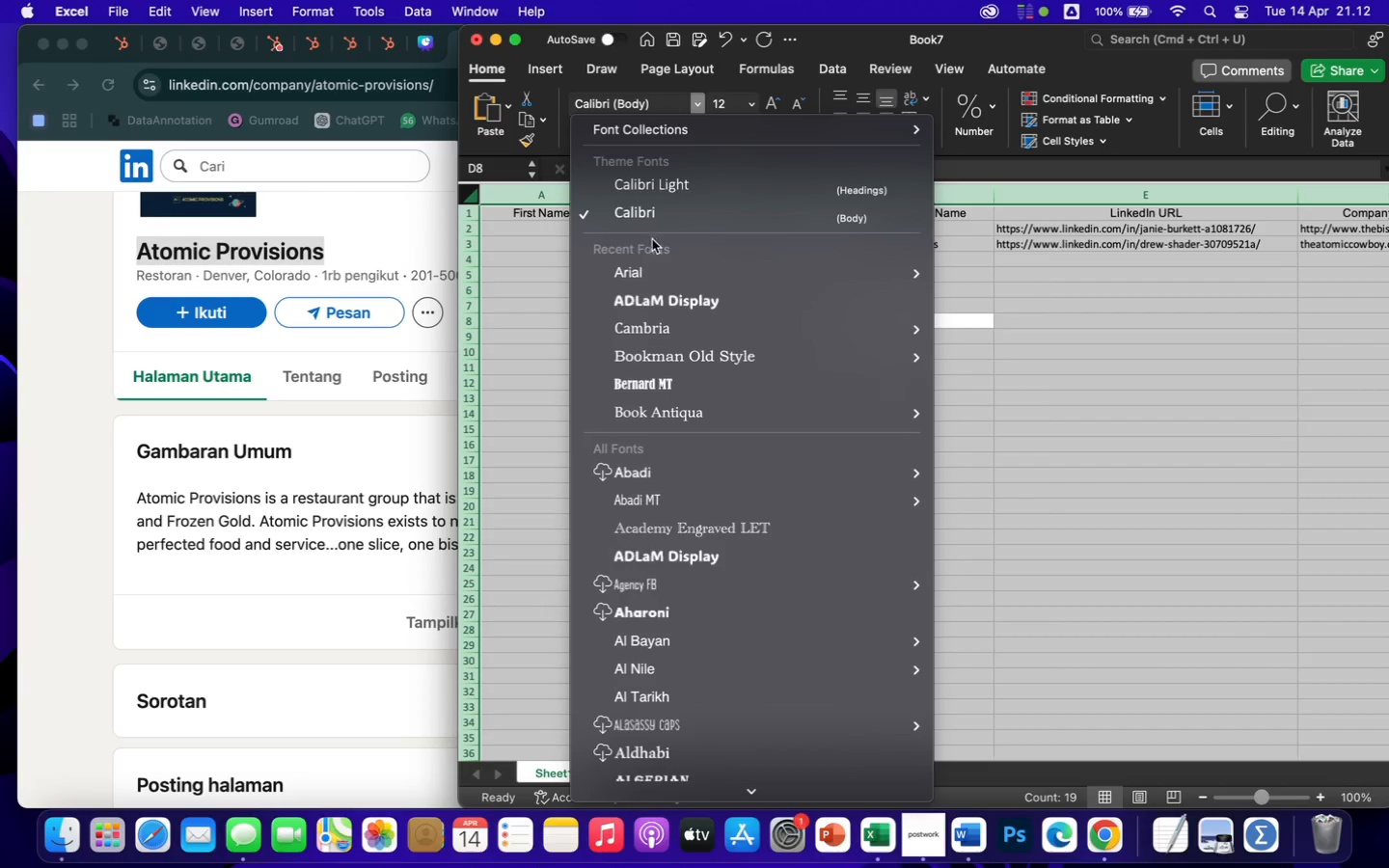 
left_click([652, 268])
 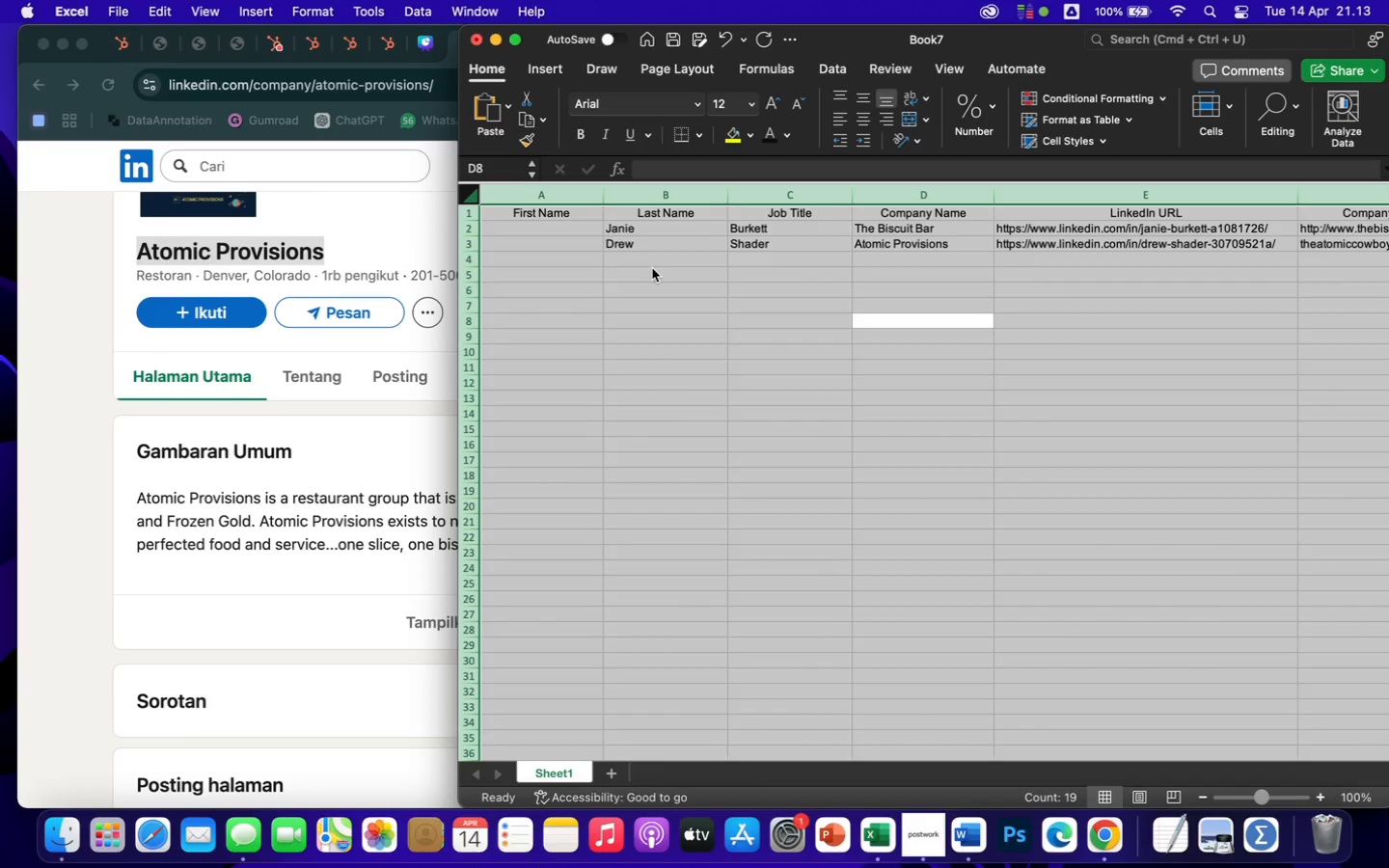 
wait(74.21)
 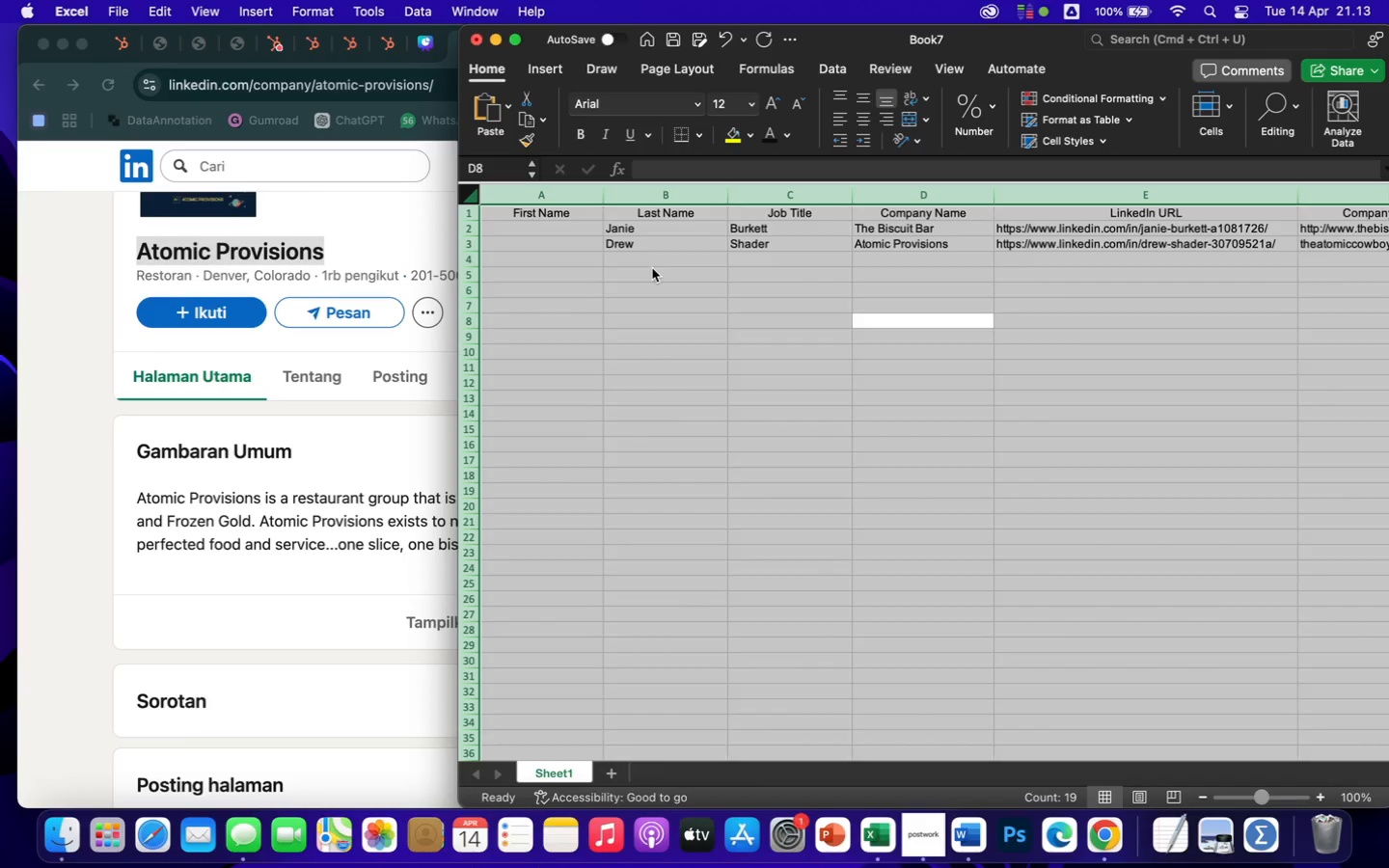 
left_click([722, 407])
 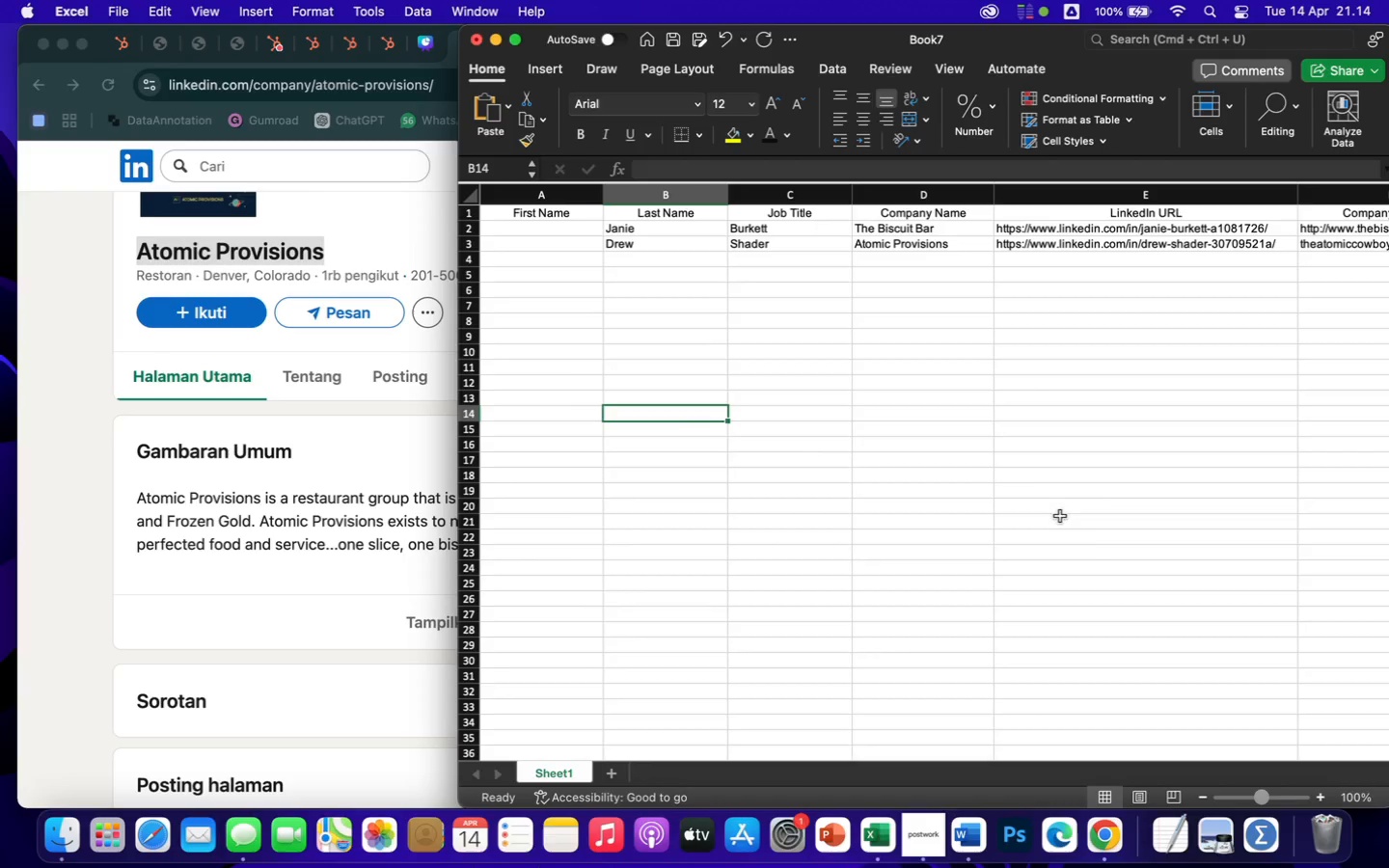 
left_click([1112, 558])
 